 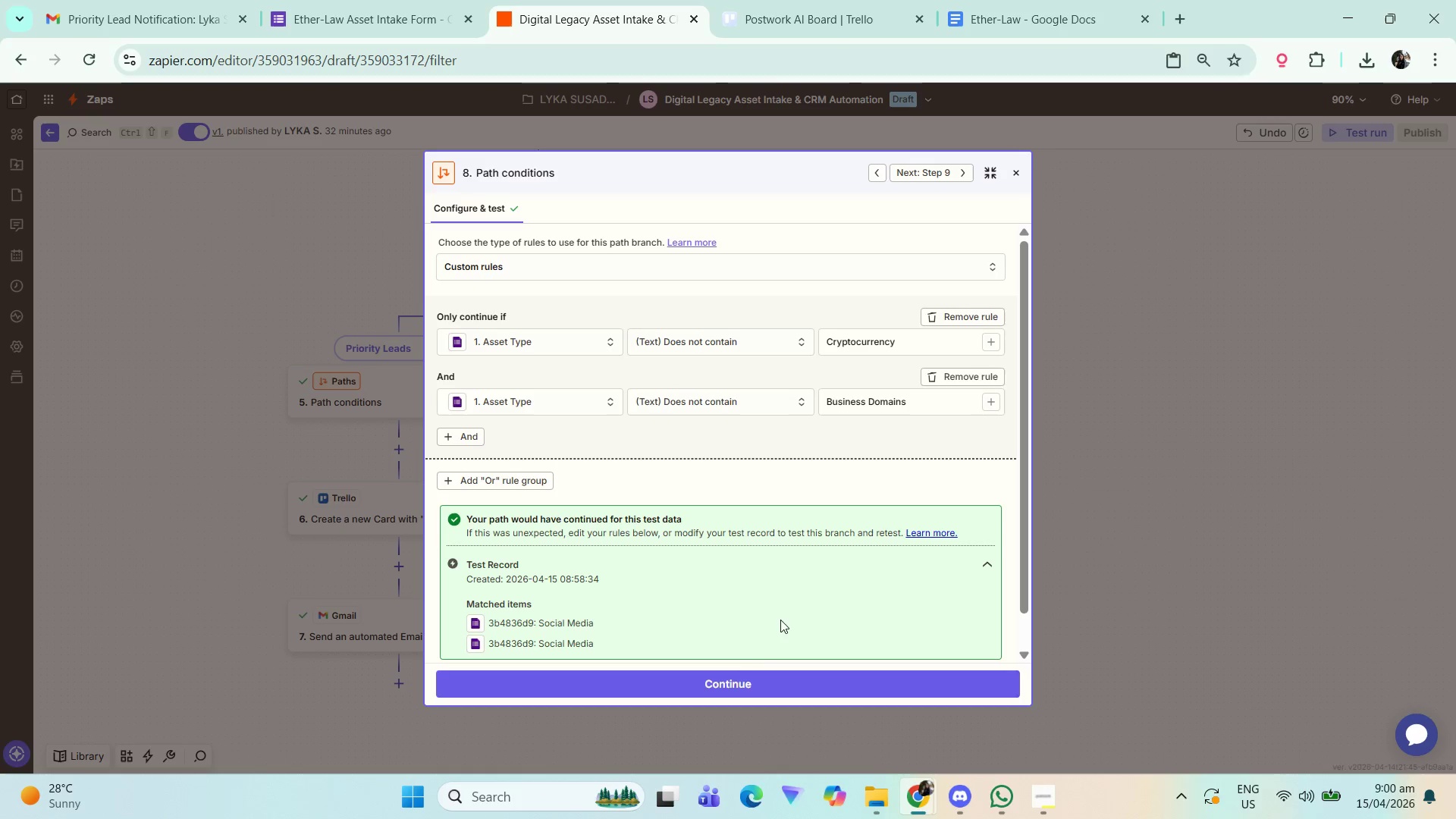 
left_click([628, 680])
 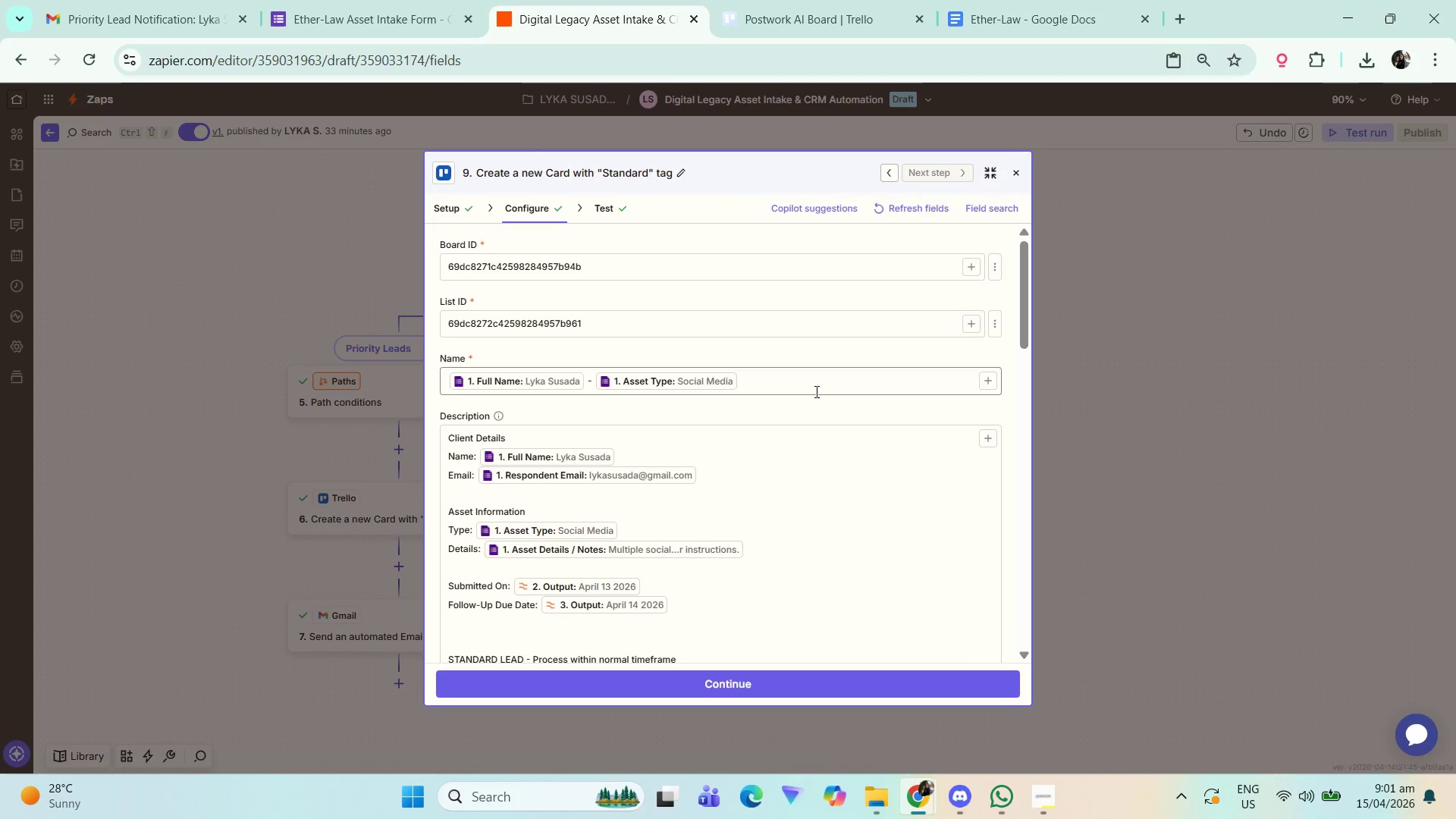 
hold_key(key=ControlLeft, duration=0.66)
scroll: coordinate [934, 328], scroll_direction: down, amount: 1.0
 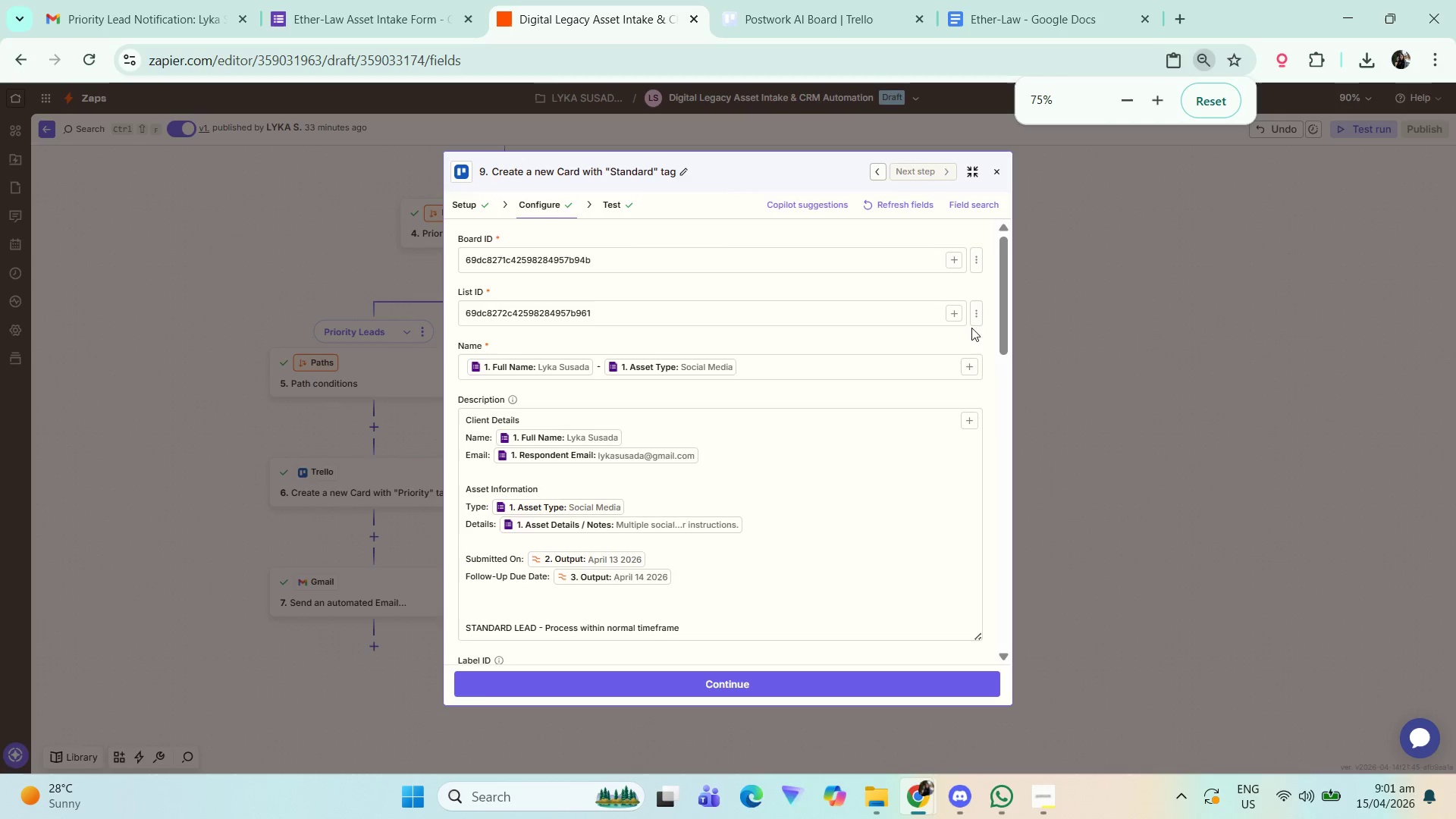 
key(Control+ControlLeft)
 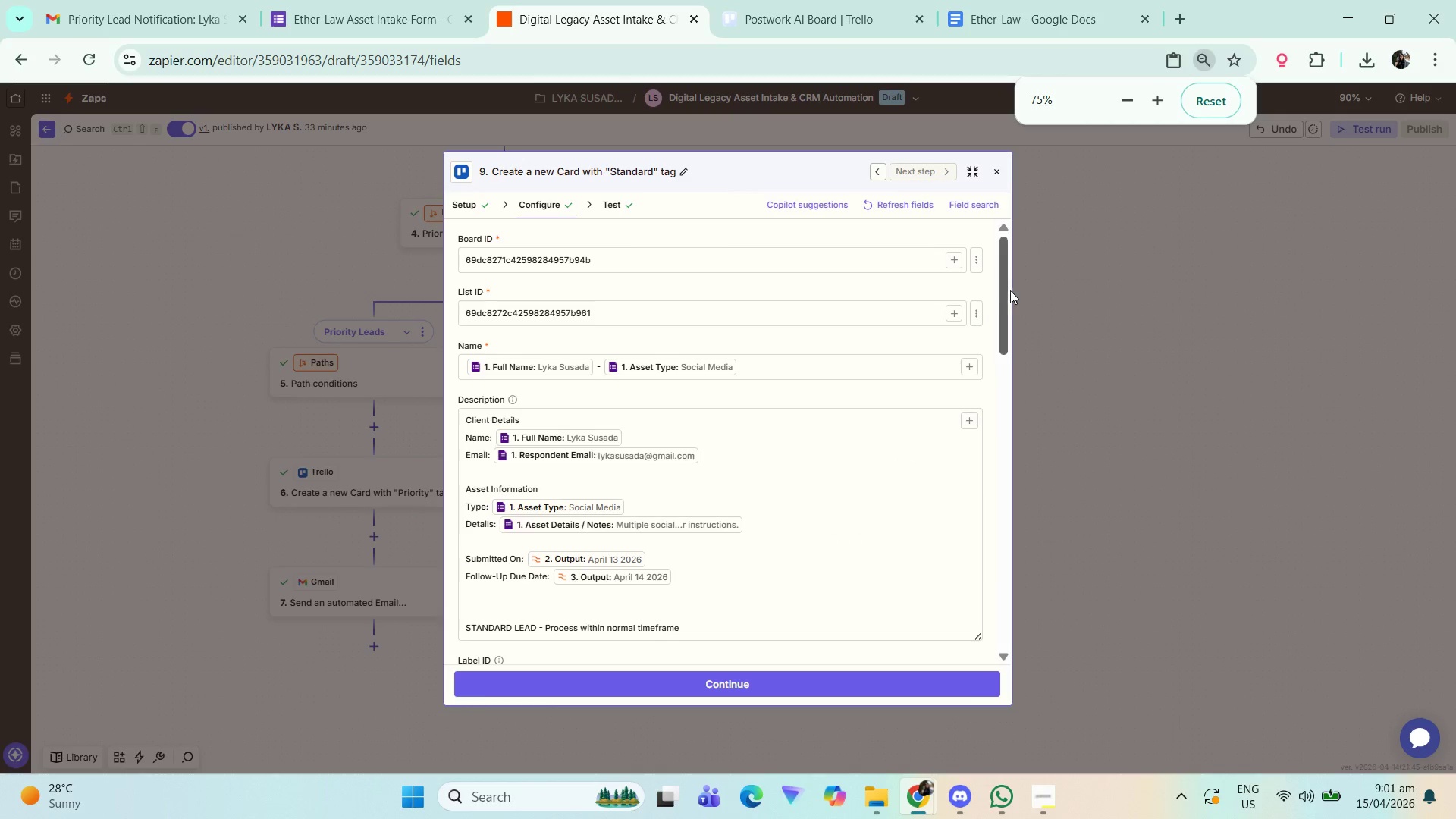 
hold_key(key=ControlLeft, duration=0.5)
scroll: coordinate [981, 312], scroll_direction: down, amount: 1.0
 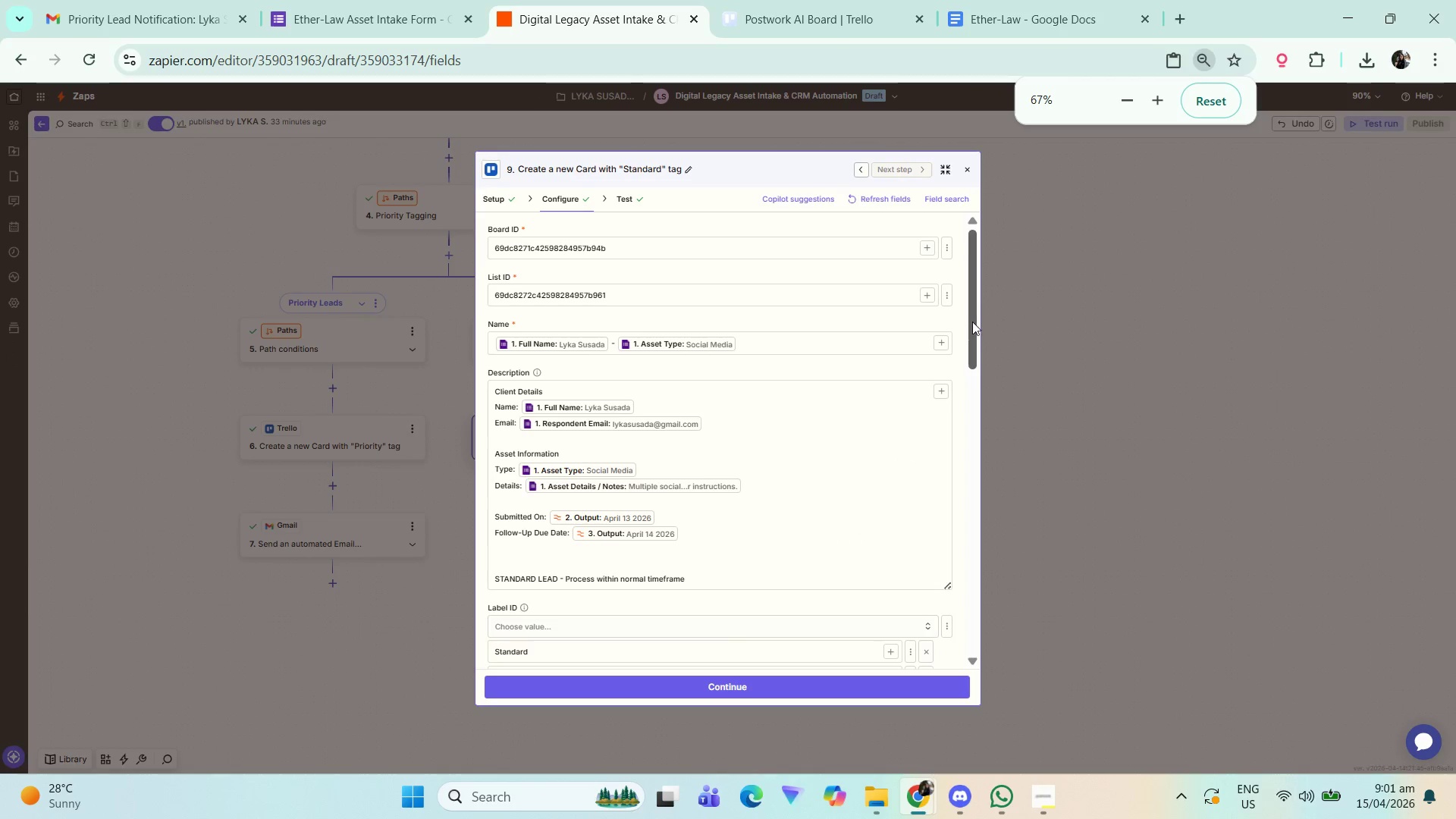 
left_click_drag(start_coordinate=[971, 323], to_coordinate=[971, 315])
 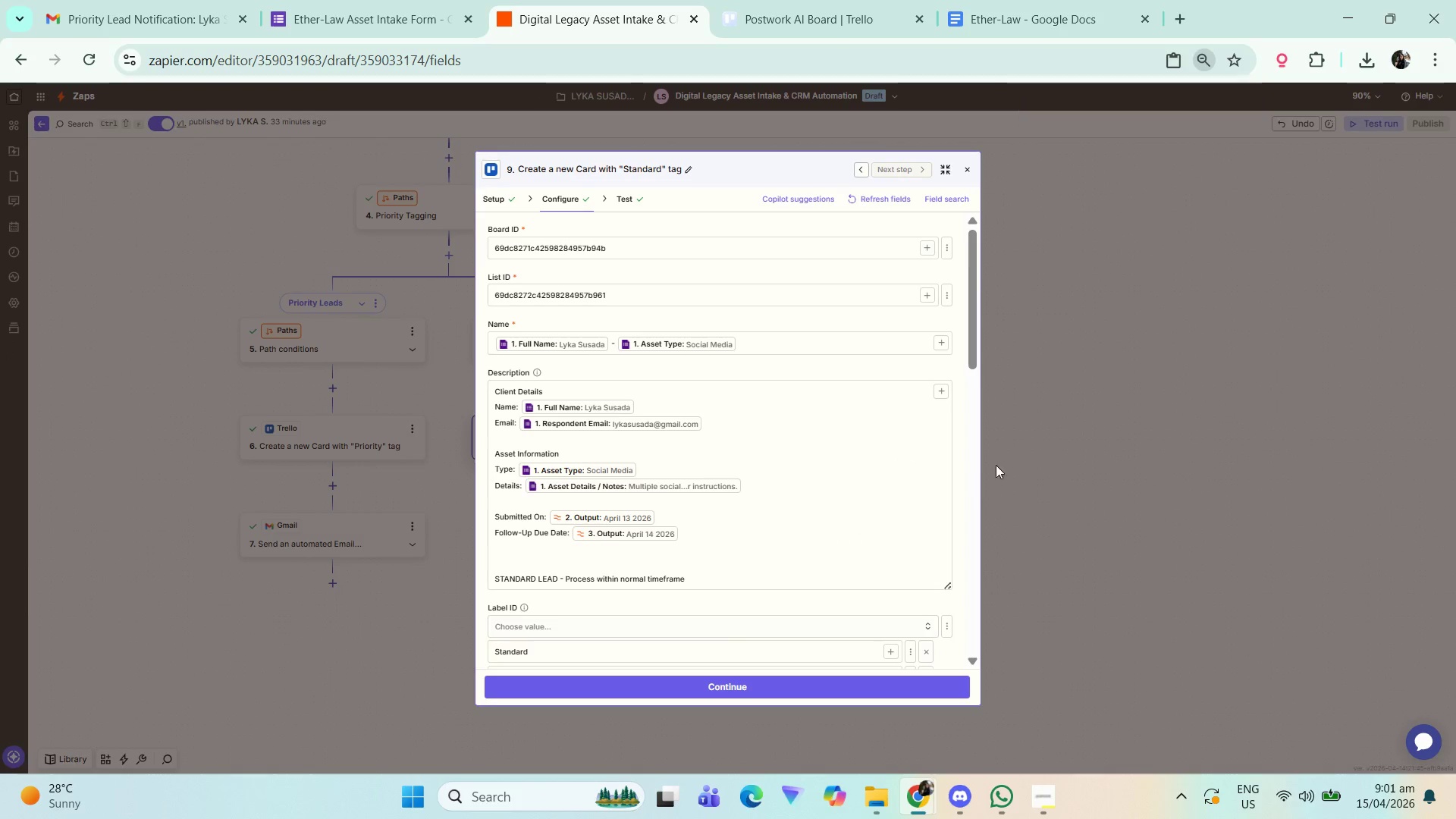 
key(Meta+Shift+S)
 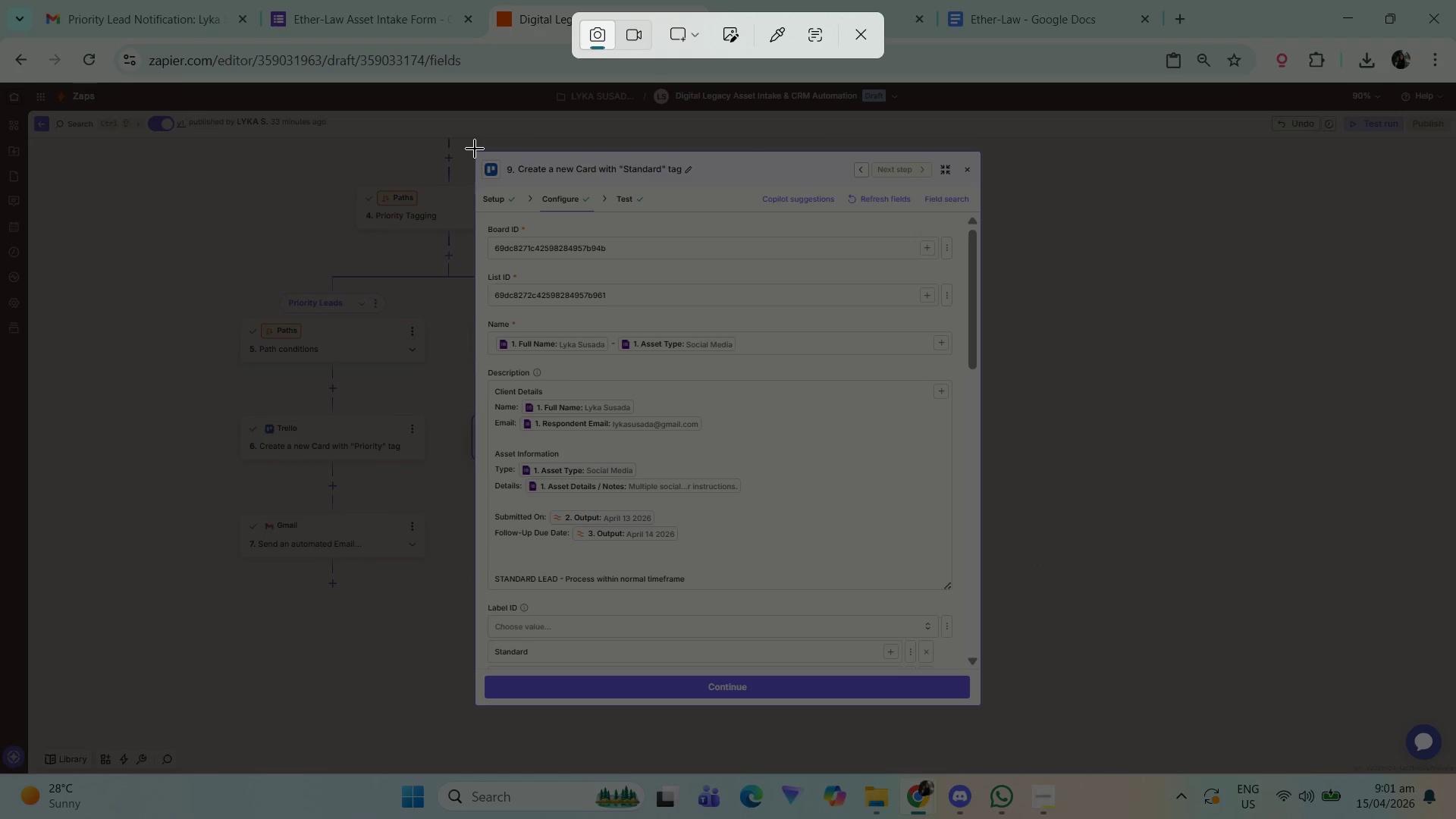 
left_click_drag(start_coordinate=[474, 149], to_coordinate=[981, 706])
 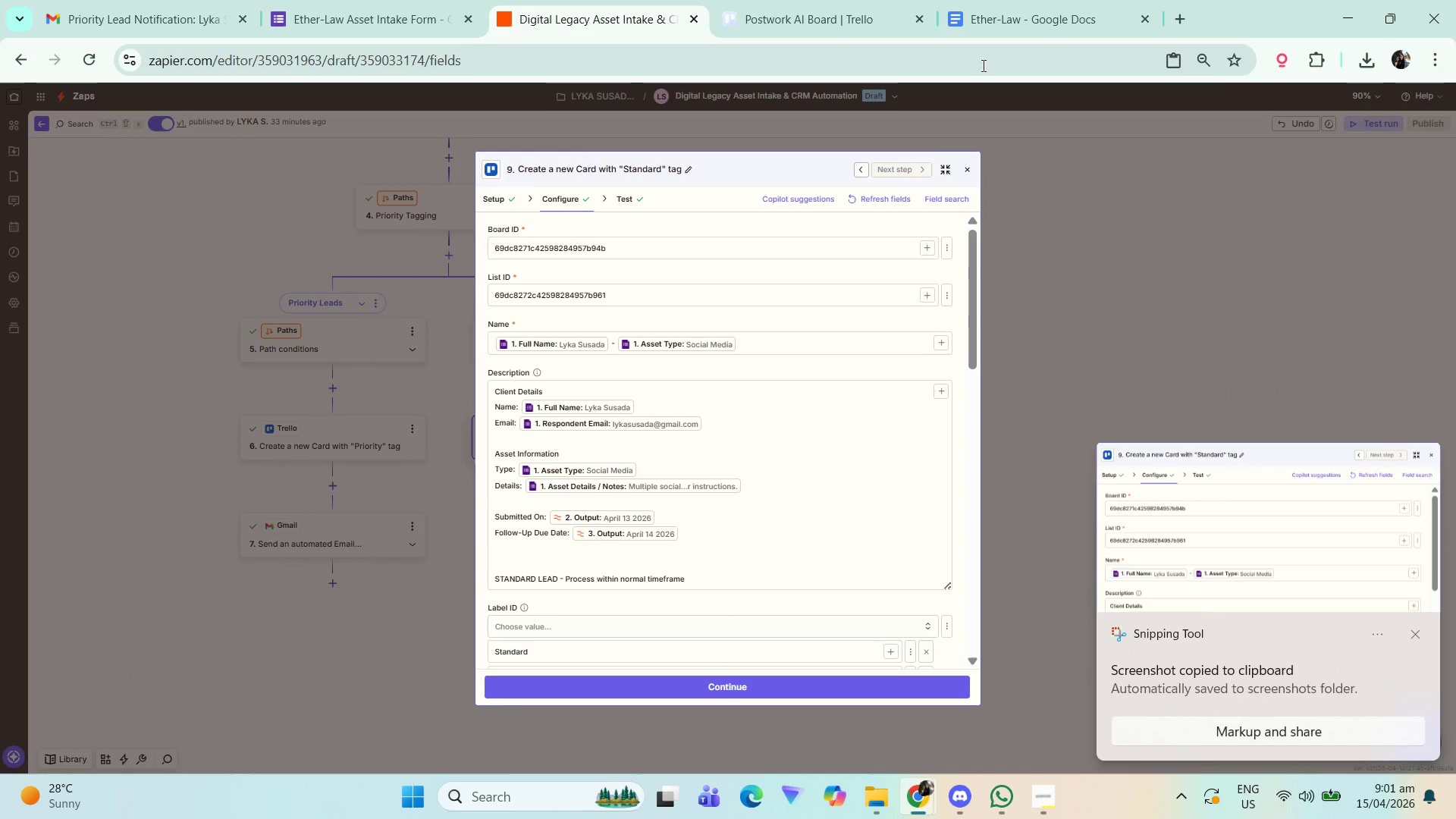 
left_click([1014, 21])
 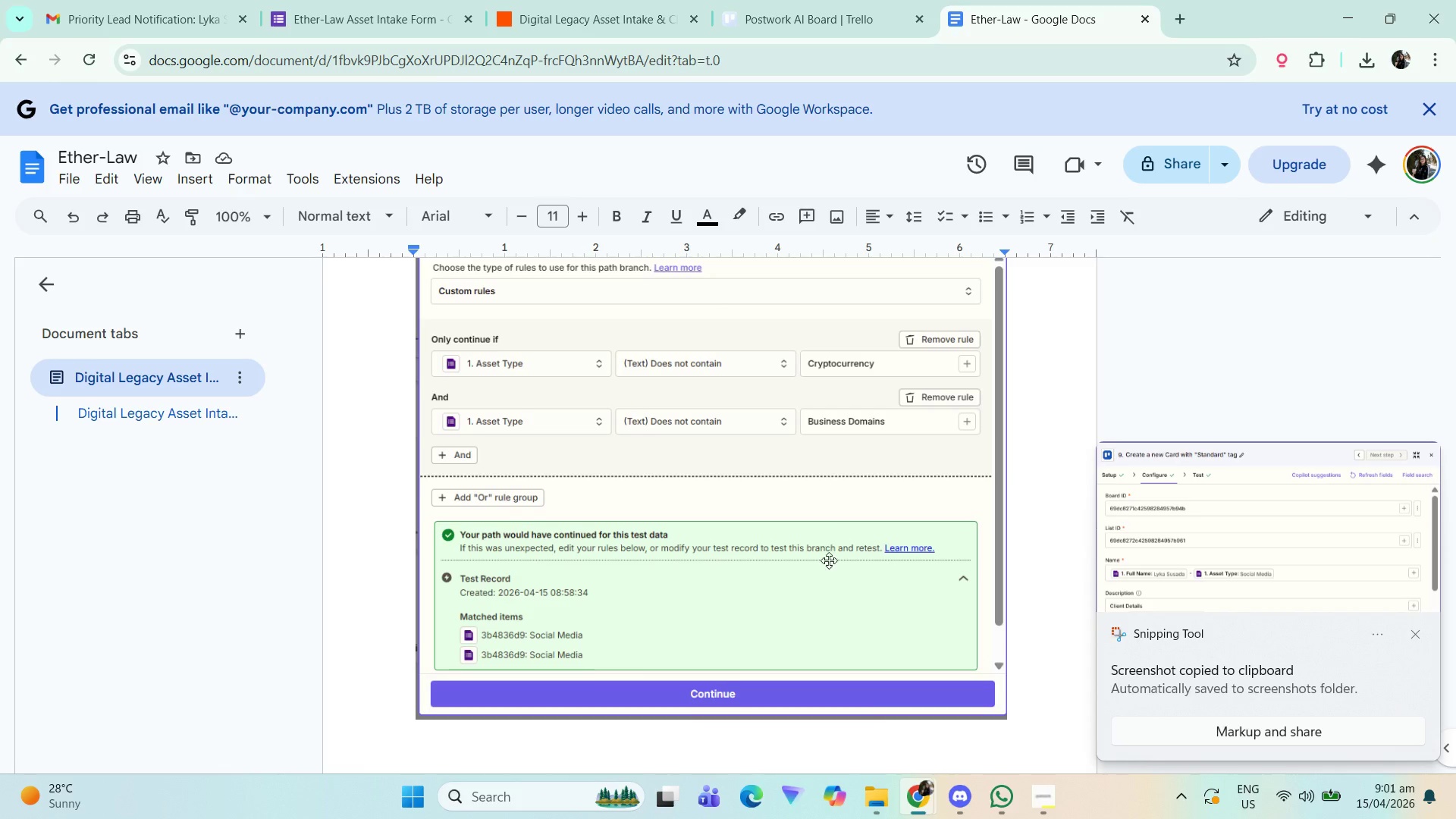 
scroll: coordinate [899, 612], scroll_direction: down, amount: 2.0
 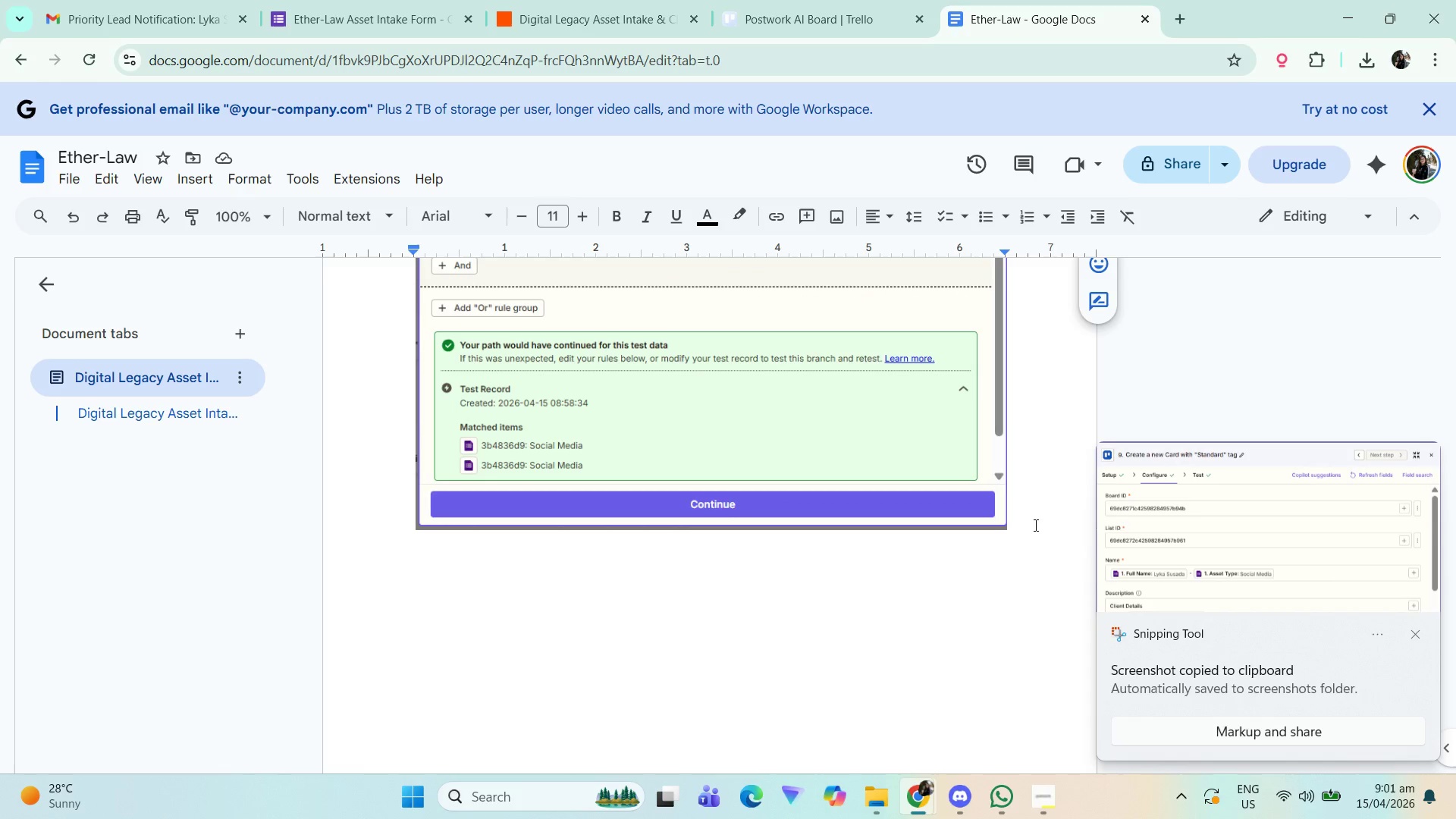 
left_click([1035, 523])
 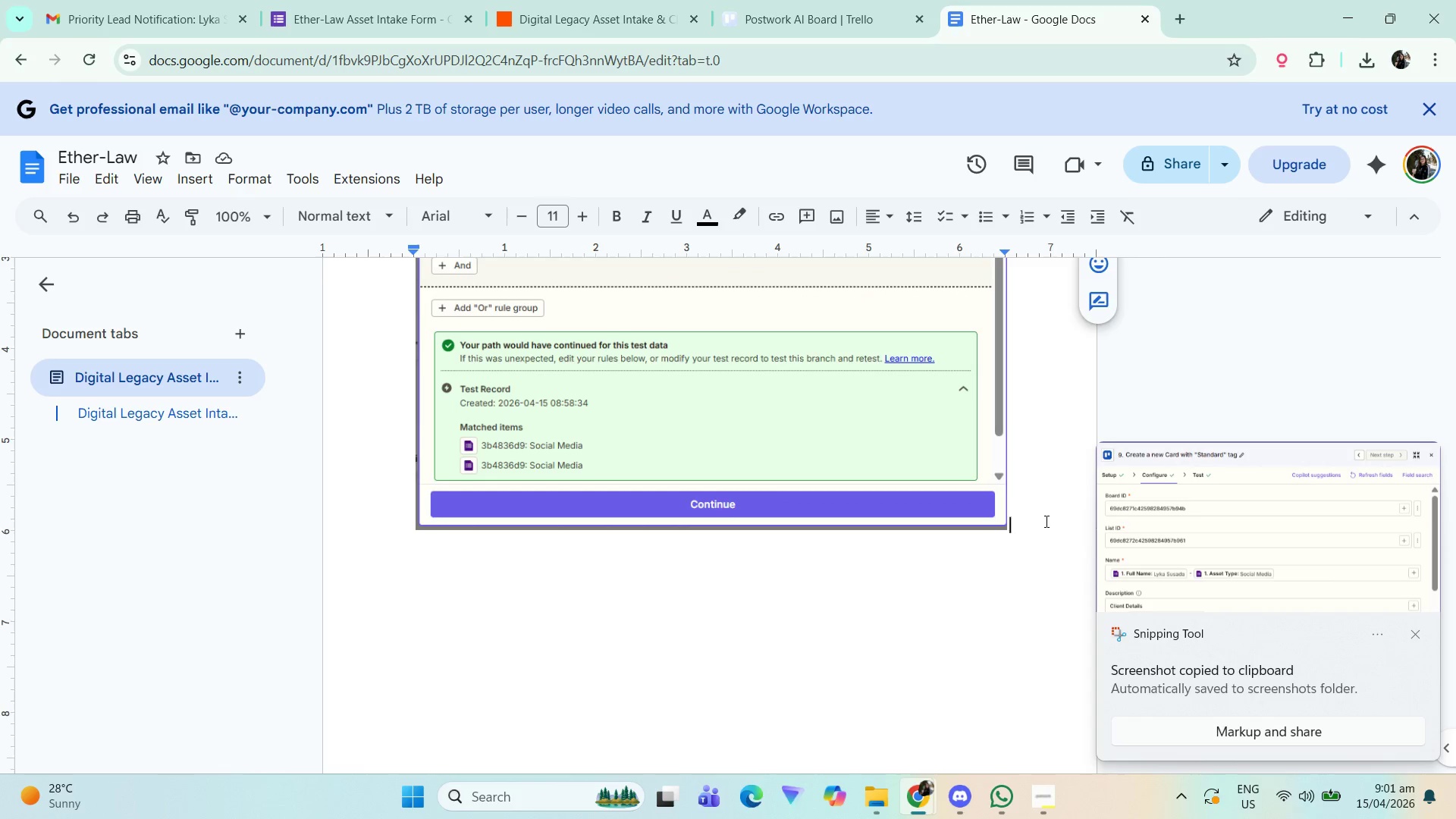 
key(Enter)
 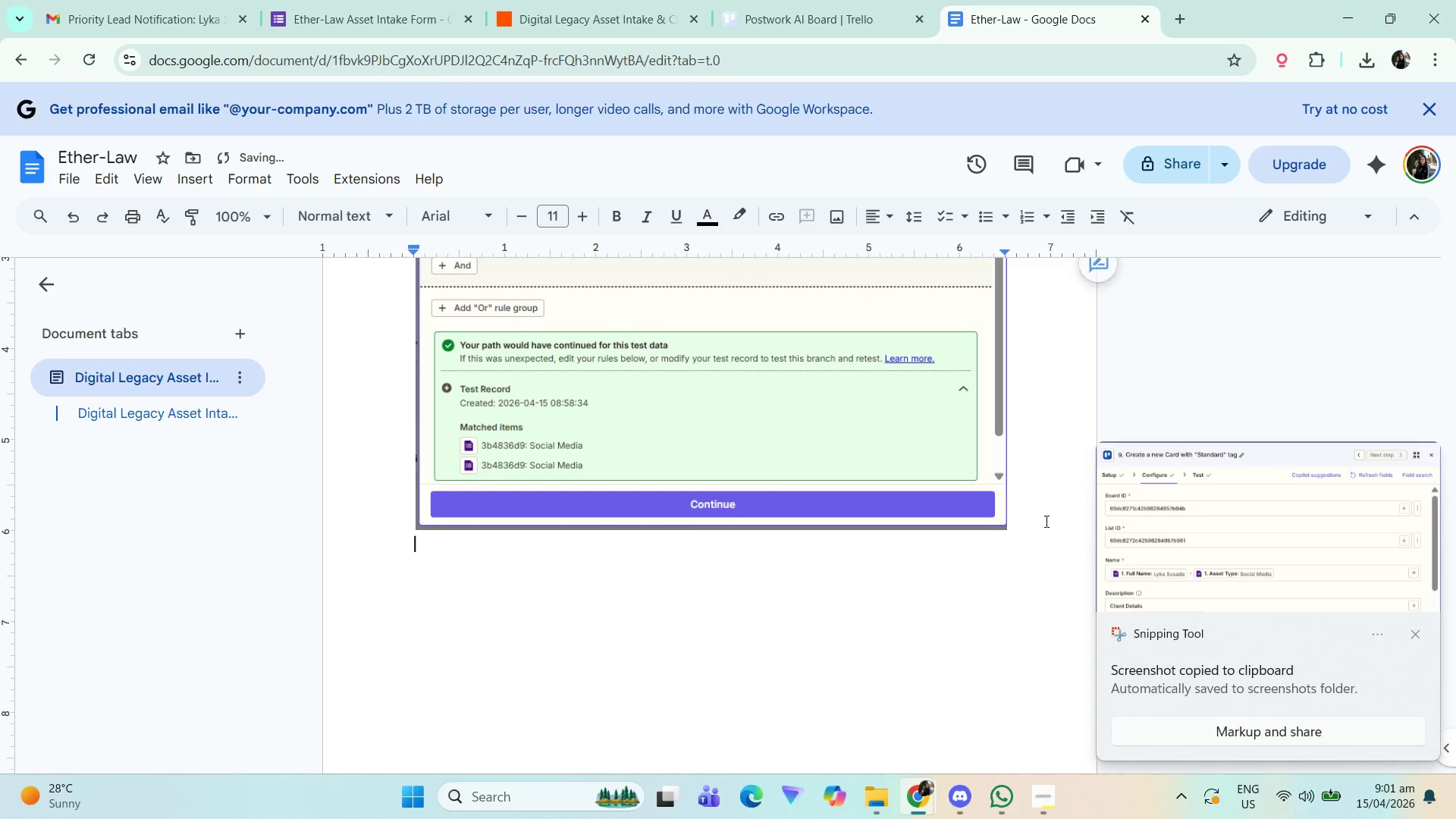 
key(Enter)
 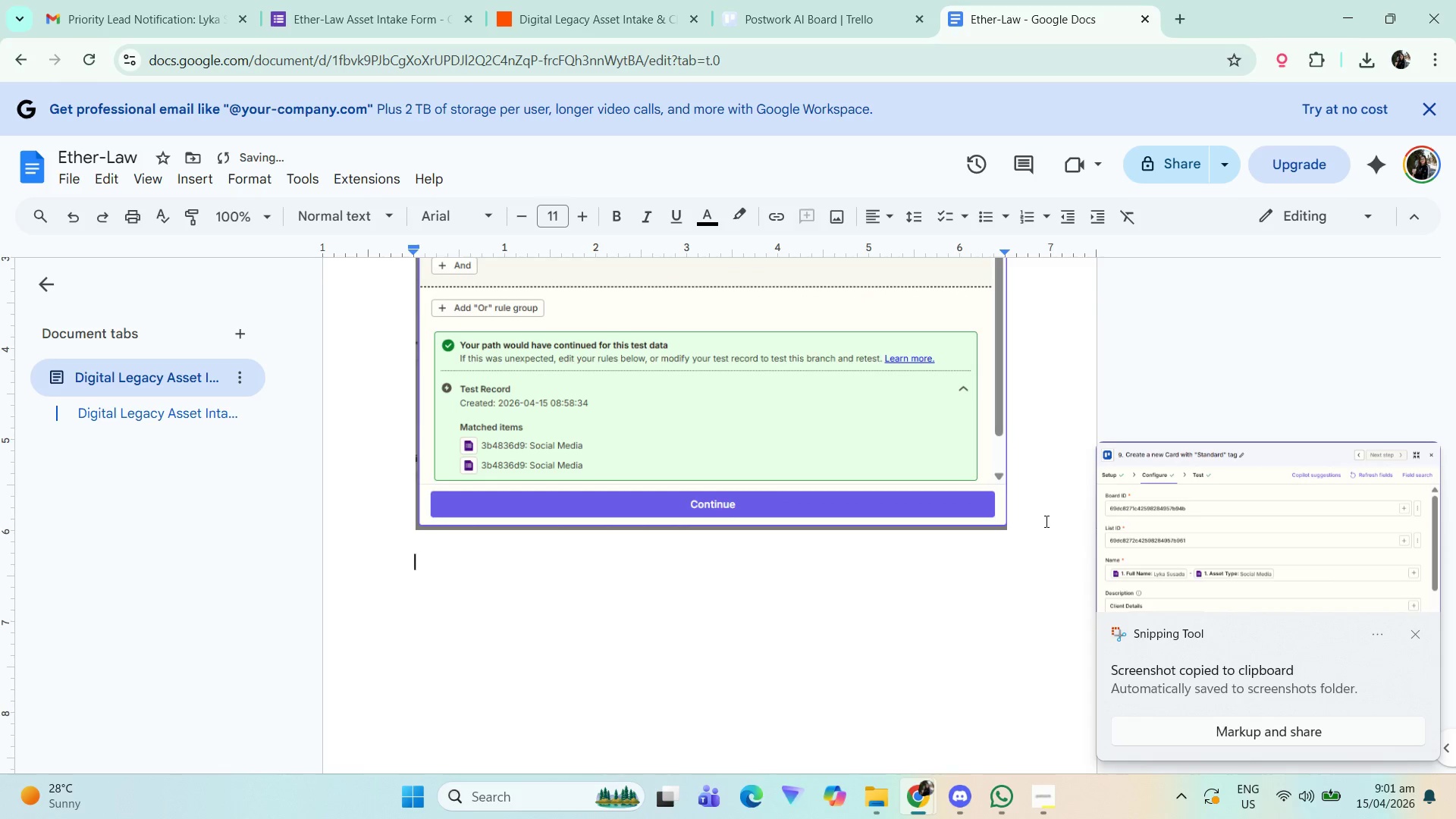 
type(Below)
 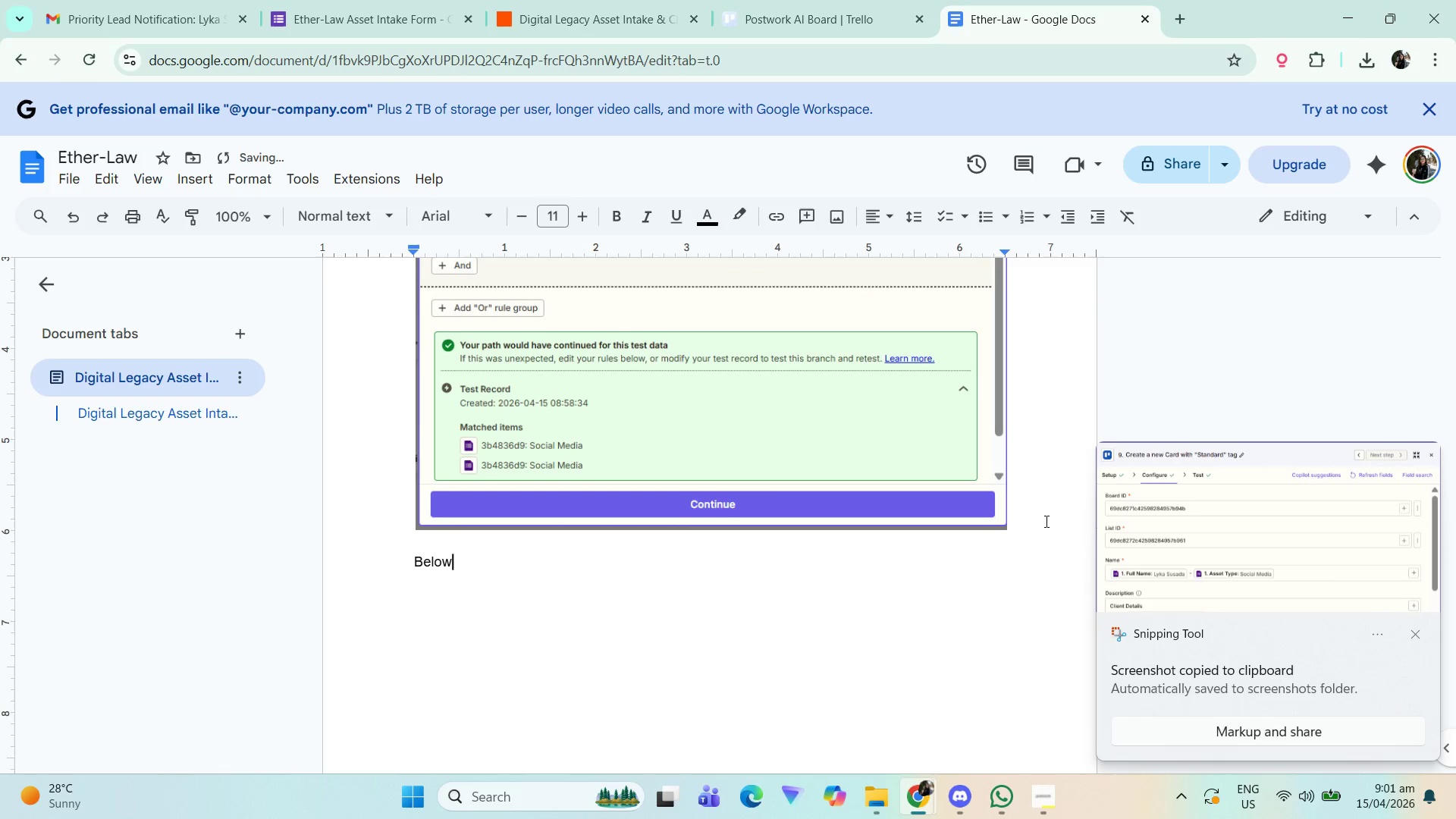 
key(Enter)
 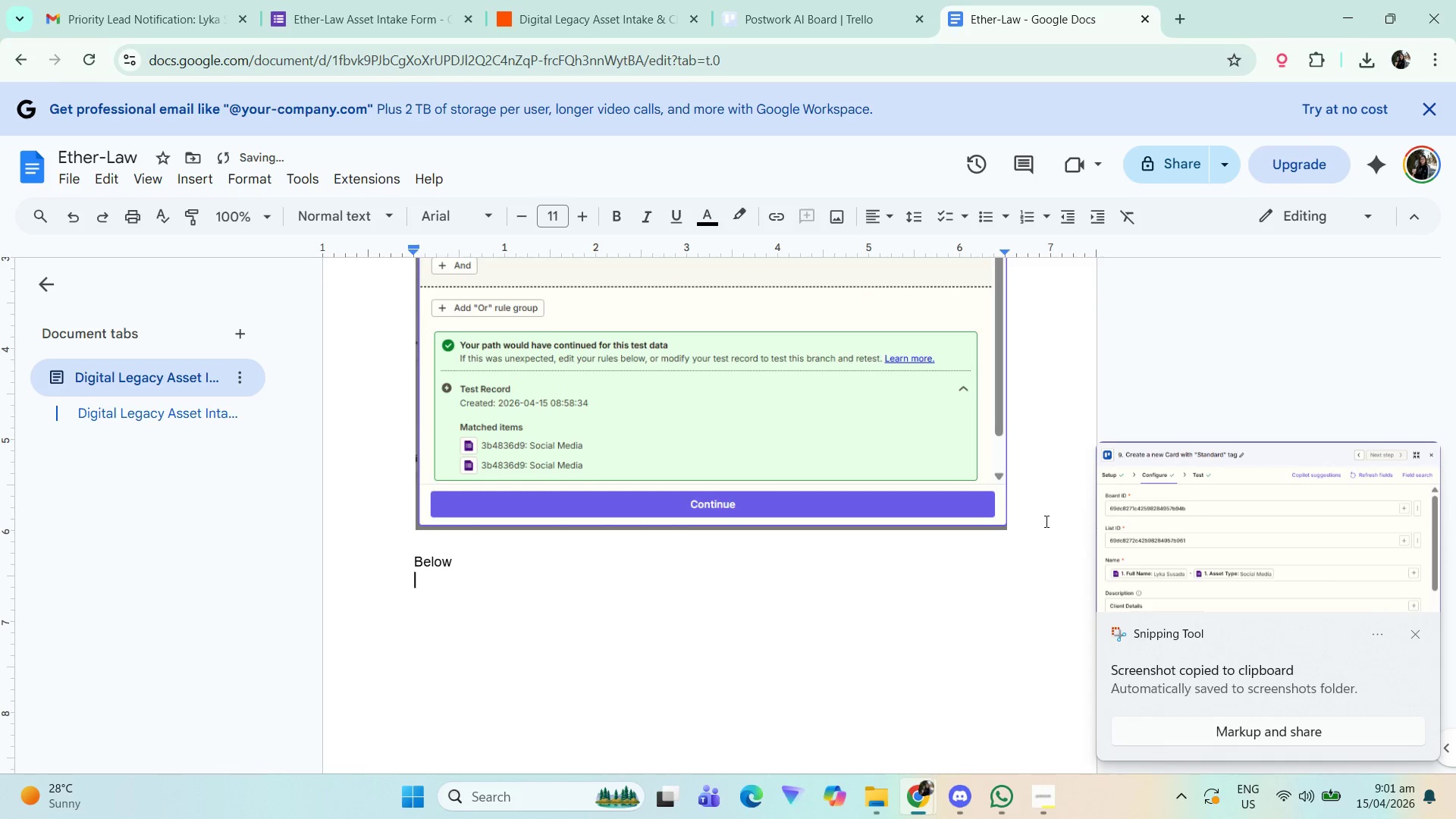 
key(Control+ControlLeft)
 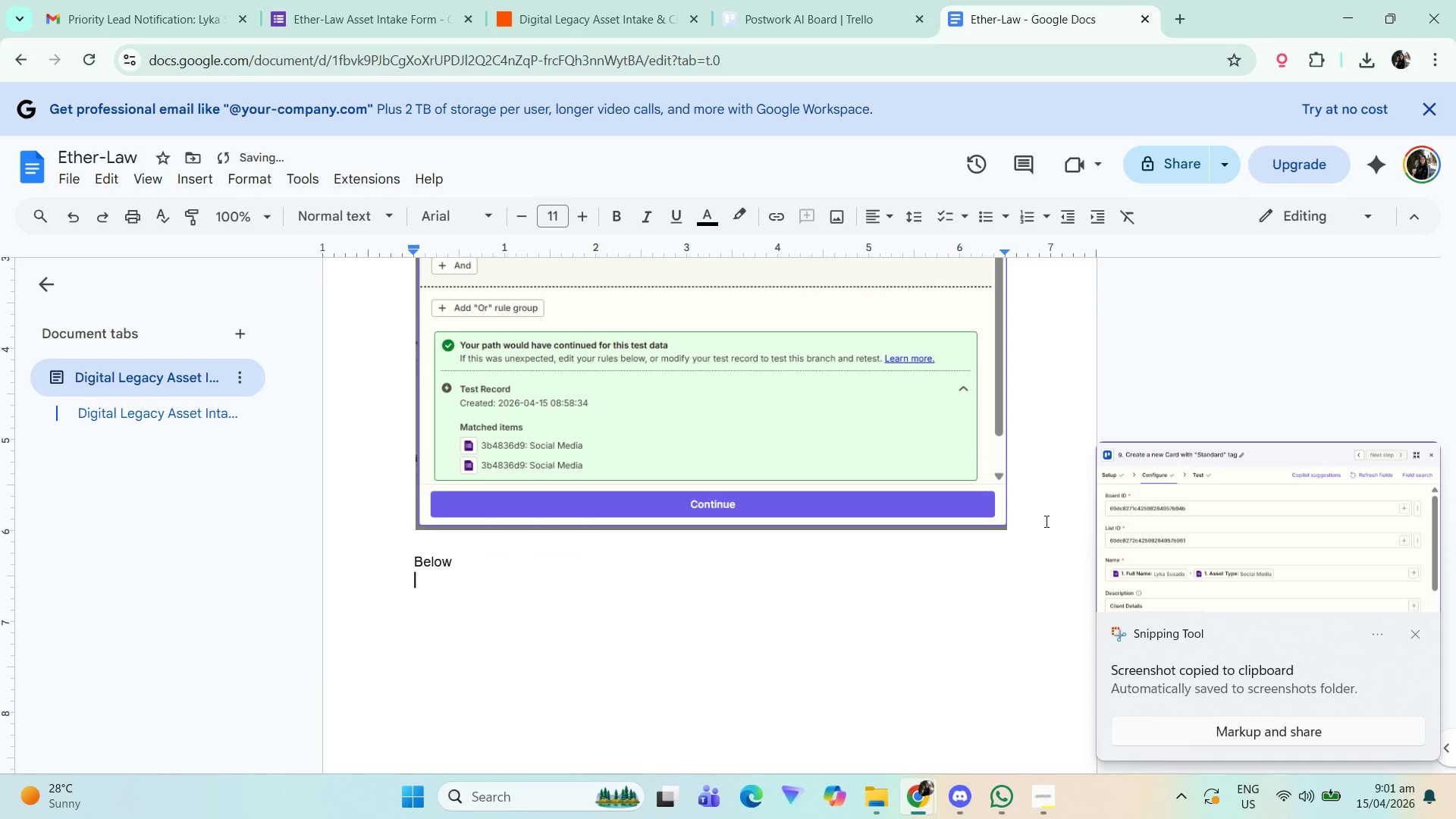 
key(Control+V)
 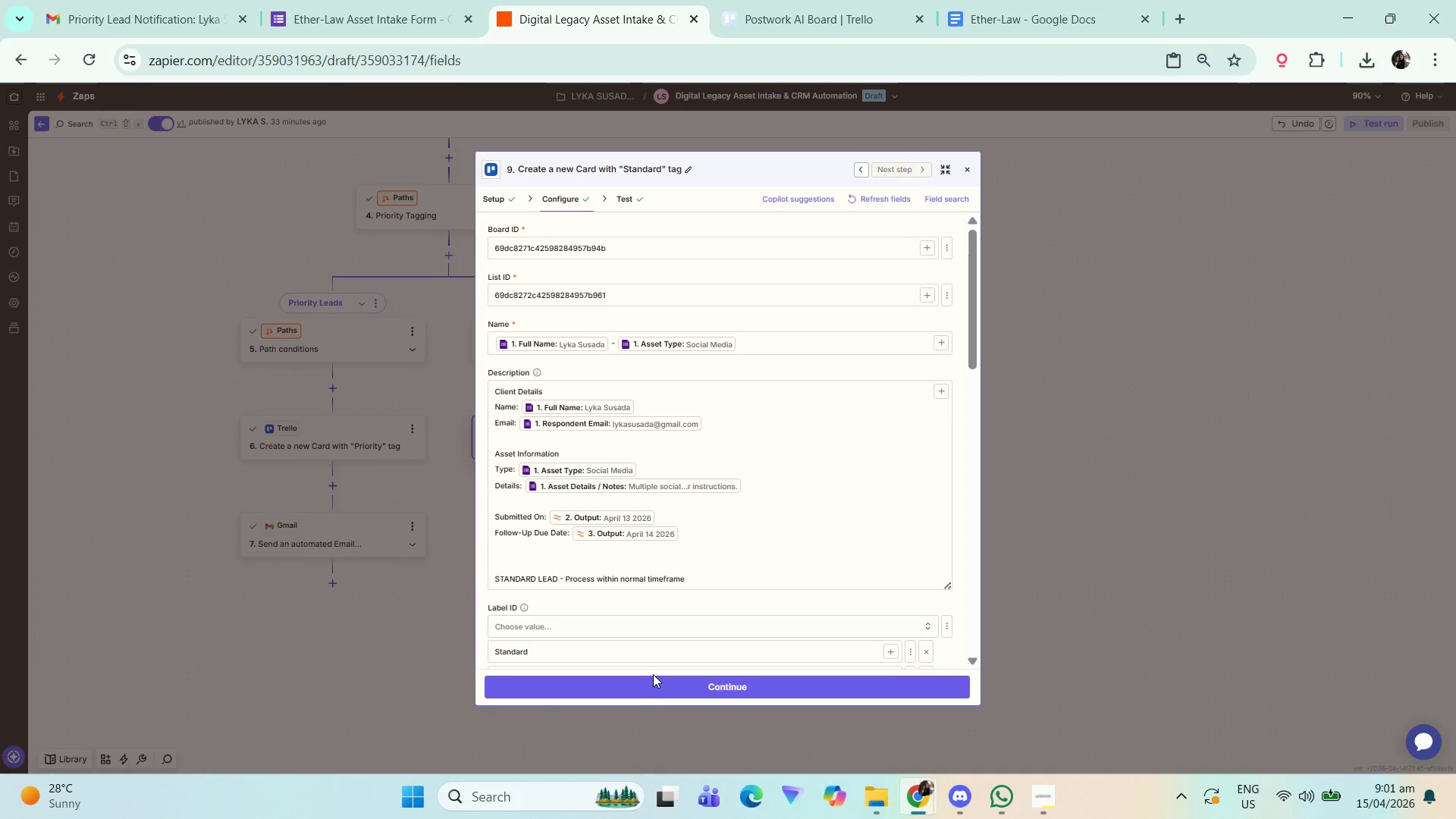 
scroll: coordinate [859, 532], scroll_direction: down, amount: 2.0
 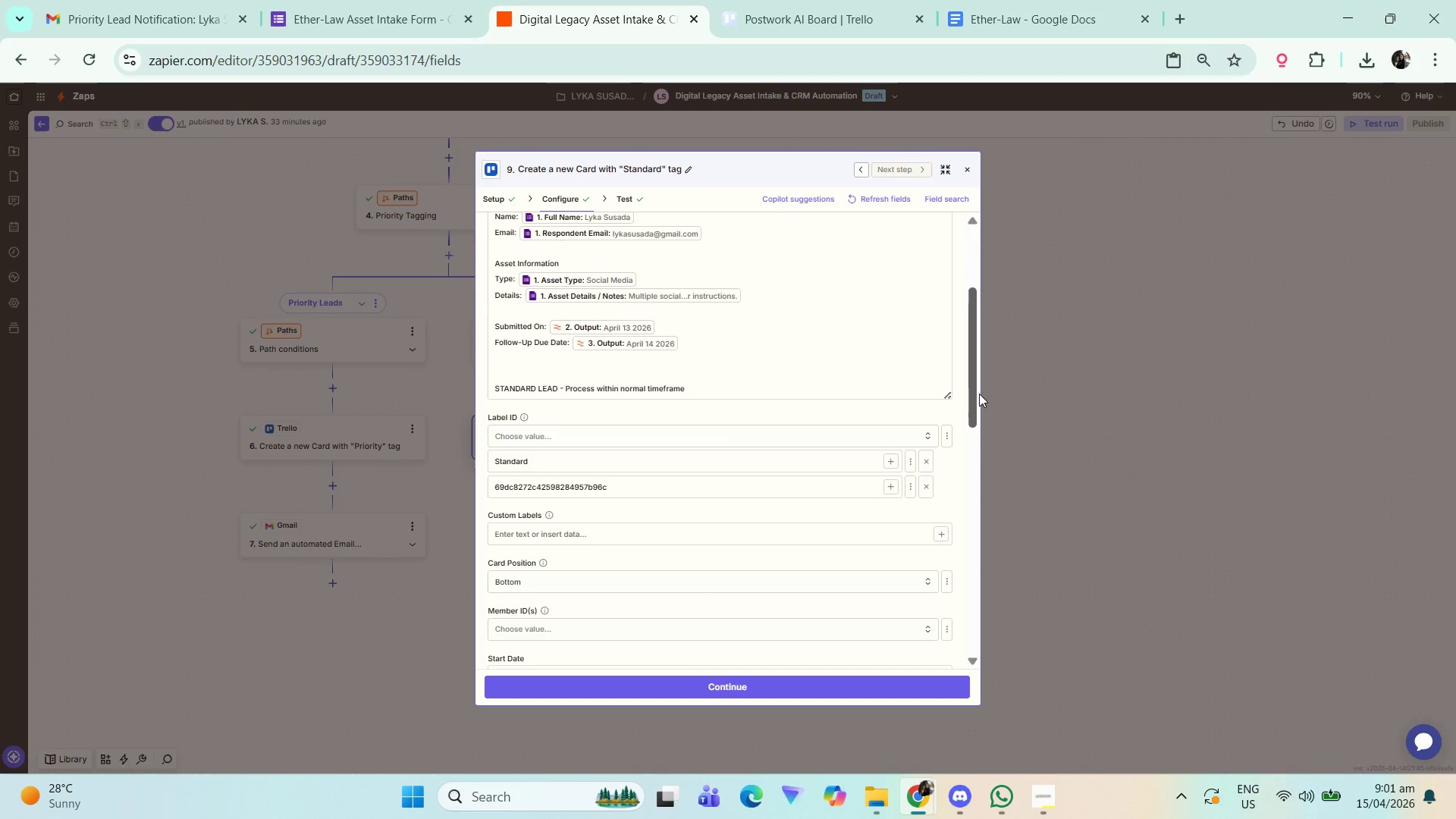 
left_click_drag(start_coordinate=[973, 389], to_coordinate=[963, 286])
 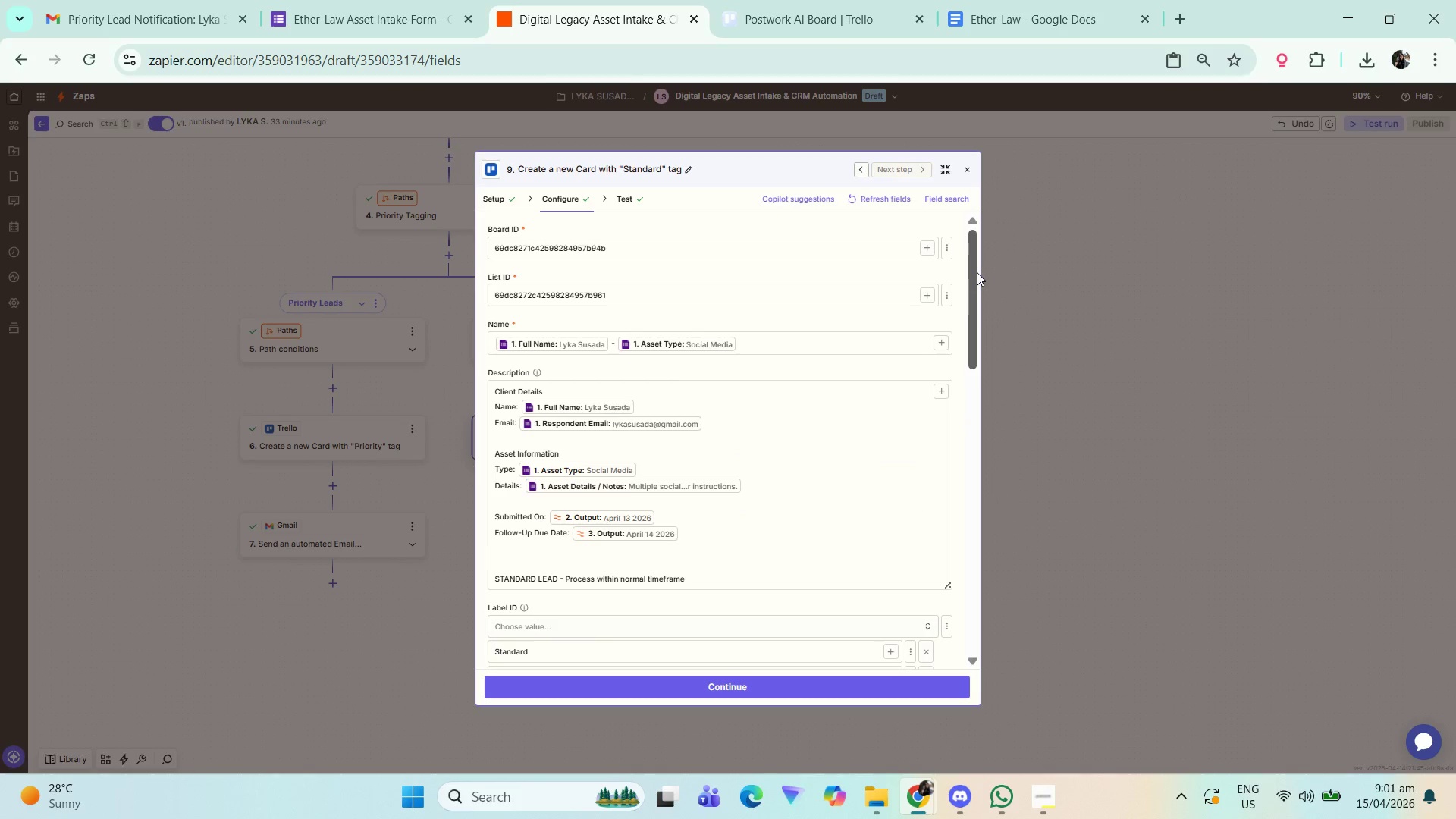 
left_click_drag(start_coordinate=[972, 265], to_coordinate=[964, 191])
 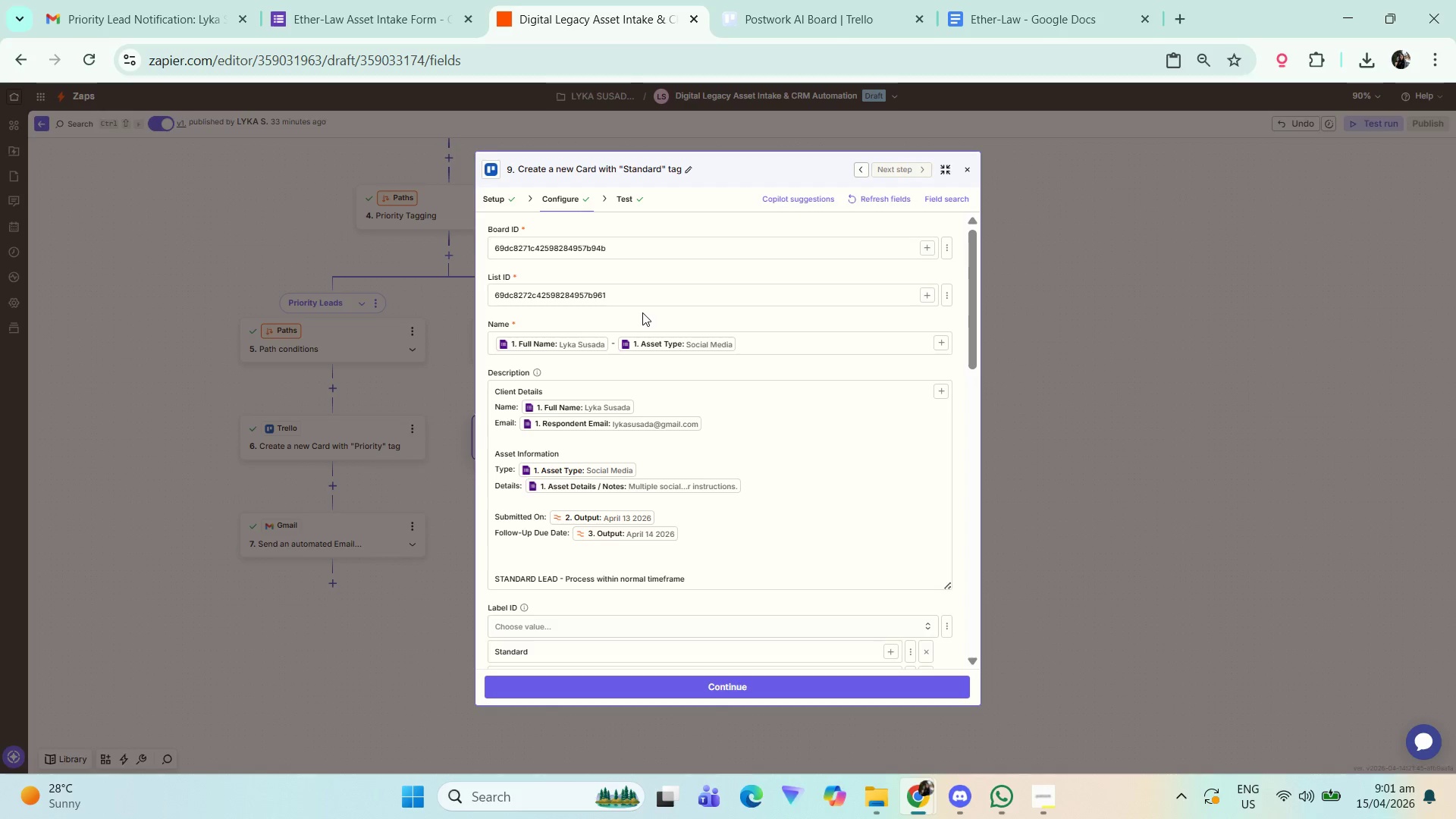 
scroll: coordinate [651, 314], scroll_direction: down, amount: 1.0
 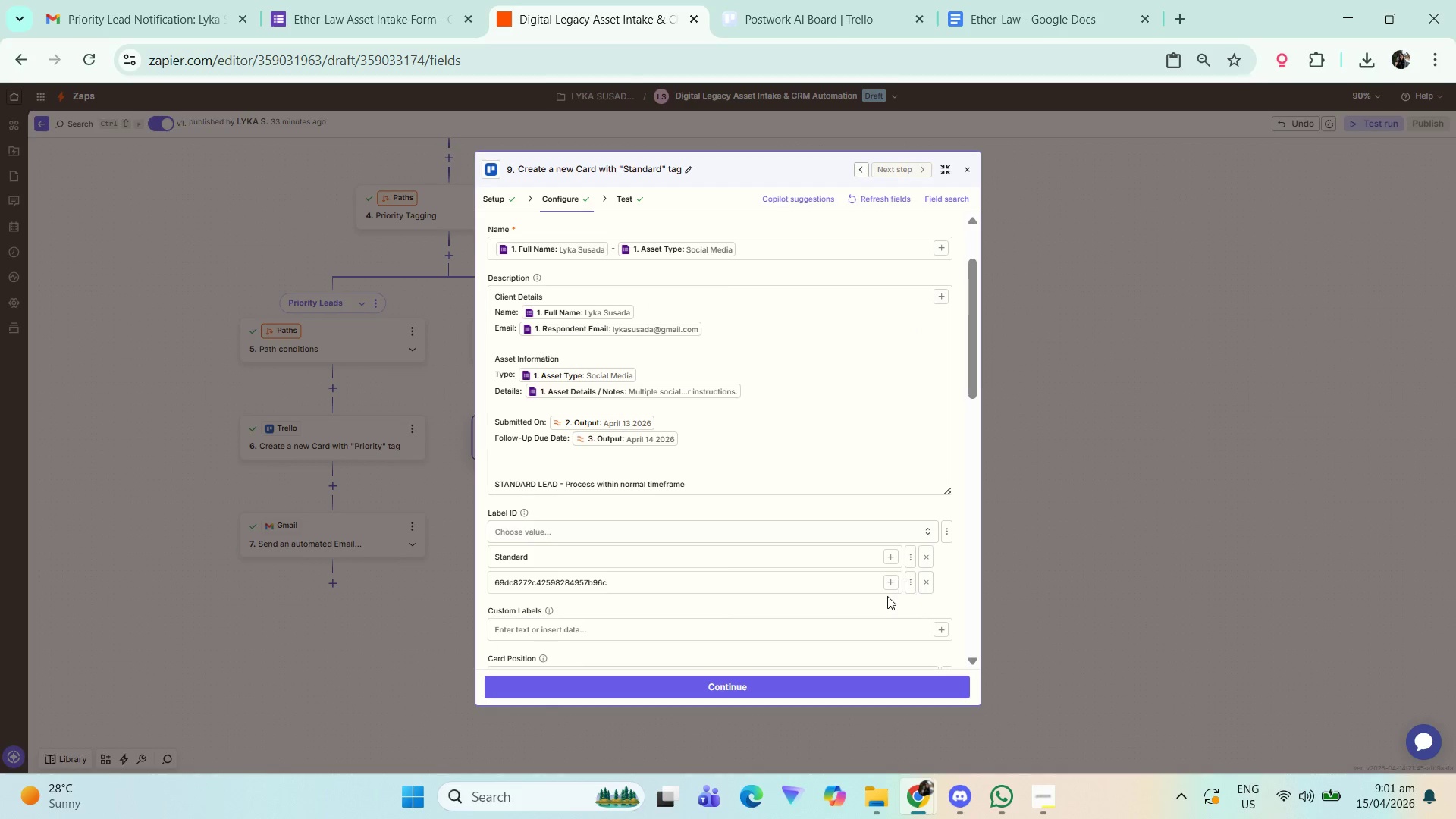 
left_click([908, 585])
 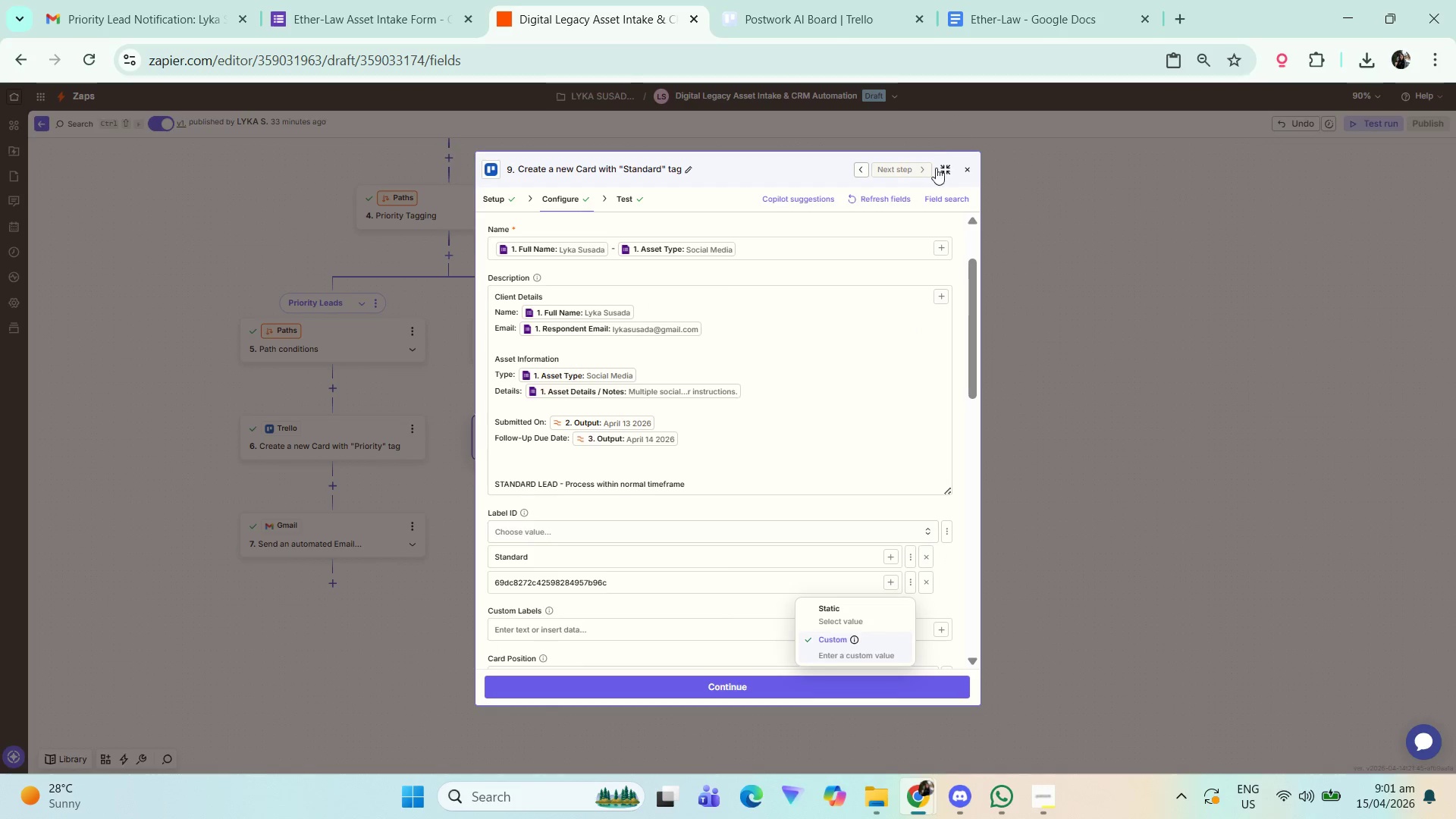 
hold_key(key=ControlLeft, duration=0.34)
scroll: coordinate [939, 438], scroll_direction: up, amount: 2.0
 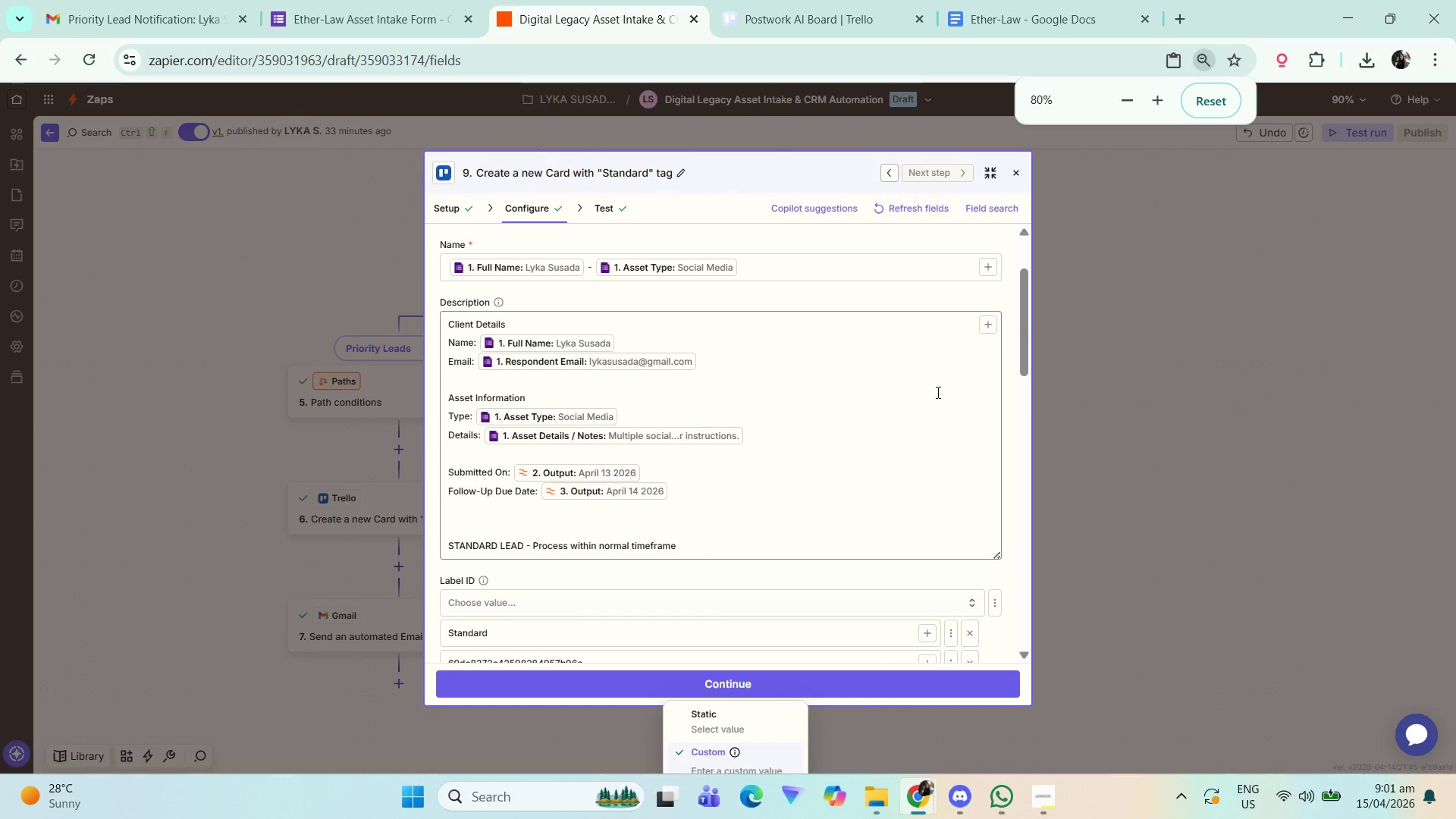 
scroll: coordinate [921, 414], scroll_direction: down, amount: 3.0
 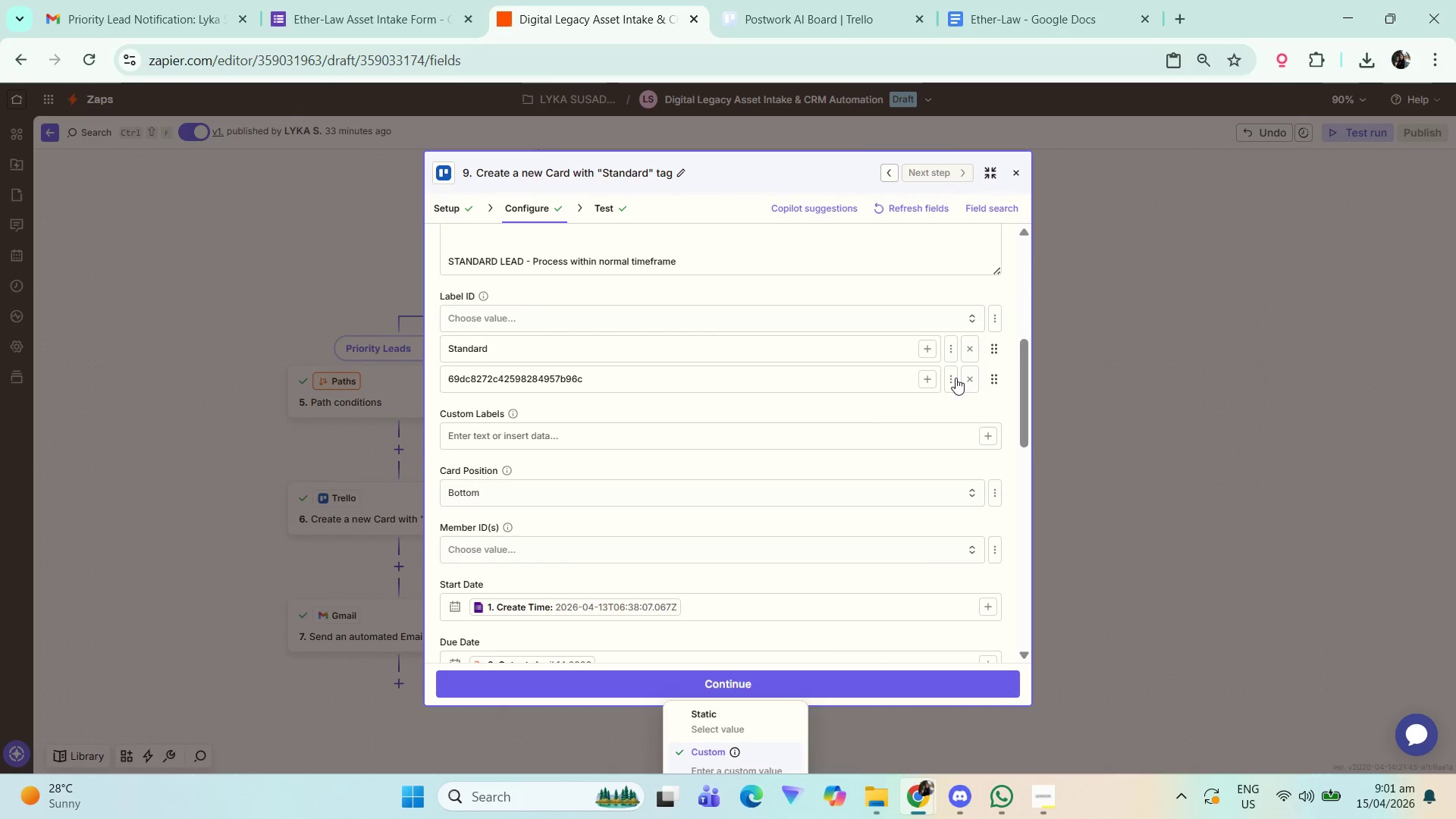 
left_click([896, 416])
 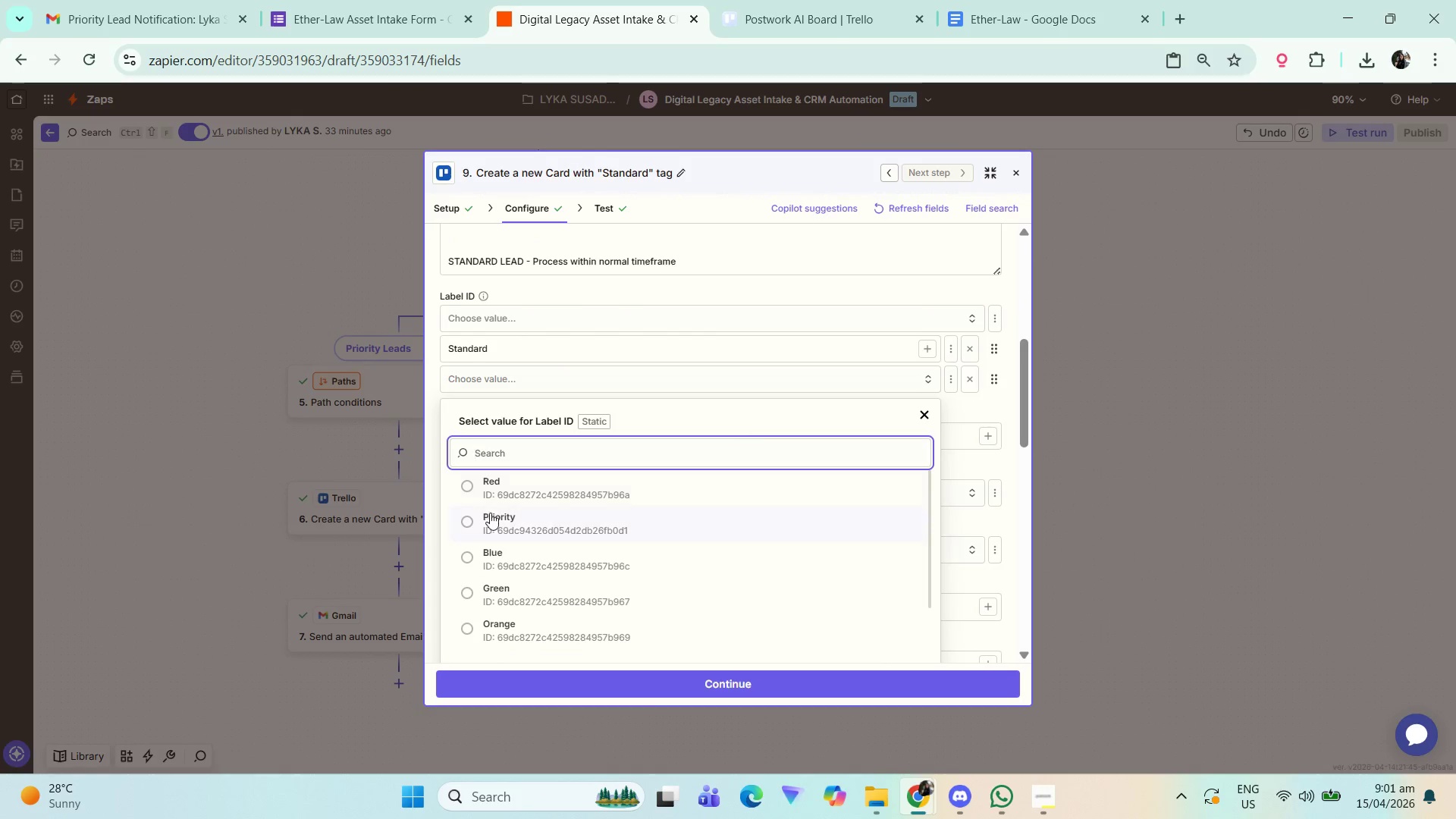 
left_click([507, 556])
 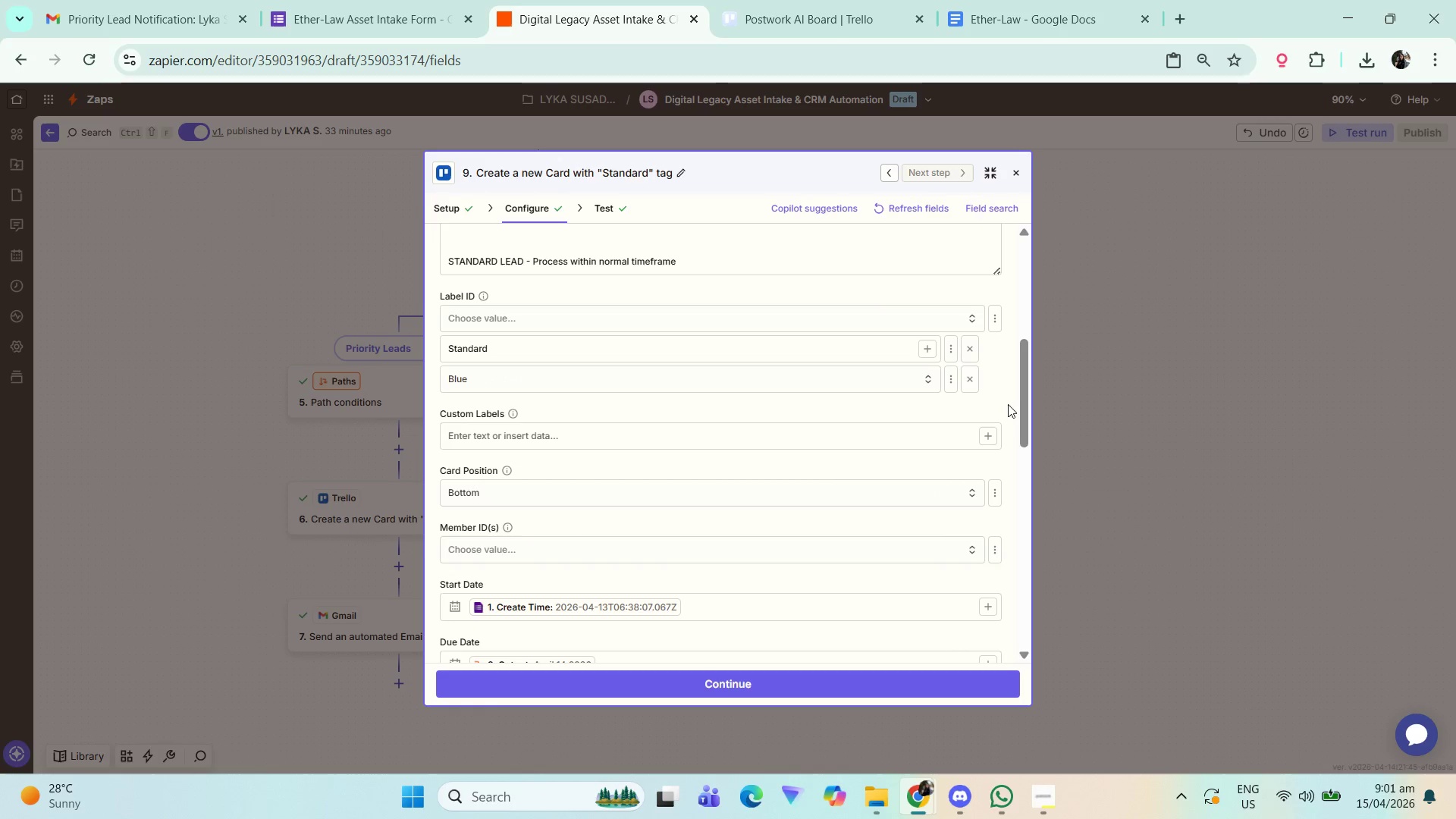 
left_click_drag(start_coordinate=[1024, 340], to_coordinate=[1026, 202])
 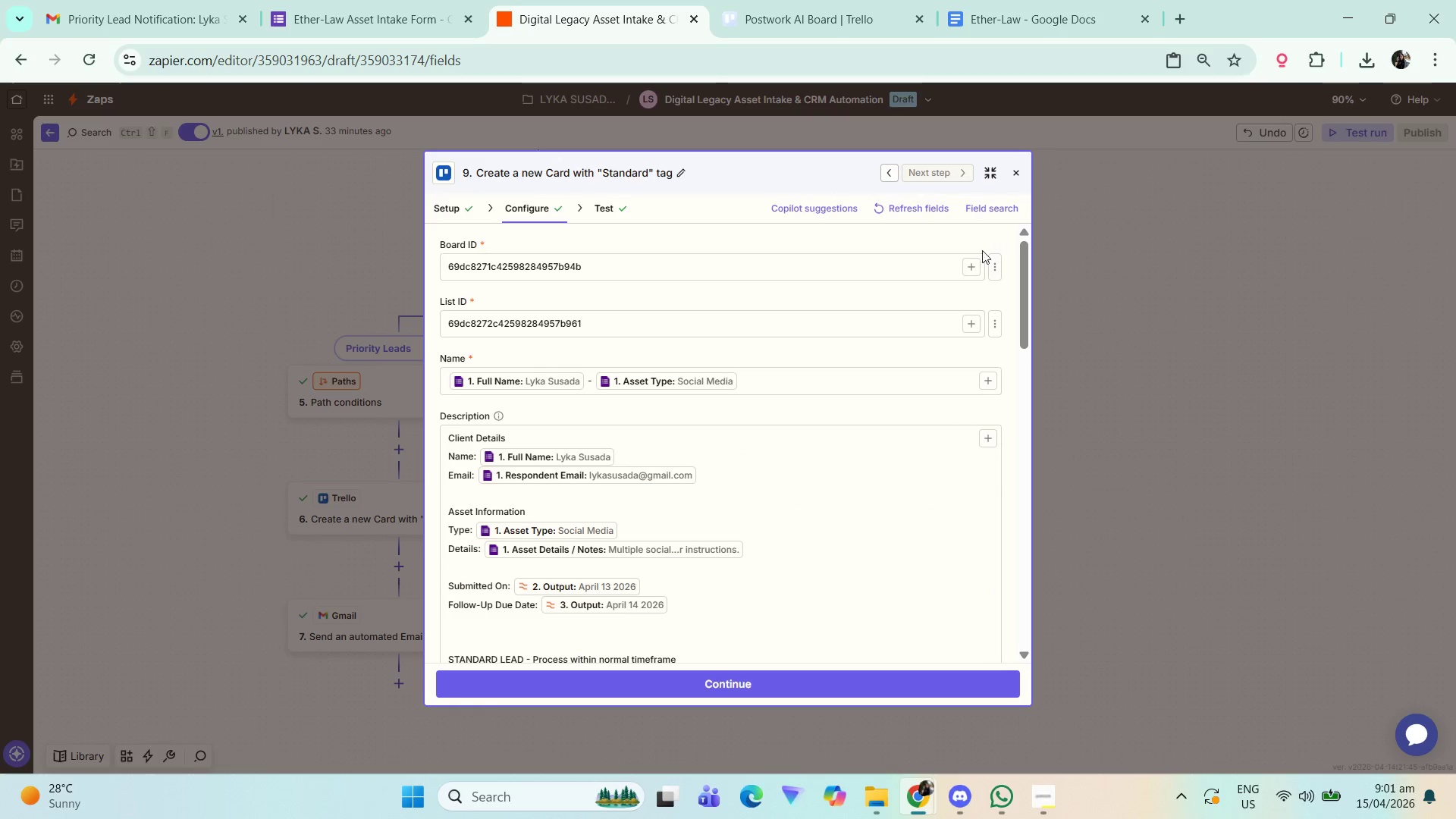 
hold_key(key=ControlLeft, duration=0.62)
scroll: coordinate [981, 253], scroll_direction: down, amount: 2.0
 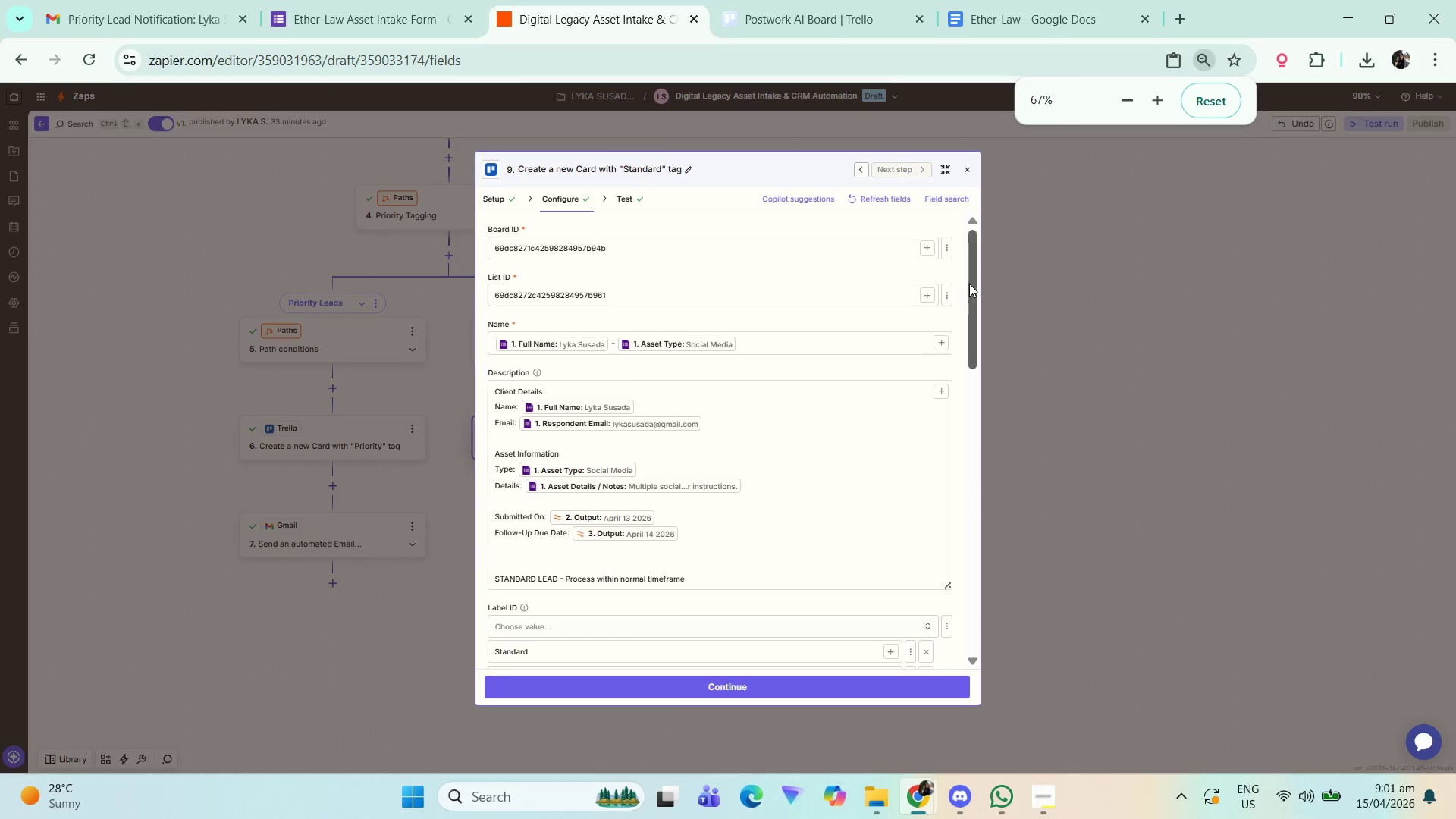 
left_click_drag(start_coordinate=[971, 281], to_coordinate=[976, 252])
 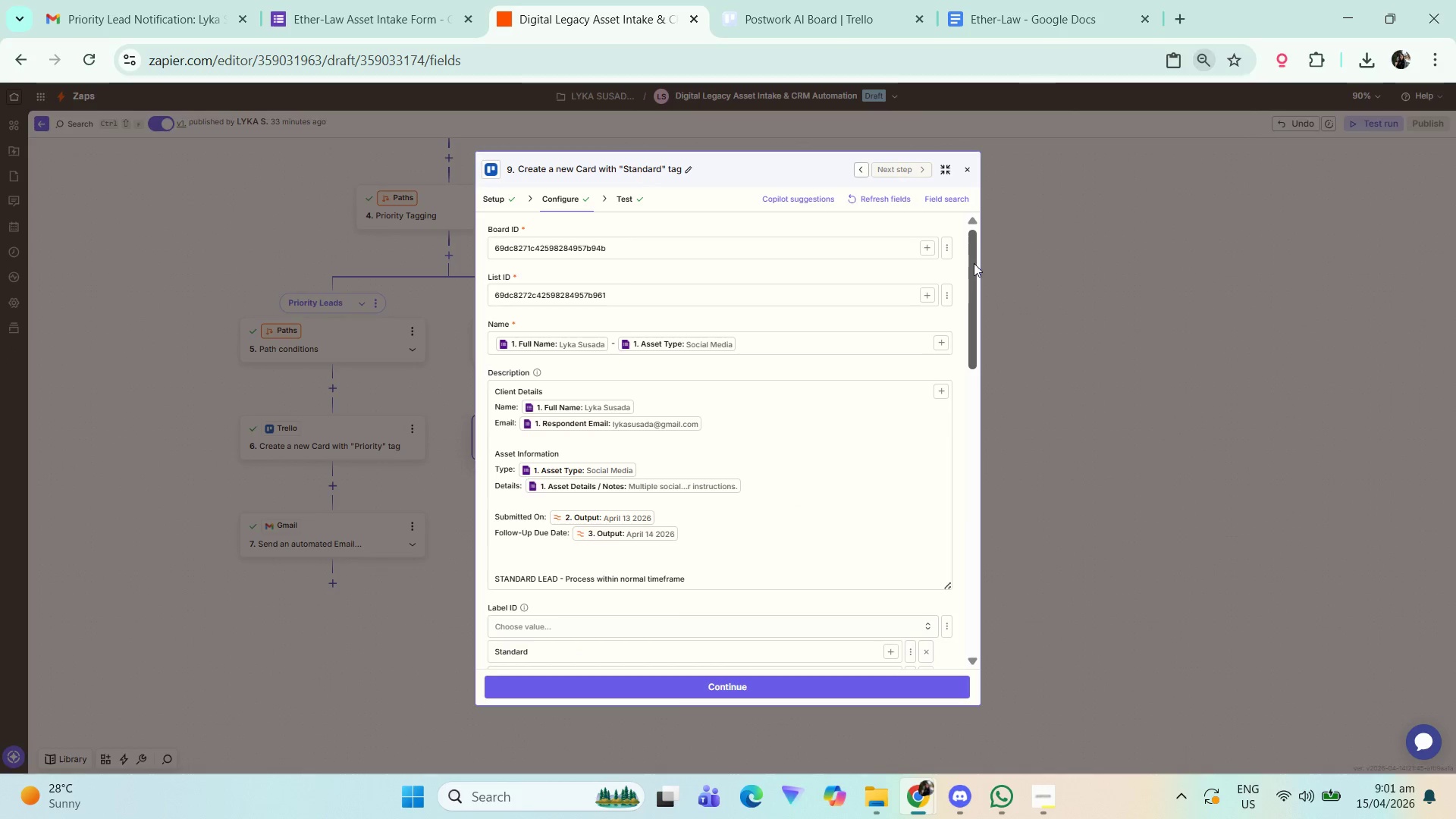 
left_click_drag(start_coordinate=[974, 265], to_coordinate=[989, 397])
 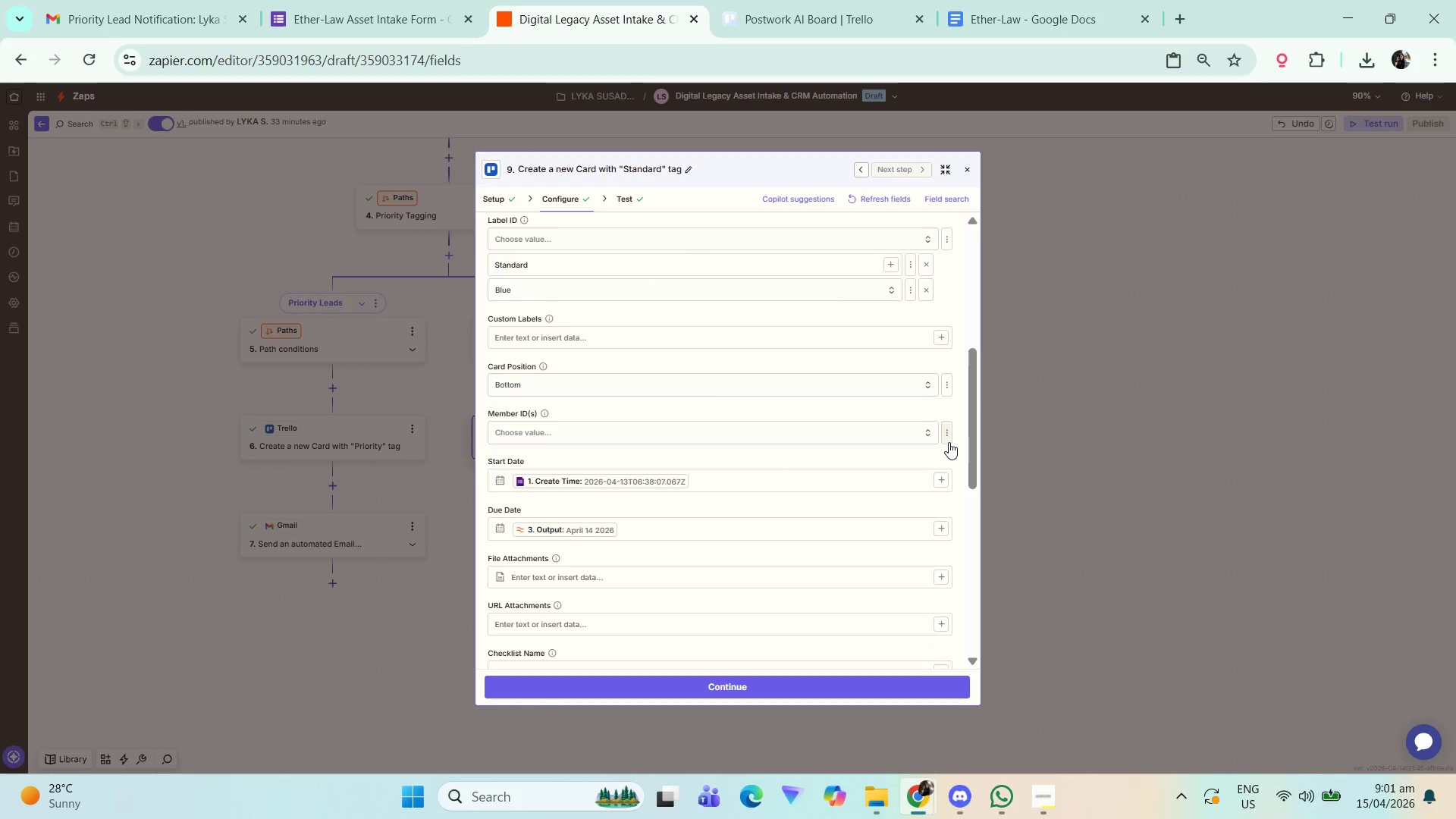 
key(Meta+Shift+S)
 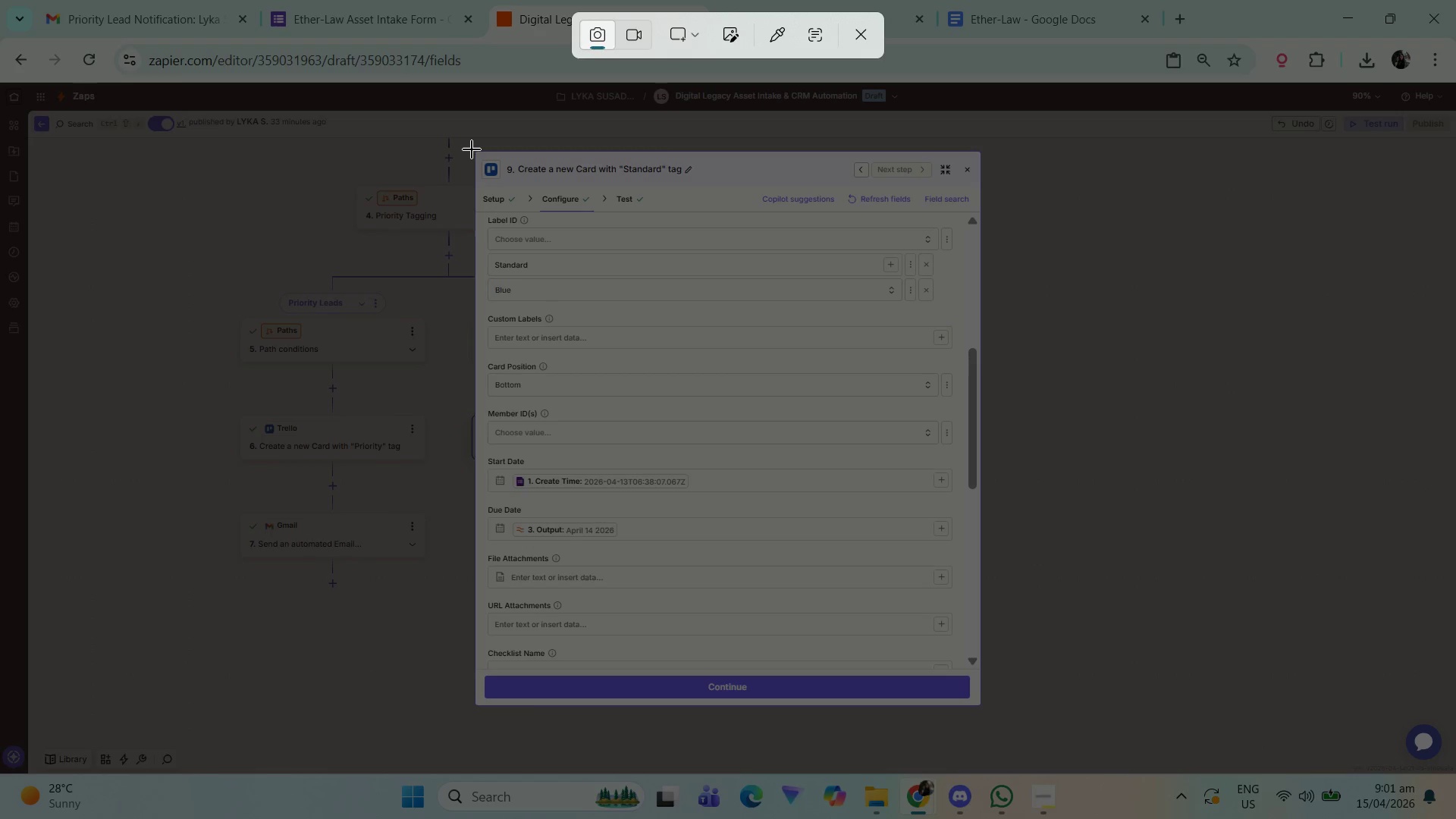 
left_click_drag(start_coordinate=[473, 149], to_coordinate=[983, 708])
 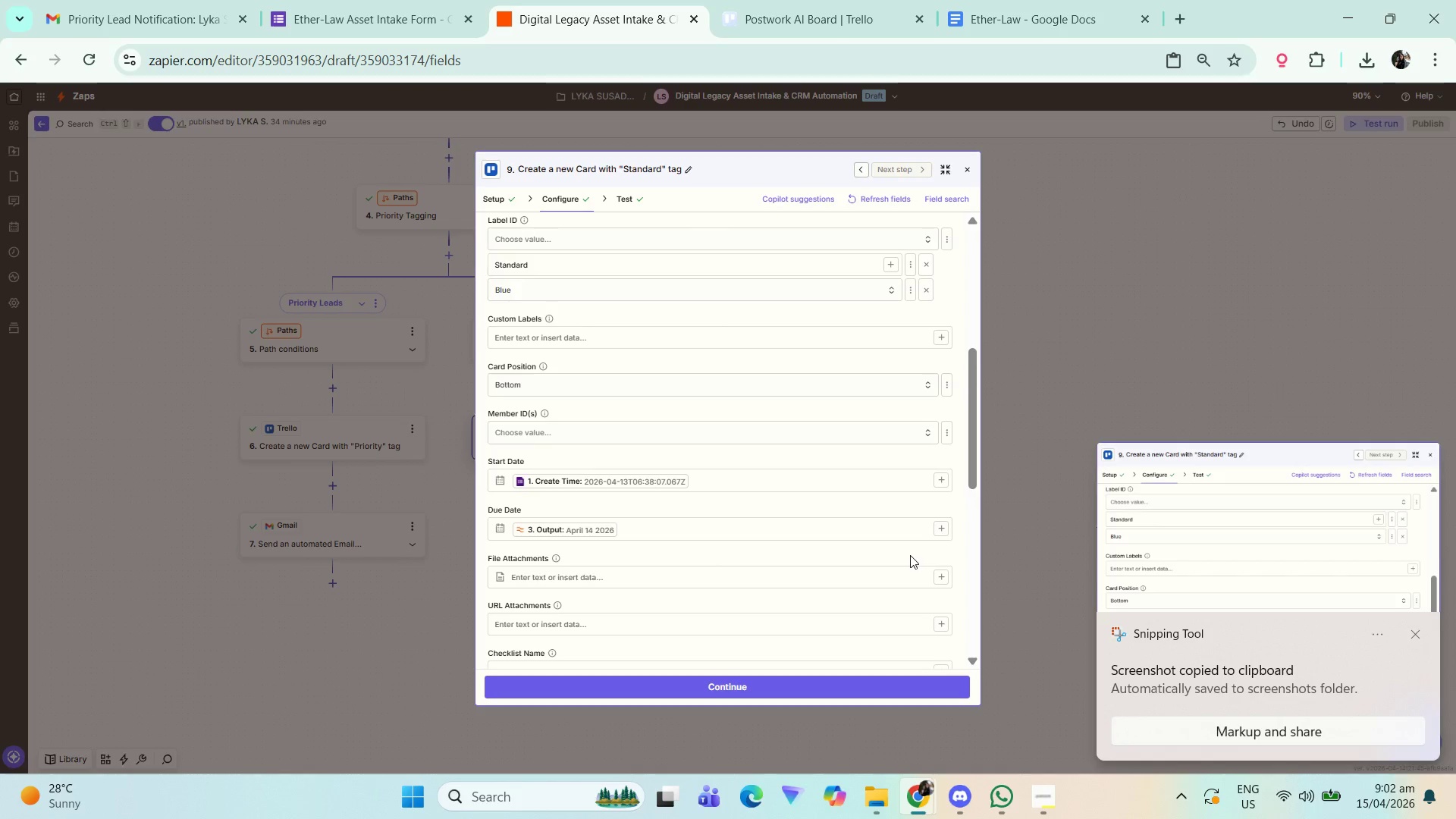 
wait(7.66)
 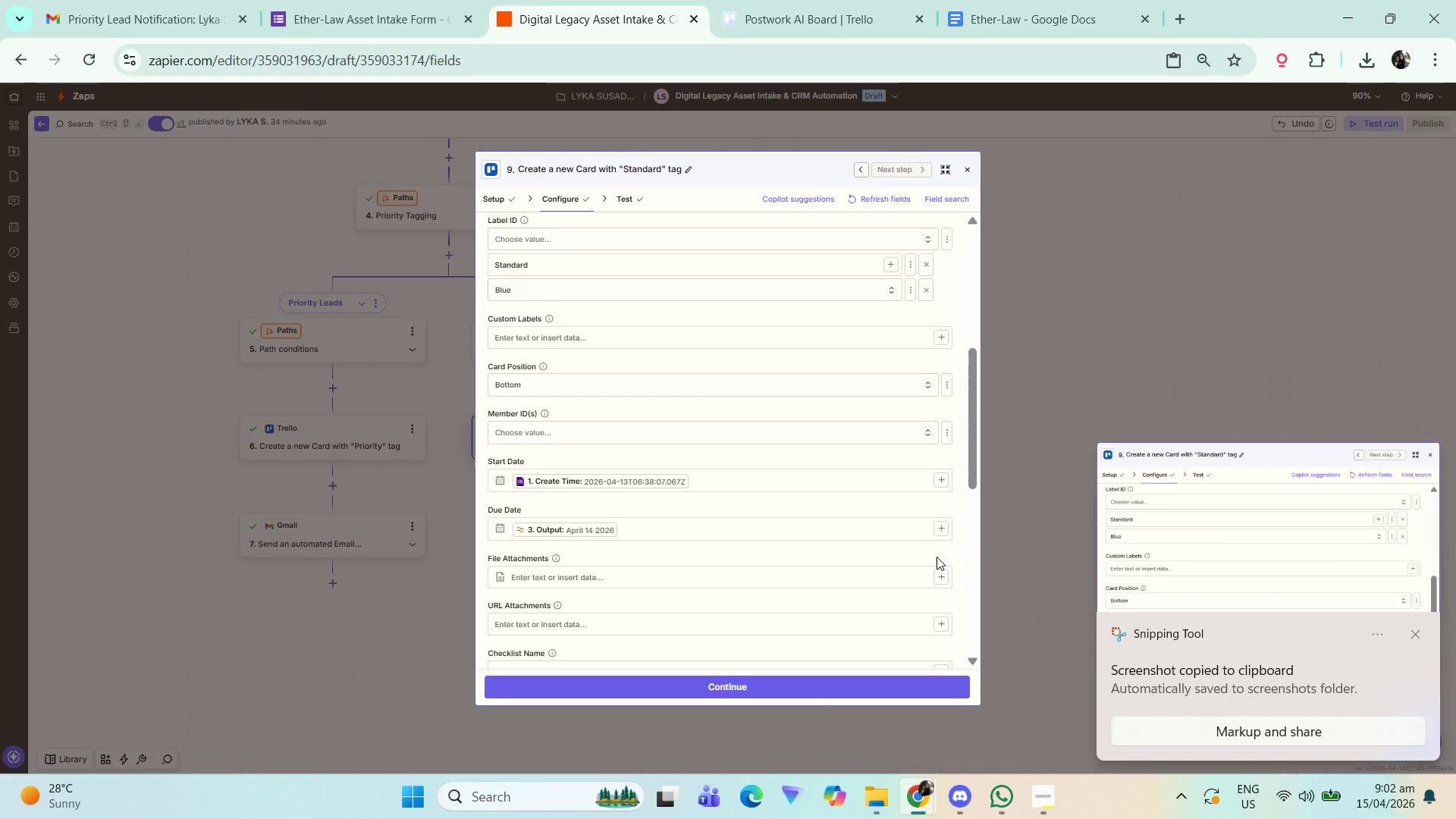 
mouse_move([1051, 9])
 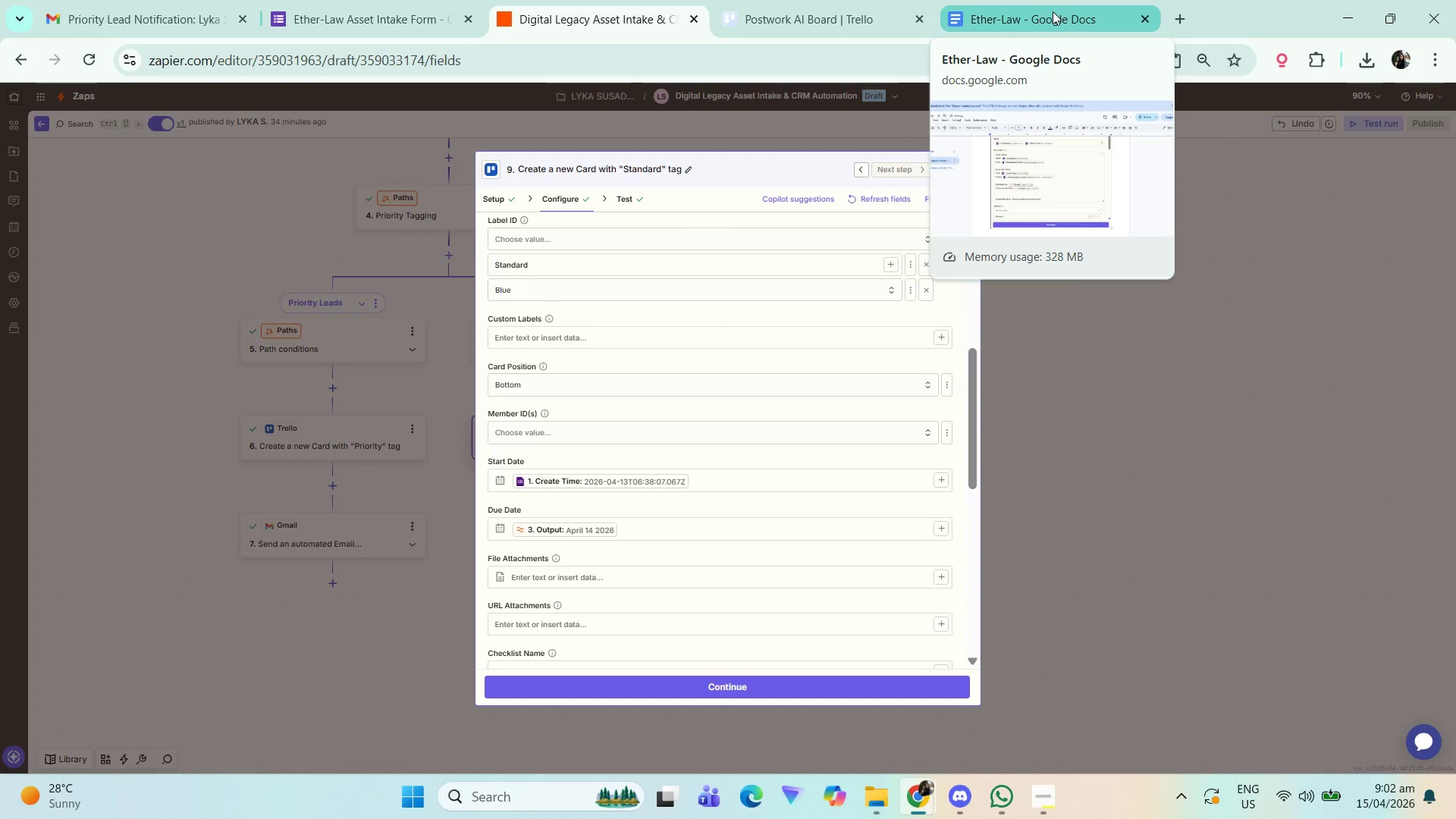 
wait(8.86)
 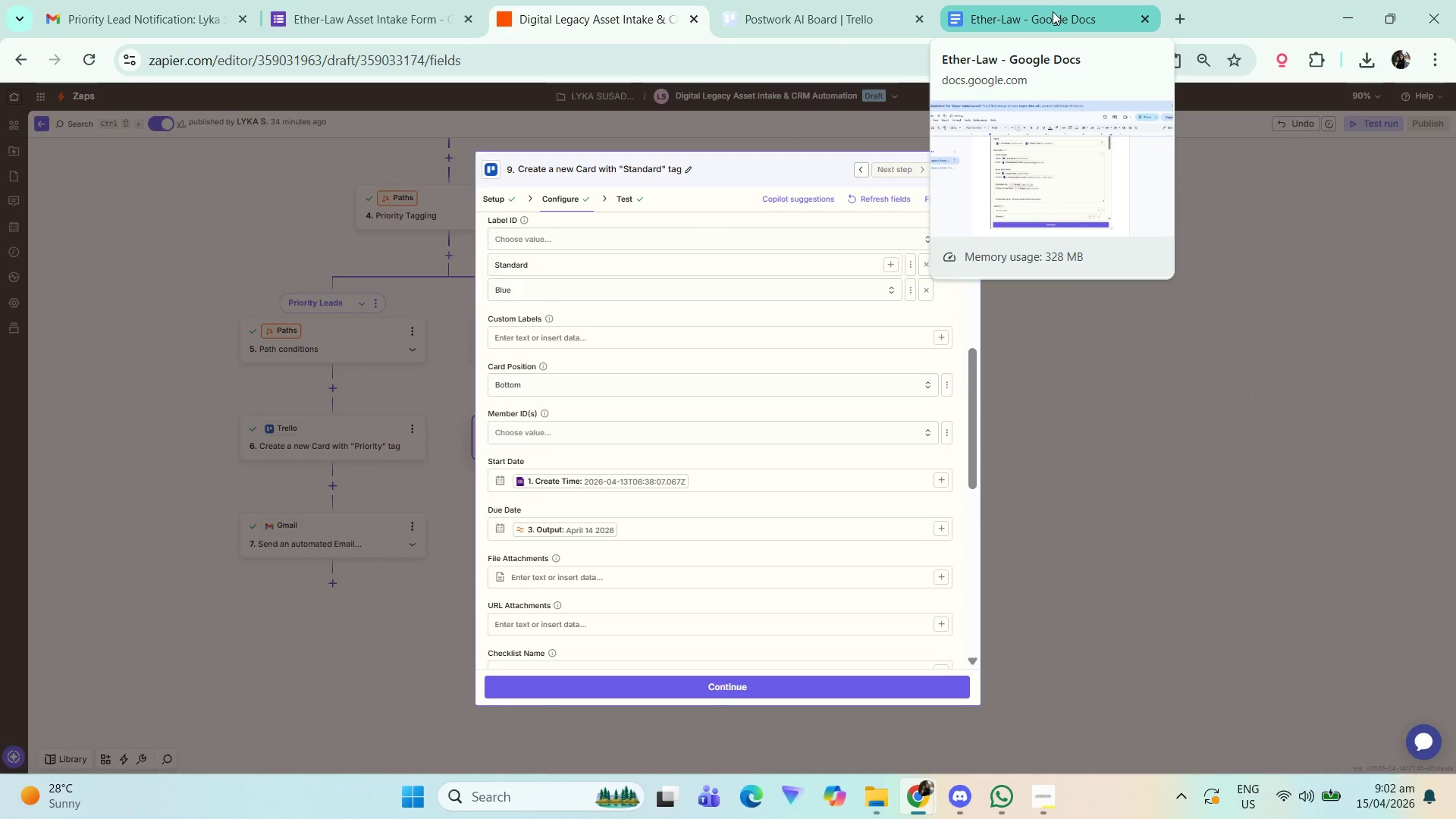 
left_click([1054, 14])
 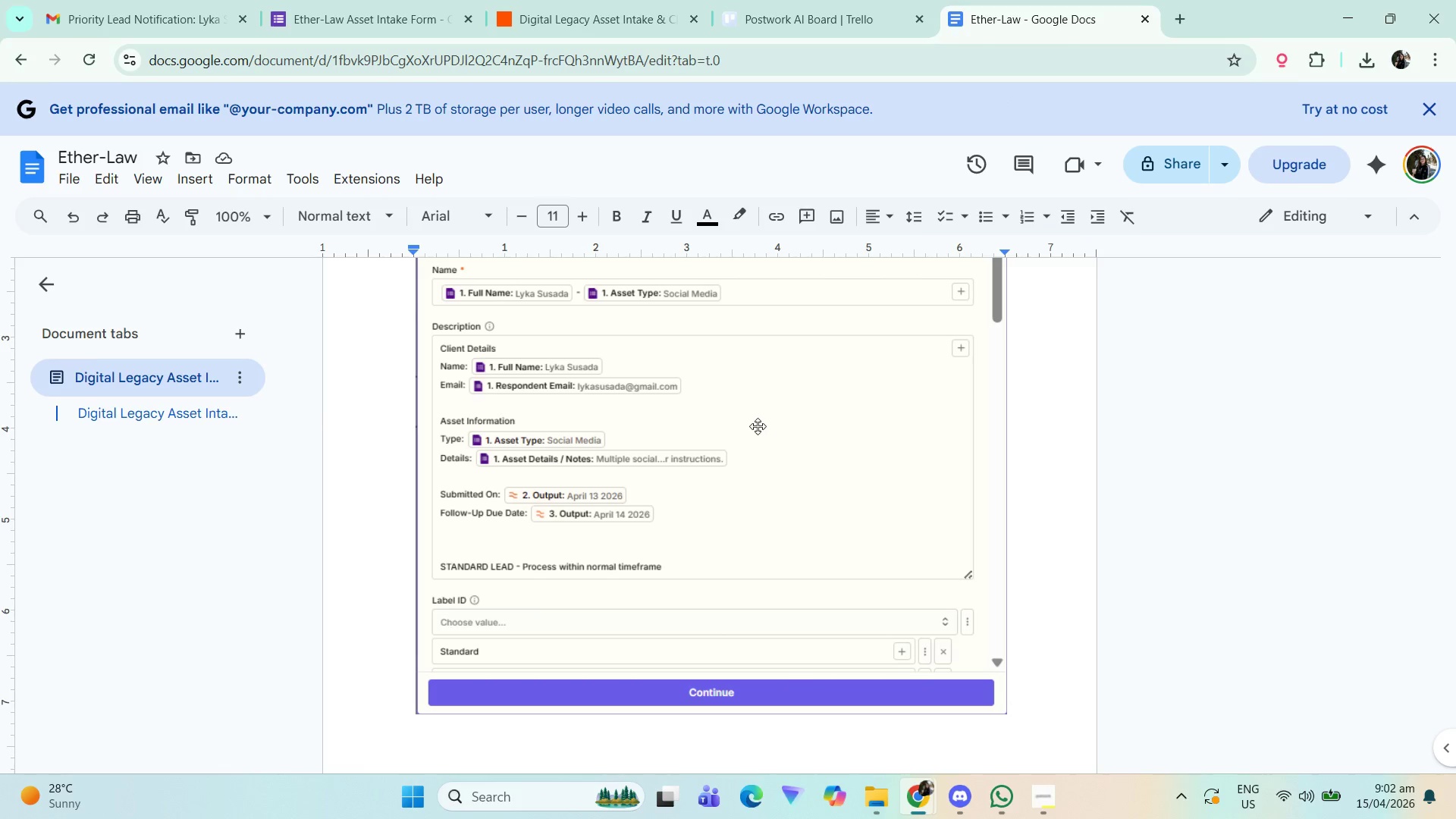 
scroll: coordinate [792, 491], scroll_direction: down, amount: 1.0
 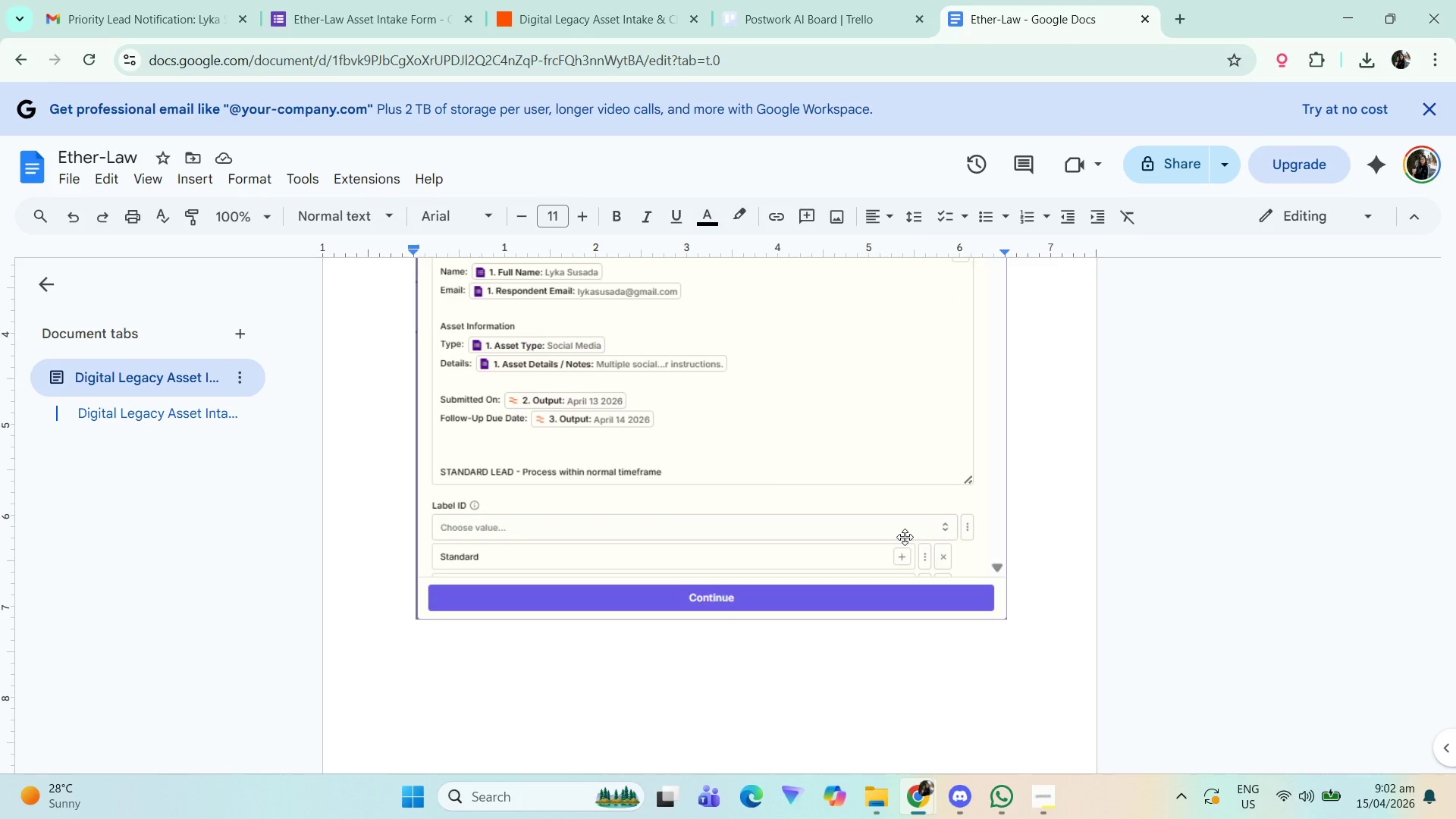 
key(Enter)
 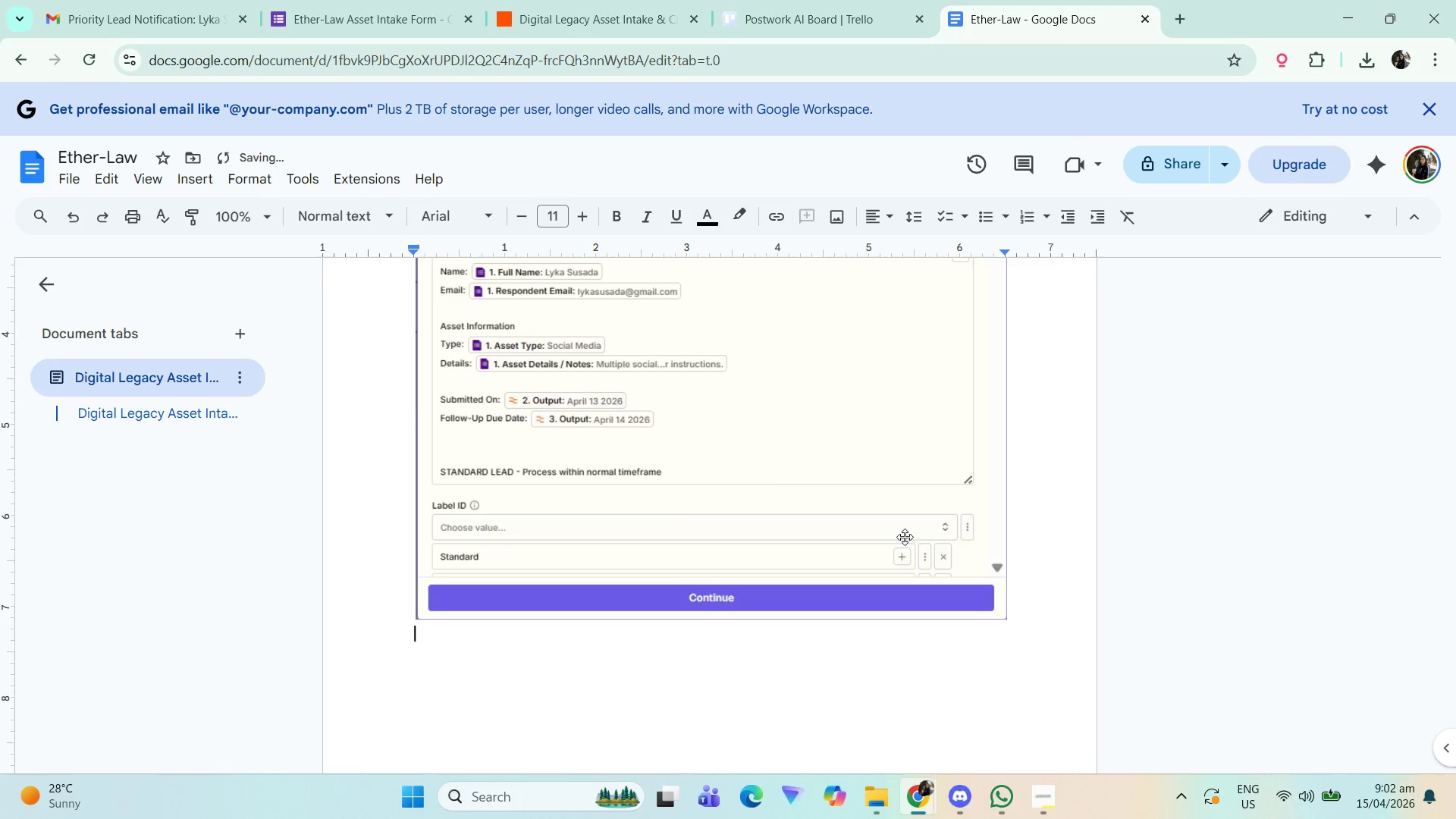 
key(Control+ControlLeft)
 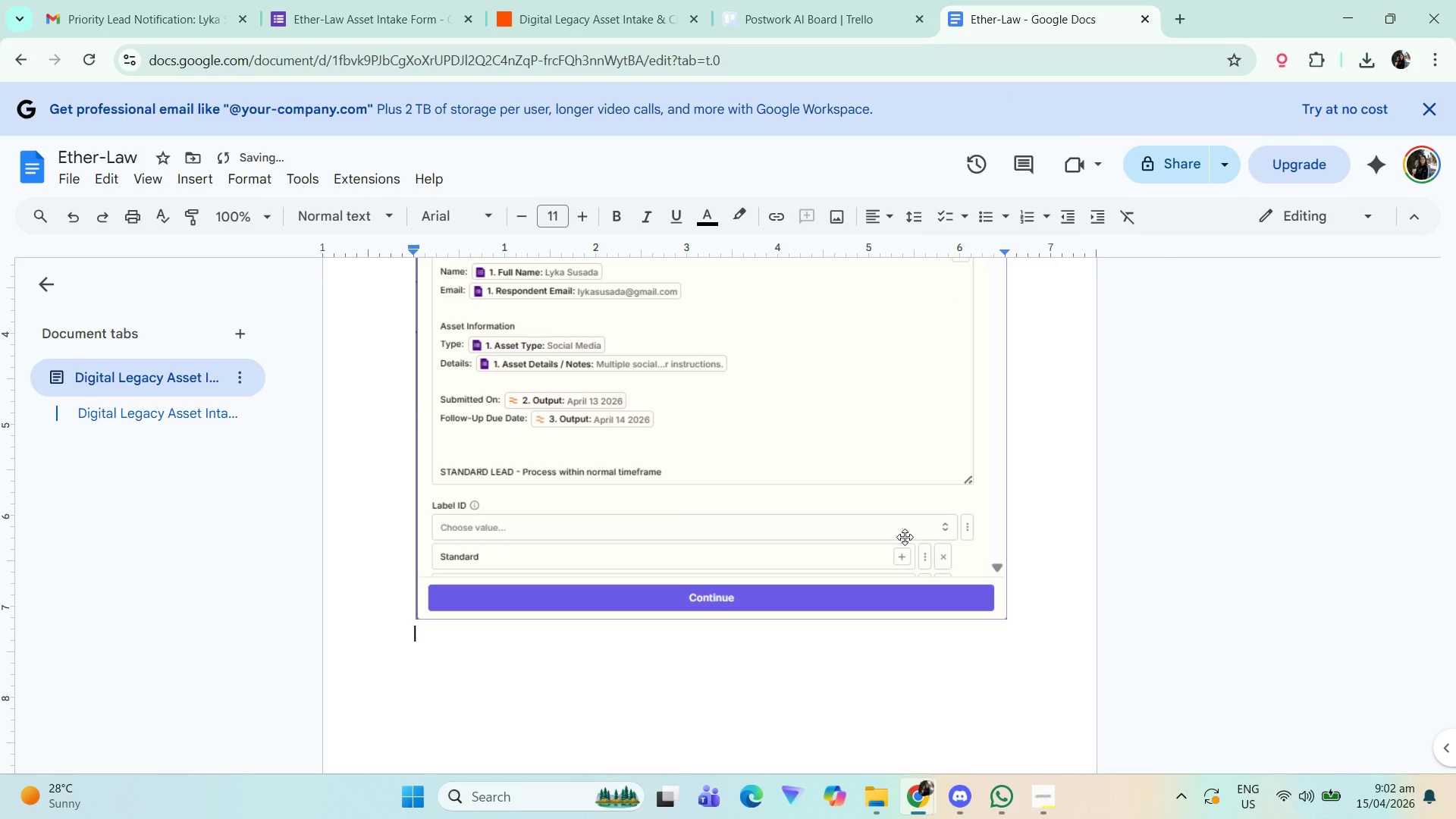 
key(Control+V)
 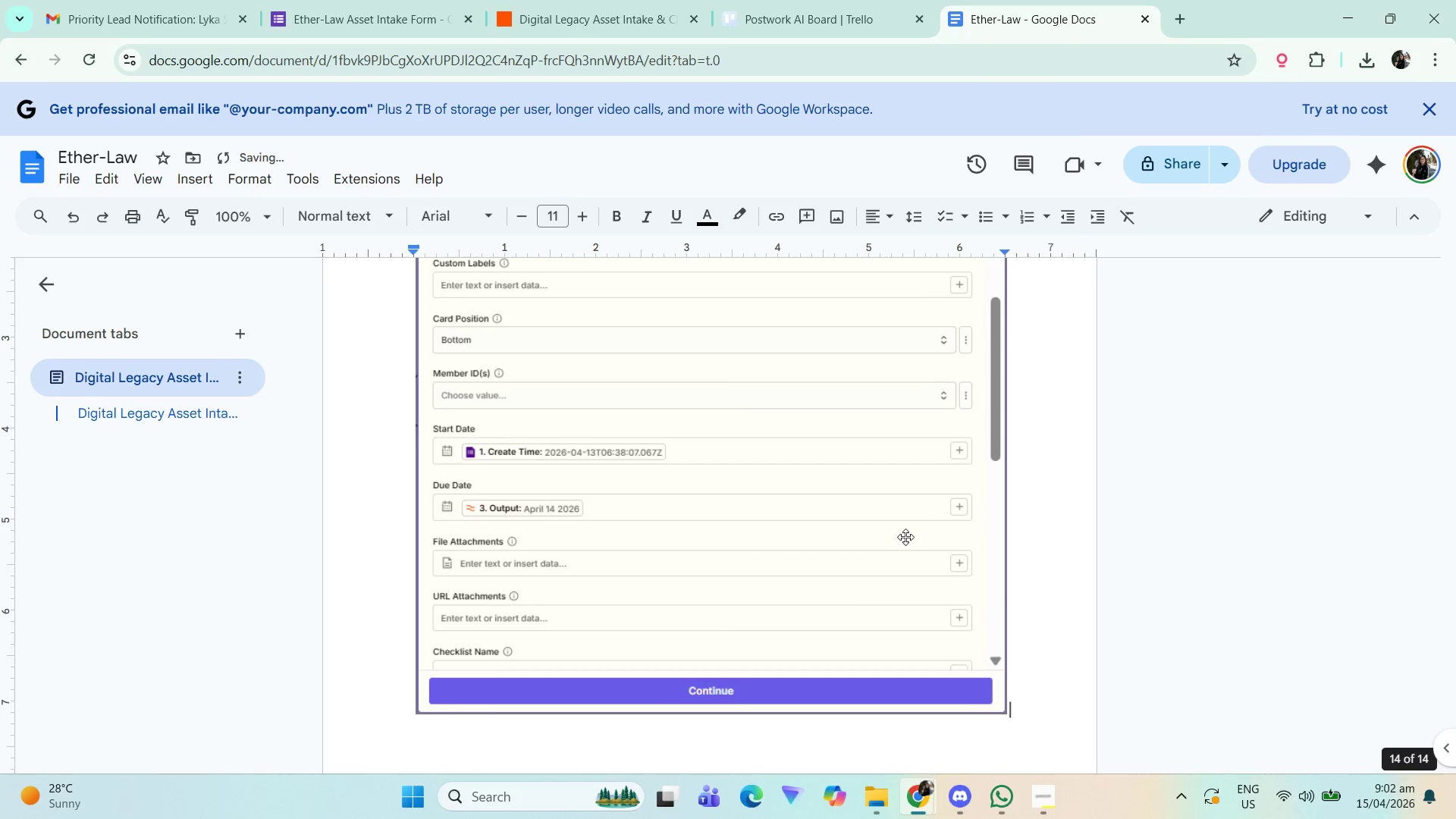 
scroll: coordinate [722, 400], scroll_direction: up, amount: 86.0
 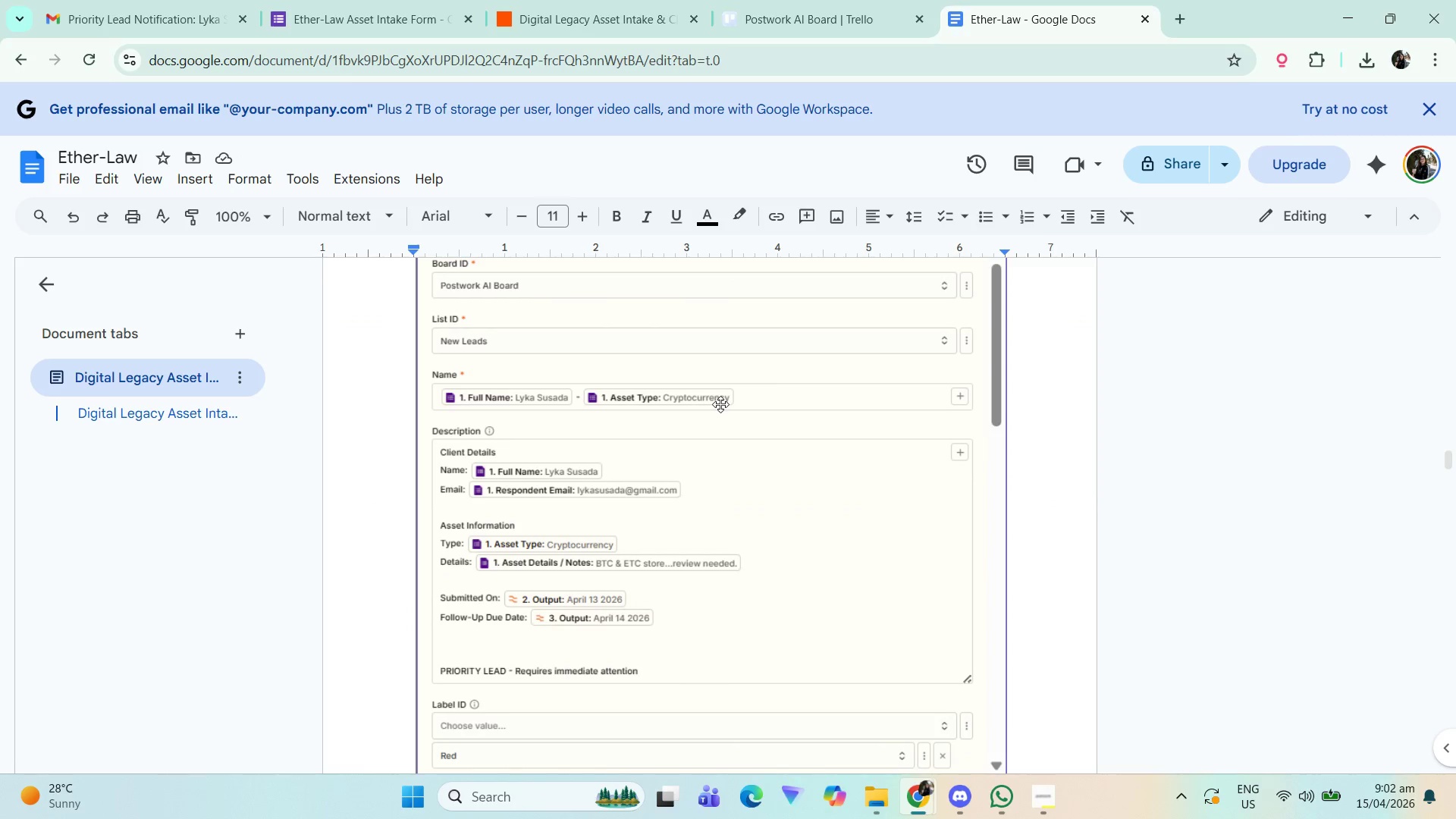 
scroll: coordinate [720, 405], scroll_direction: up, amount: 4.0
 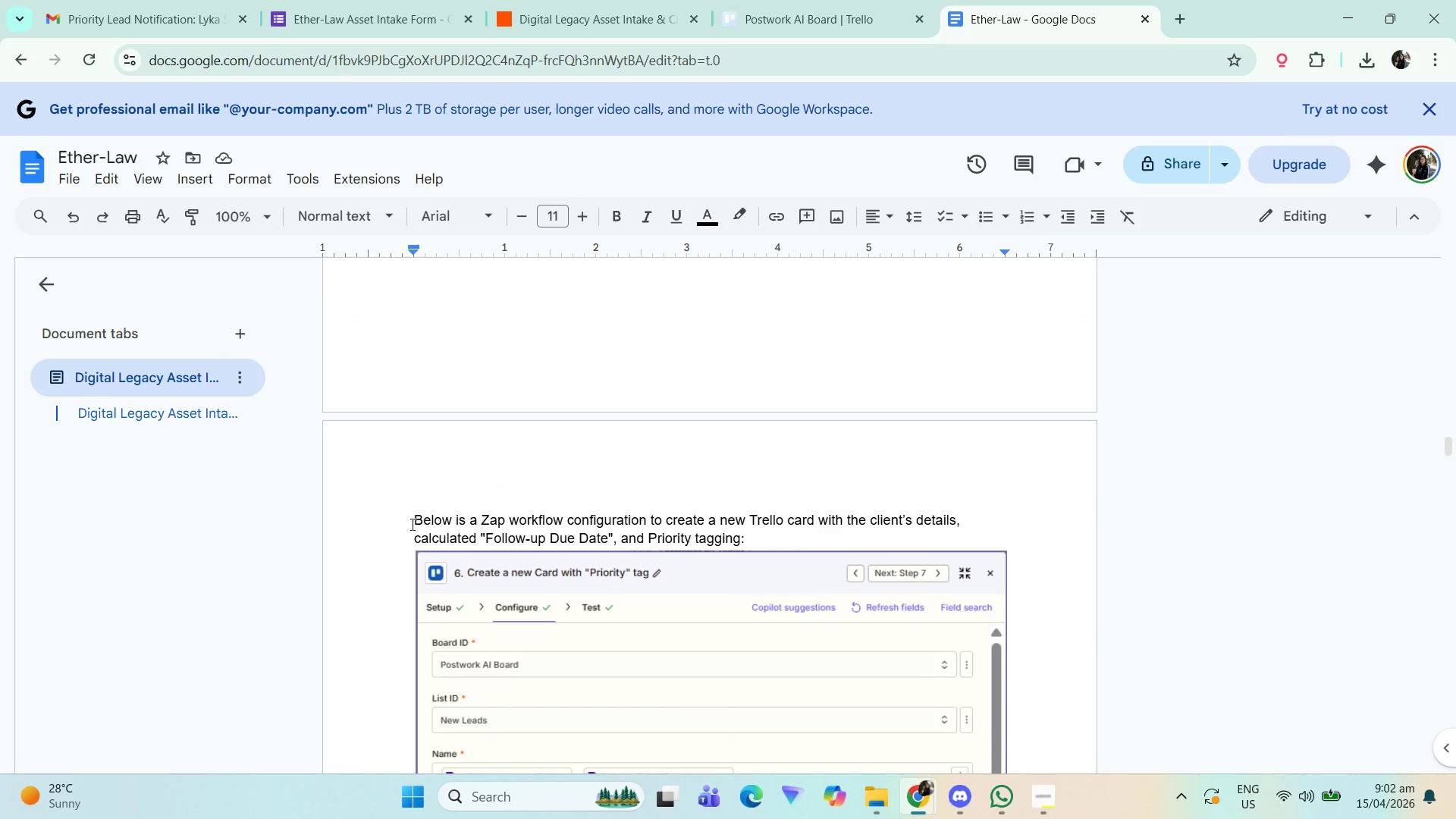 
left_click_drag(start_coordinate=[409, 518], to_coordinate=[758, 539])
 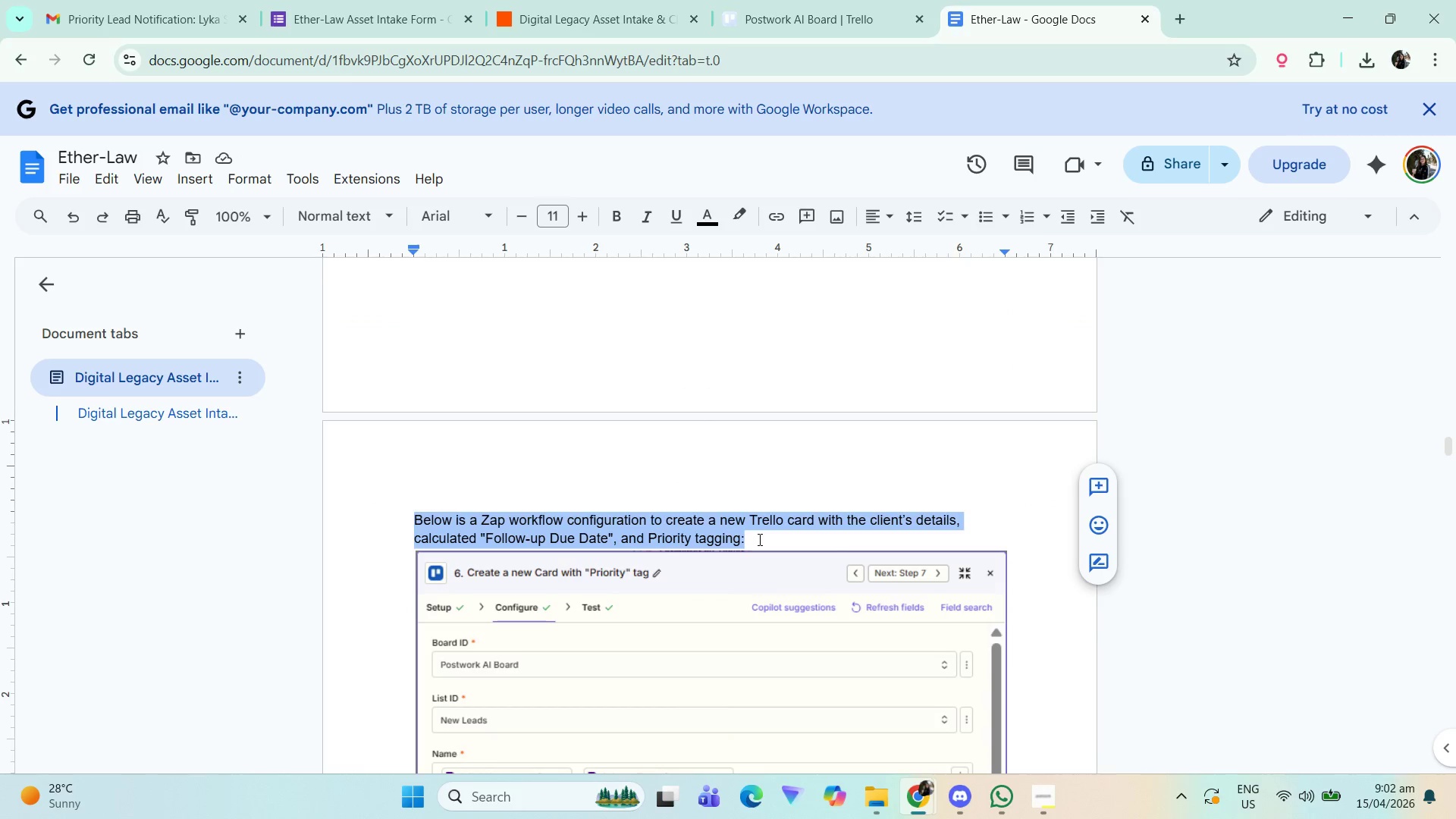 
key(Control+ControlLeft)
 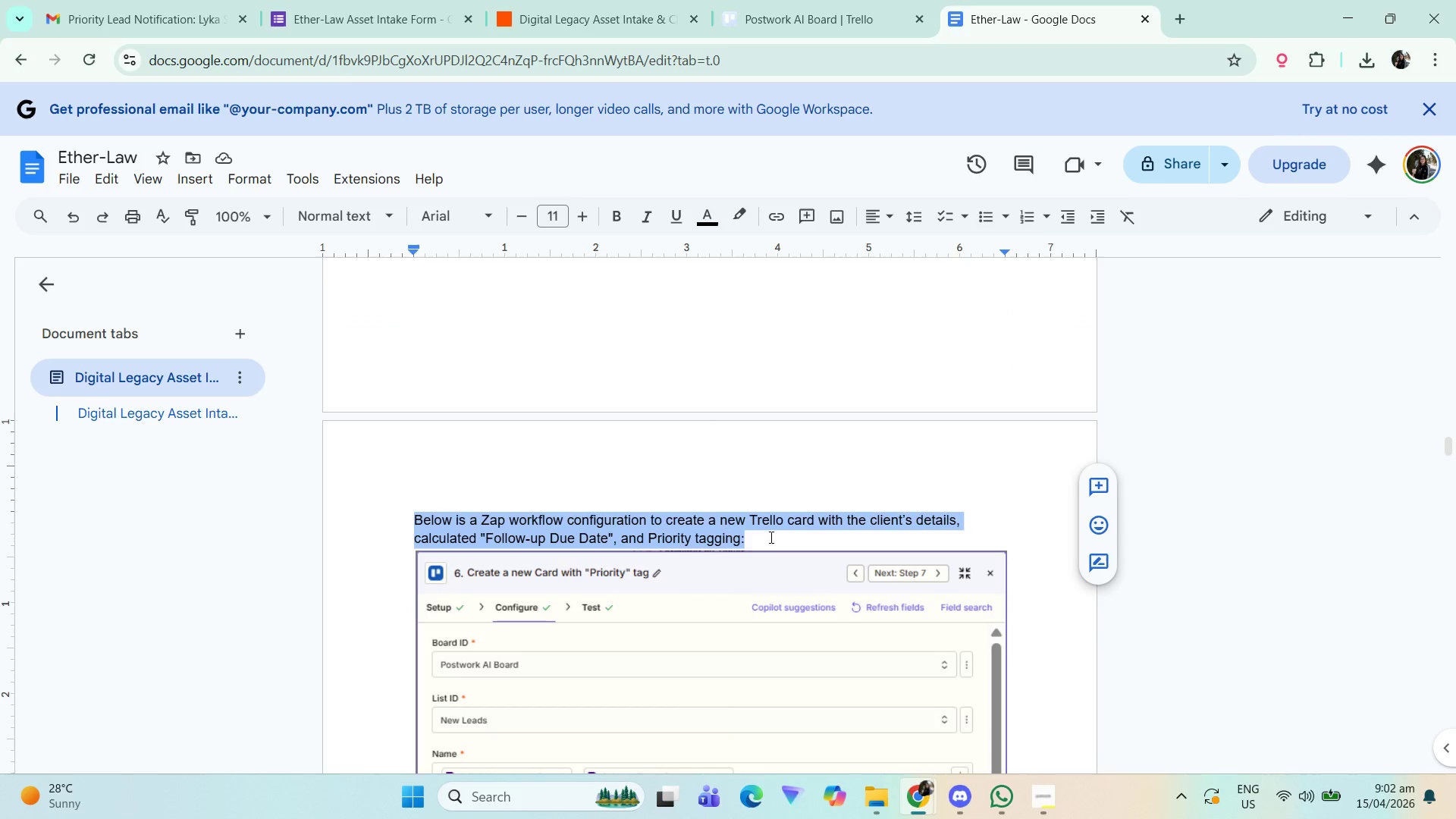 
key(Control+C)
 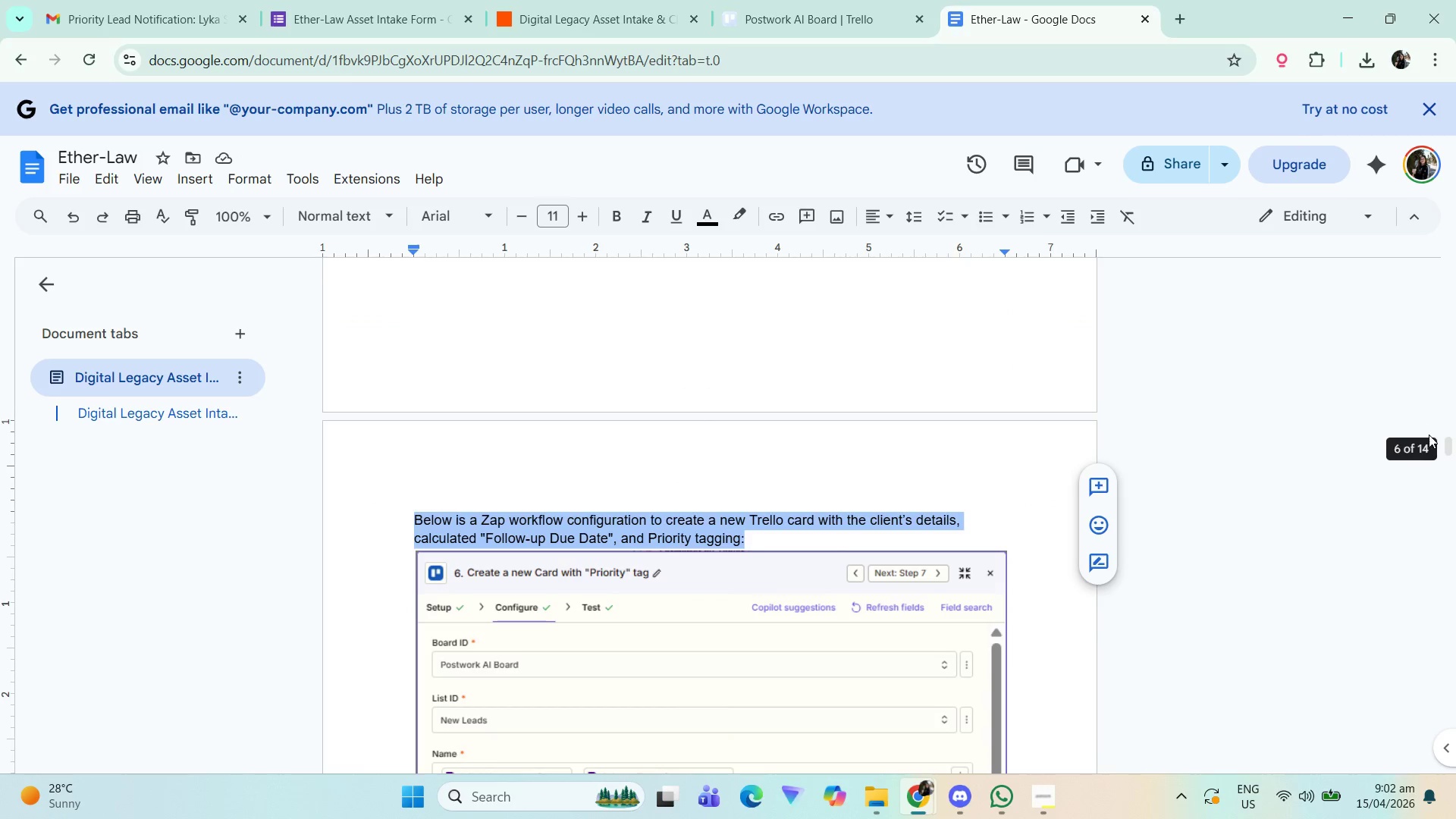 
left_click_drag(start_coordinate=[1454, 446], to_coordinate=[1446, 786])
 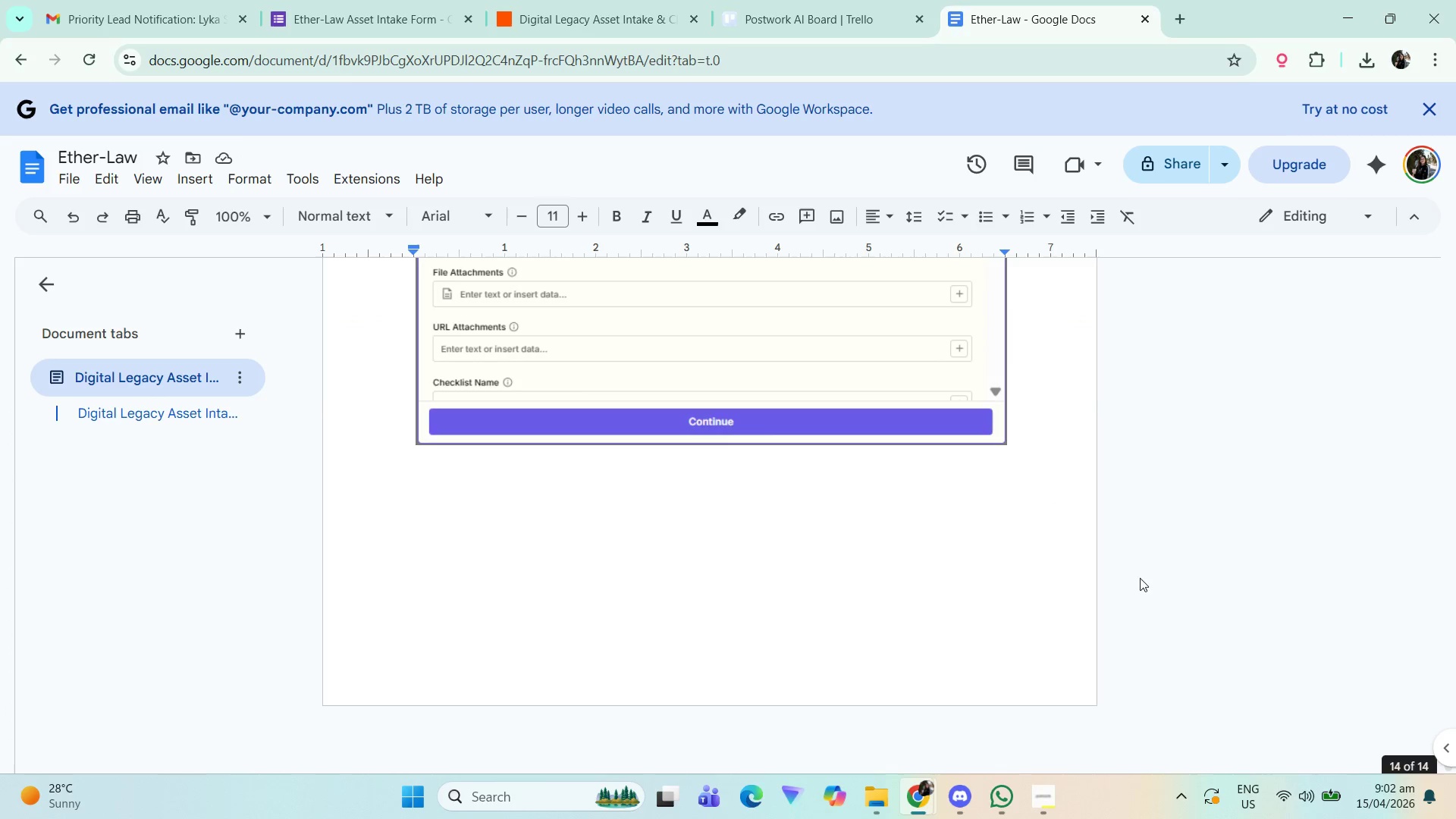 
scroll: coordinate [463, 552], scroll_direction: up, amount: 22.0
 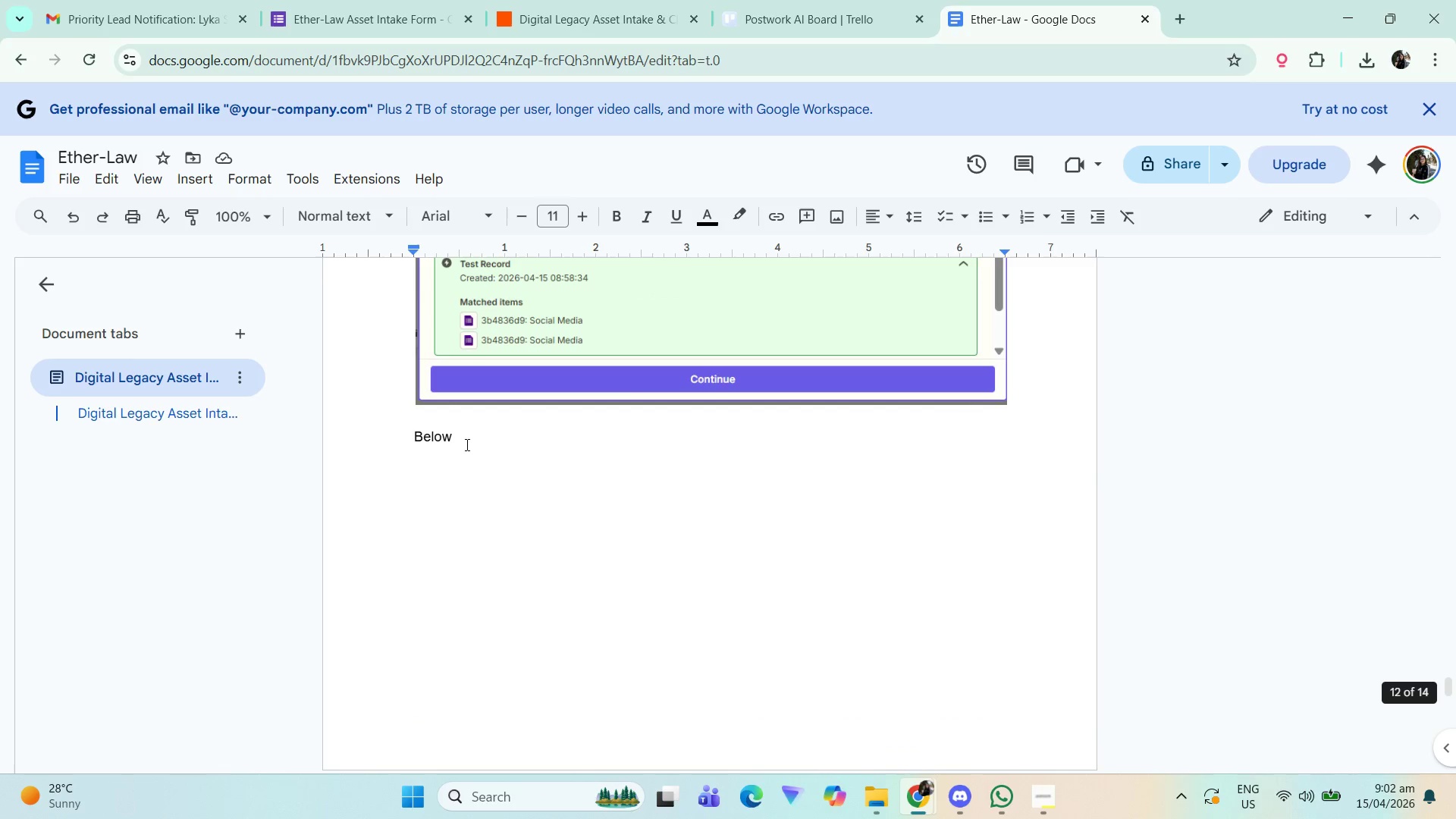 
left_click_drag(start_coordinate=[460, 436], to_coordinate=[409, 438])
 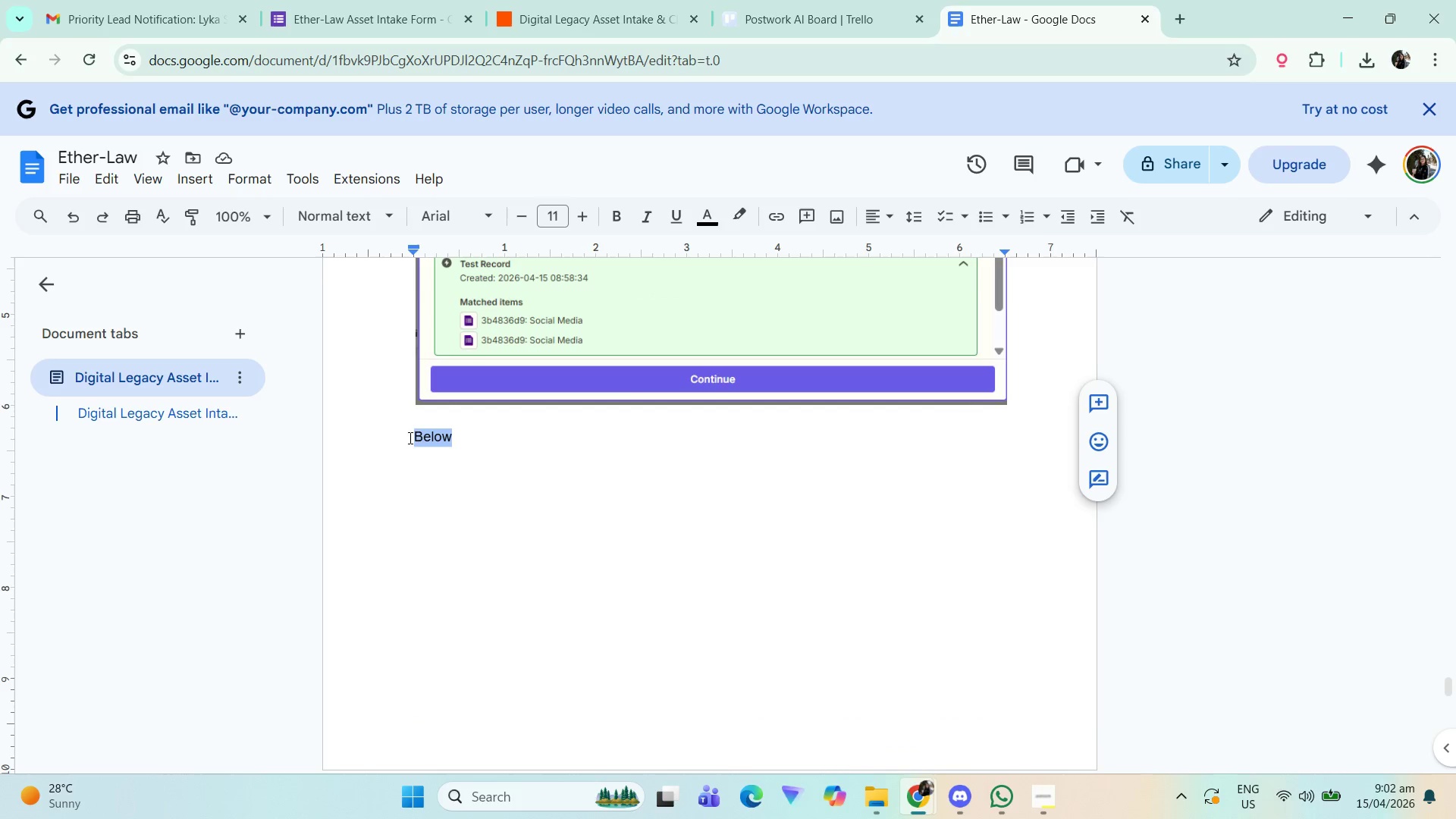 
key(Control+ControlLeft)
 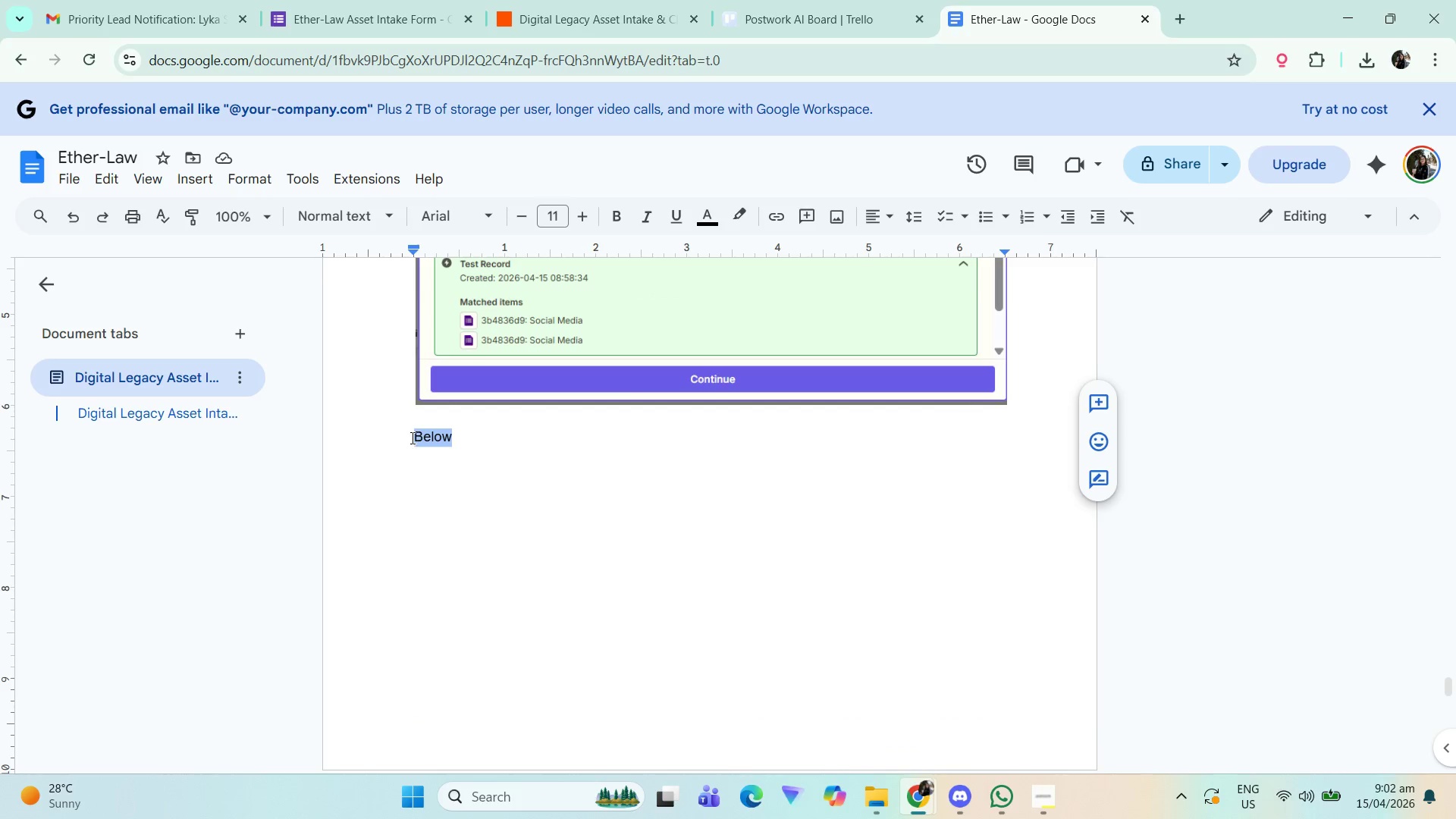 
key(Control+V)
 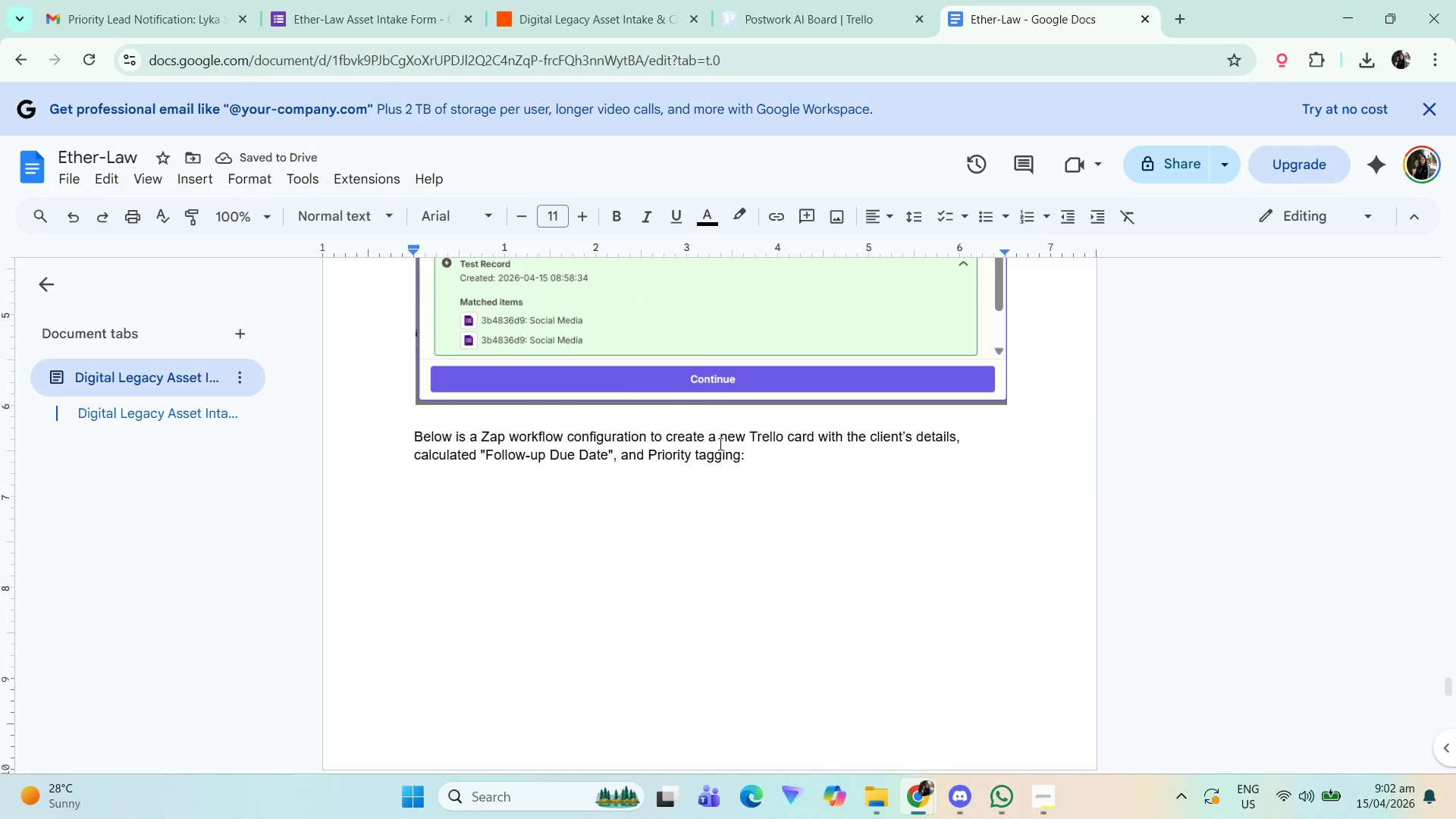 
wait(8.11)
 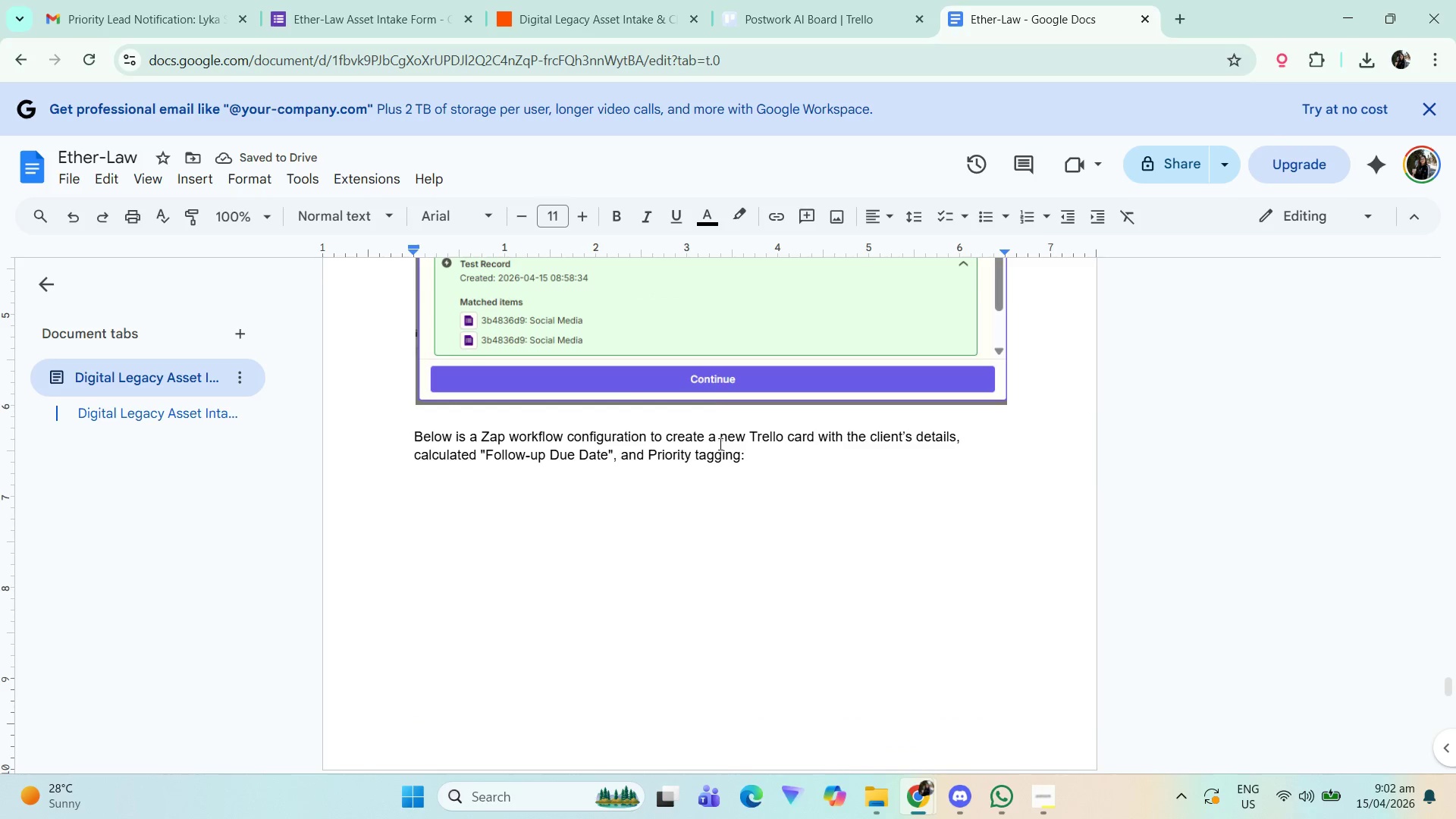 
double_click([654, 453])
 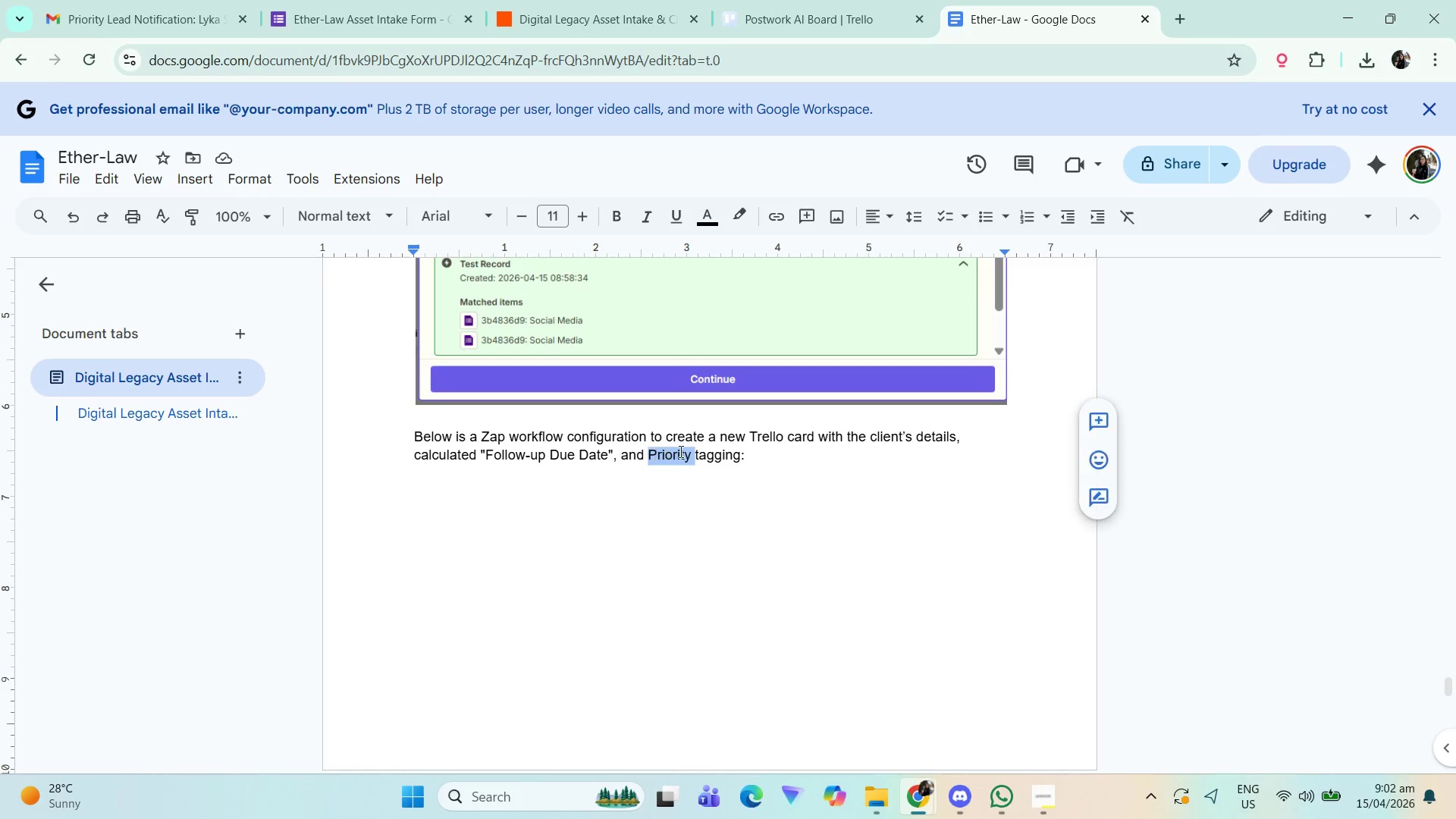 
type(Standard )
 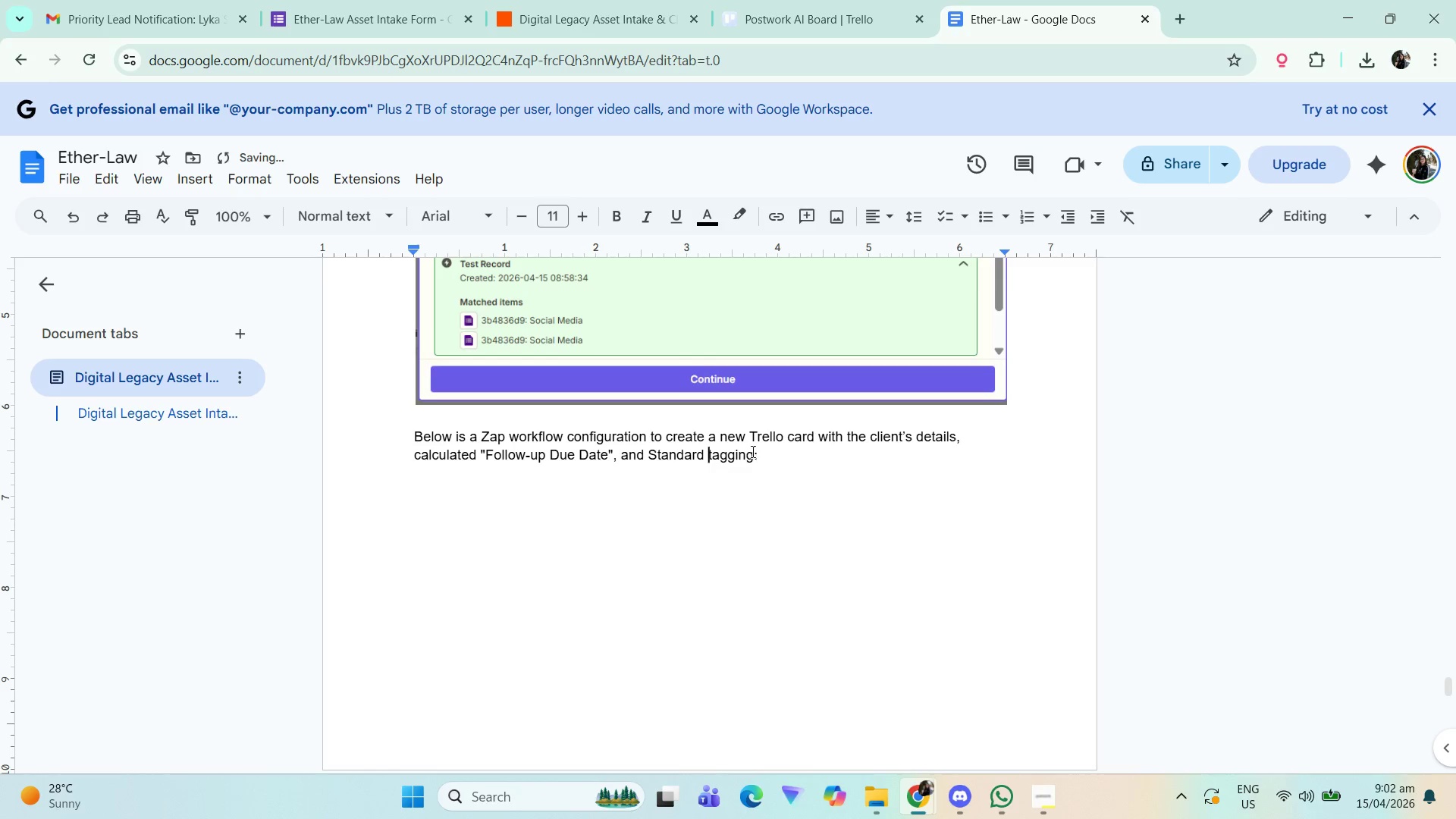 
left_click([777, 469])
 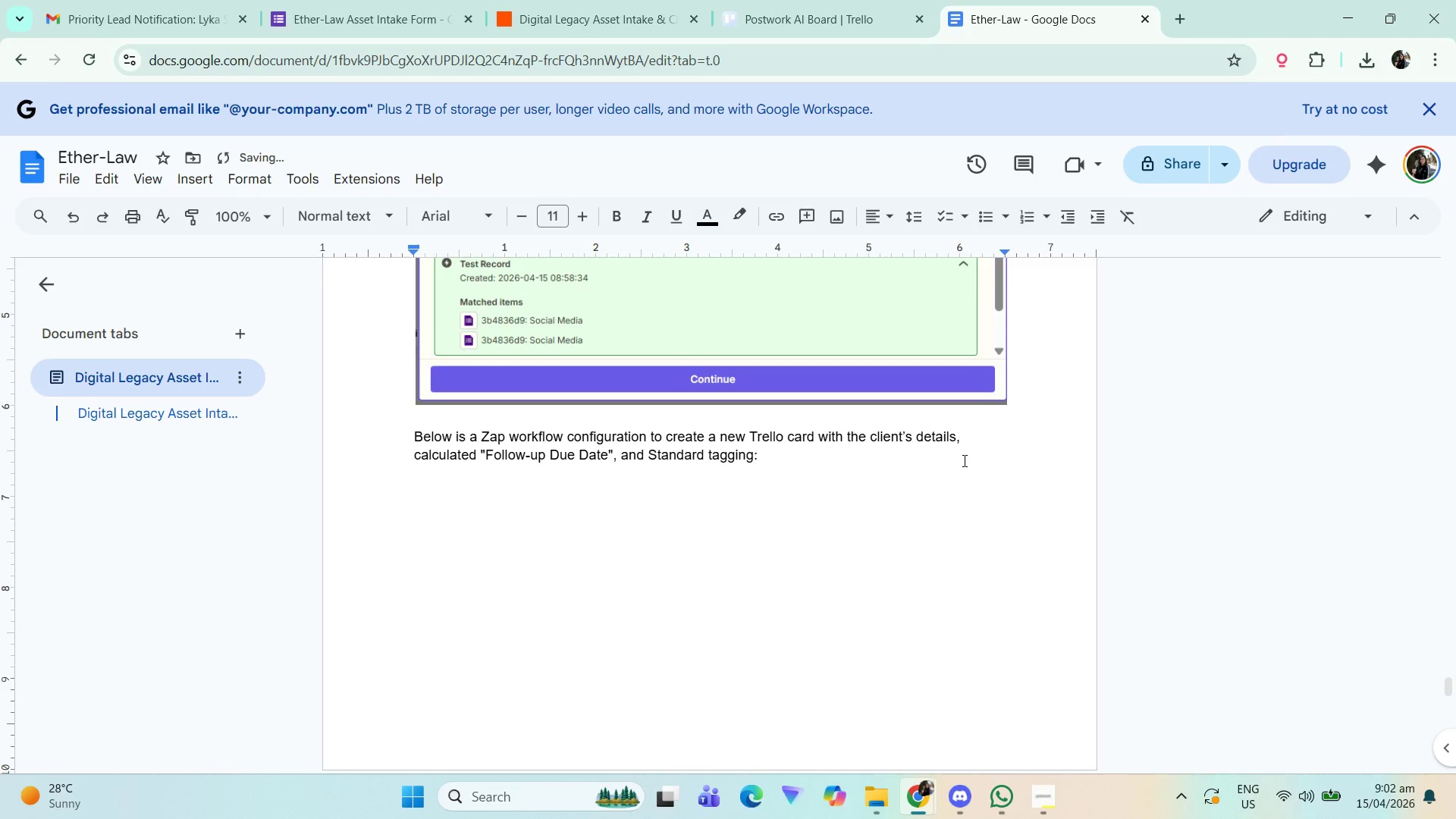 
scroll: coordinate [922, 497], scroll_direction: down, amount: 25.0
 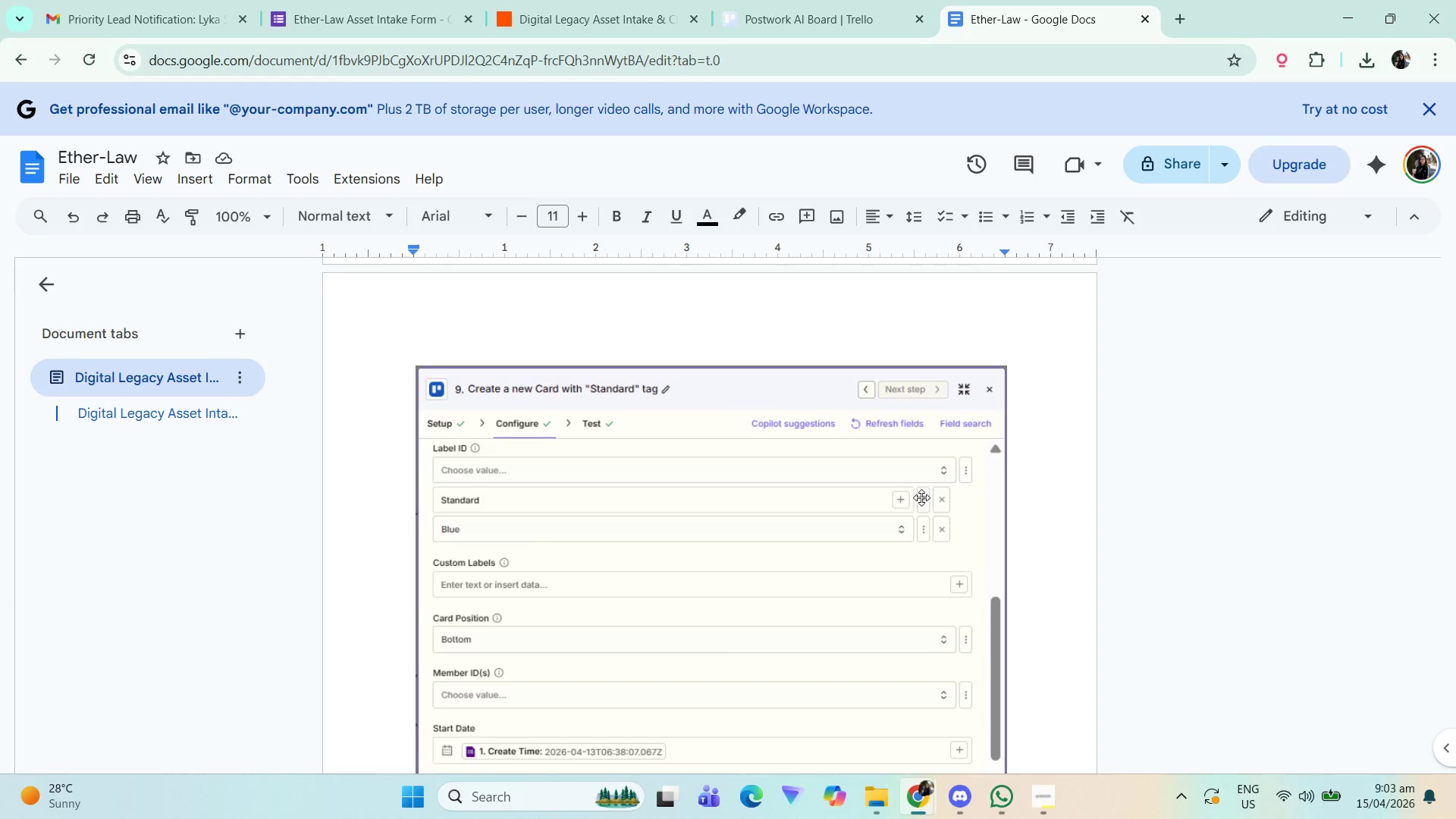 
scroll: coordinate [921, 497], scroll_direction: up, amount: 3.0
 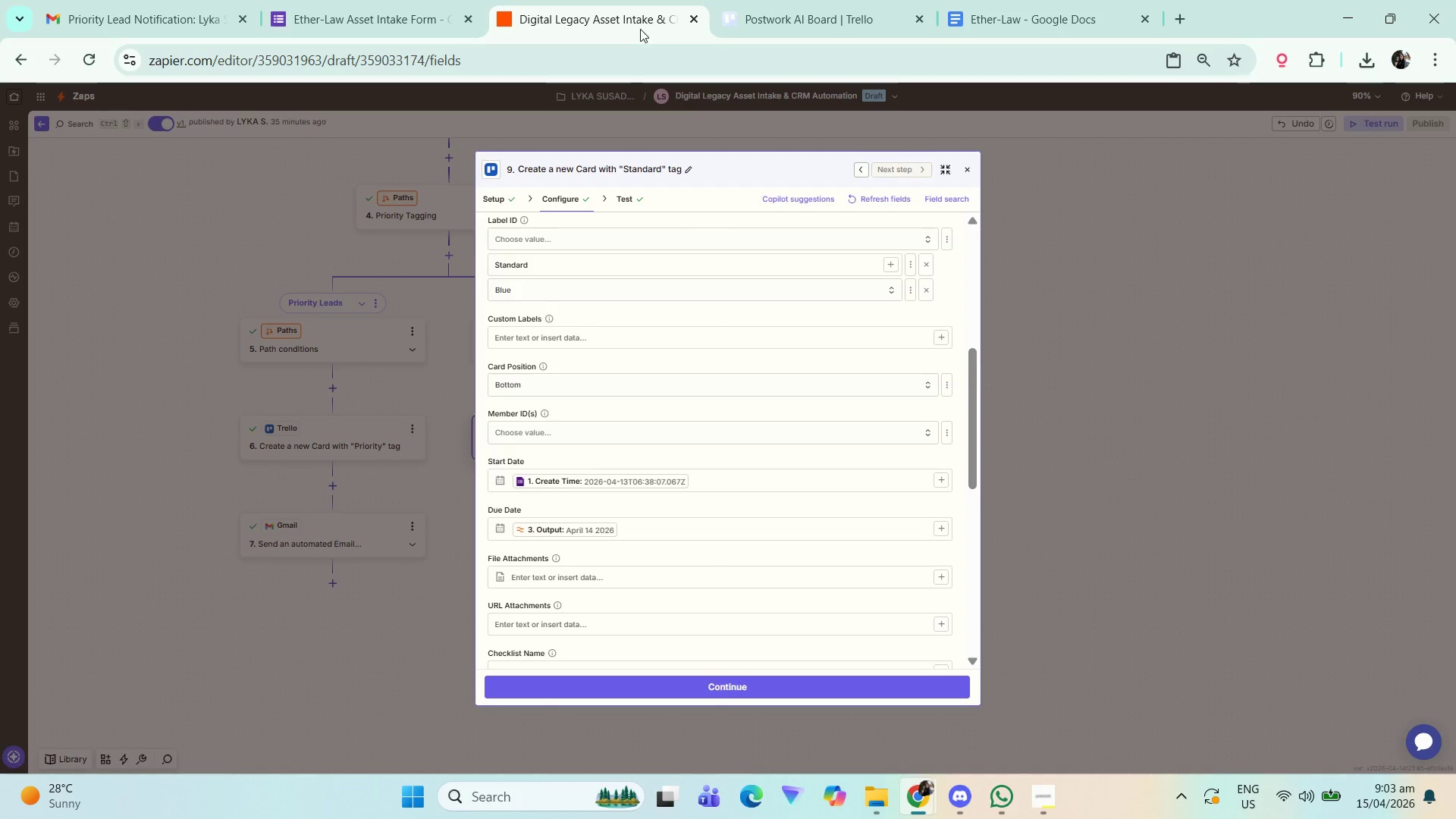 
left_click([817, 682])
 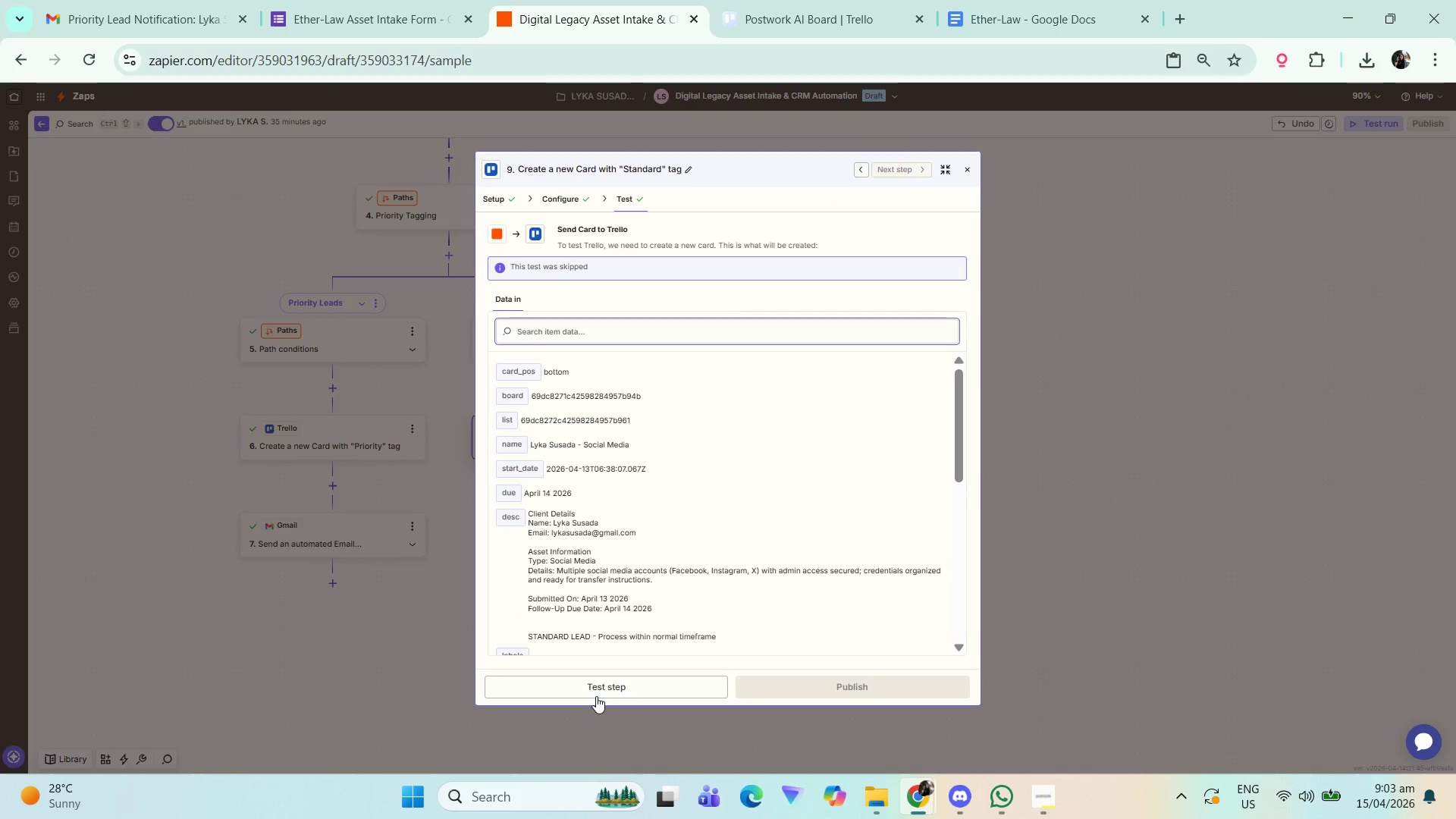 
left_click([611, 686])
 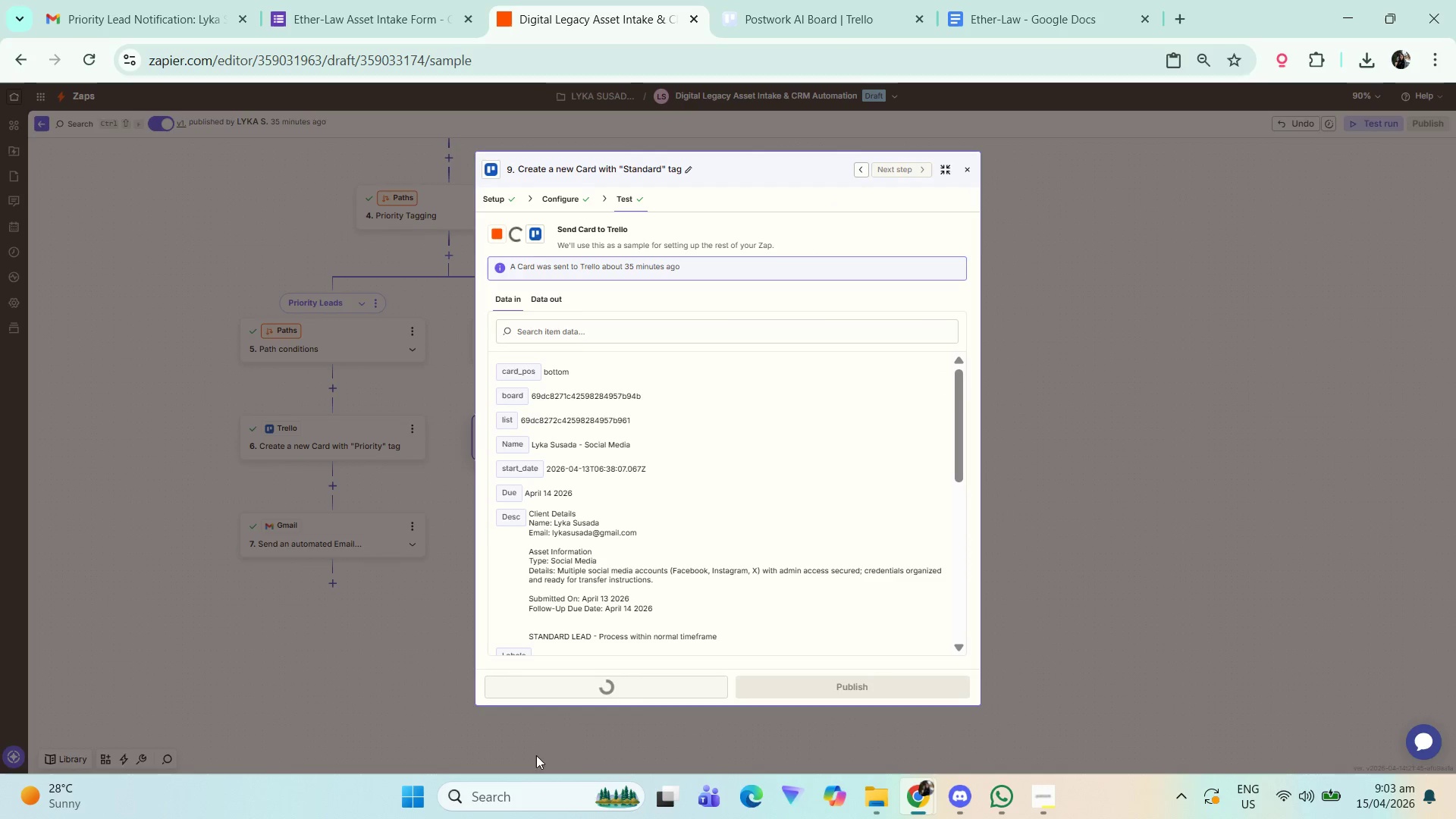 
hold_key(key=ControlLeft, duration=0.34)
scroll: coordinate [701, 600], scroll_direction: up, amount: 2.0
 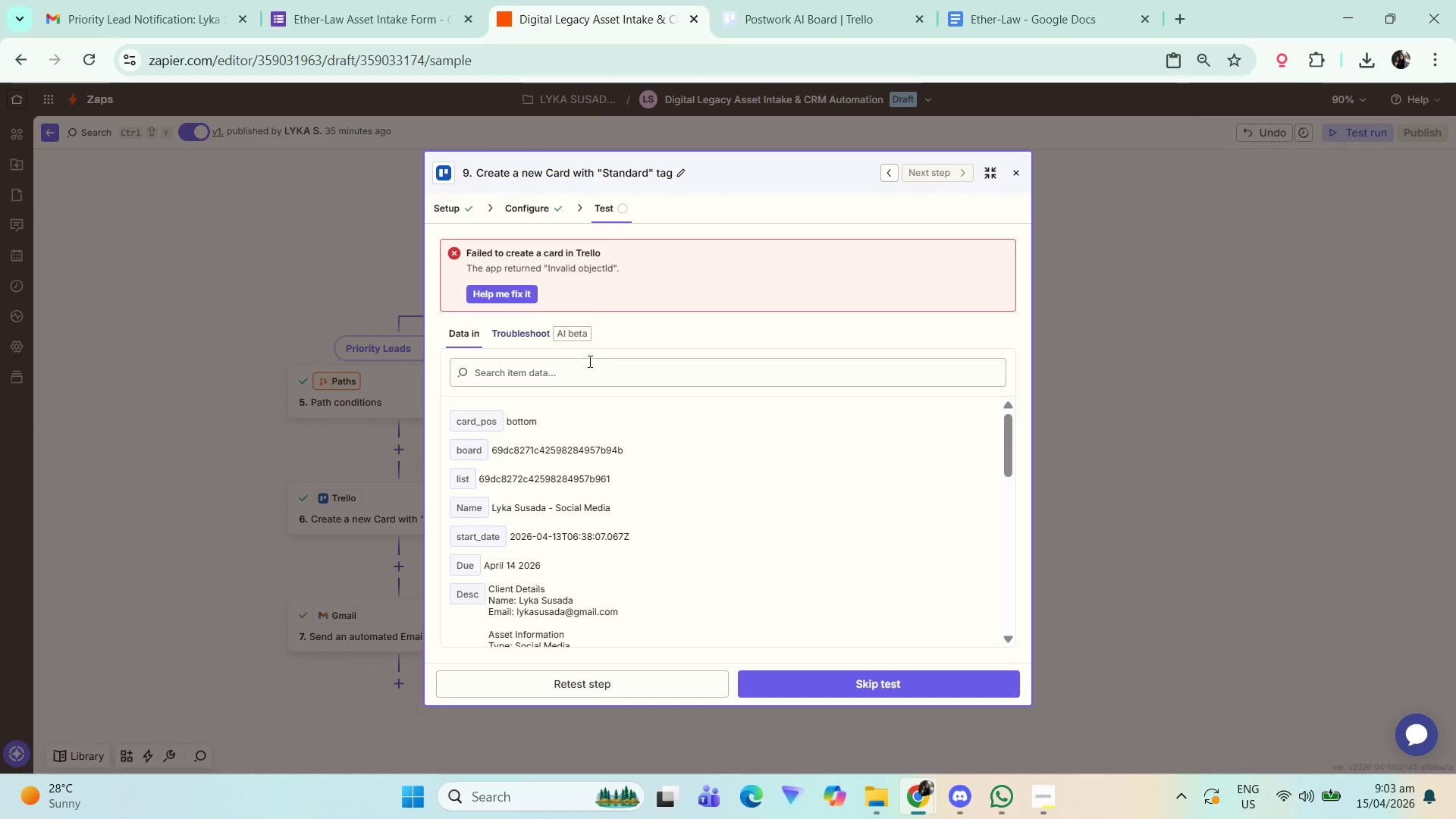 
left_click([535, 209])
 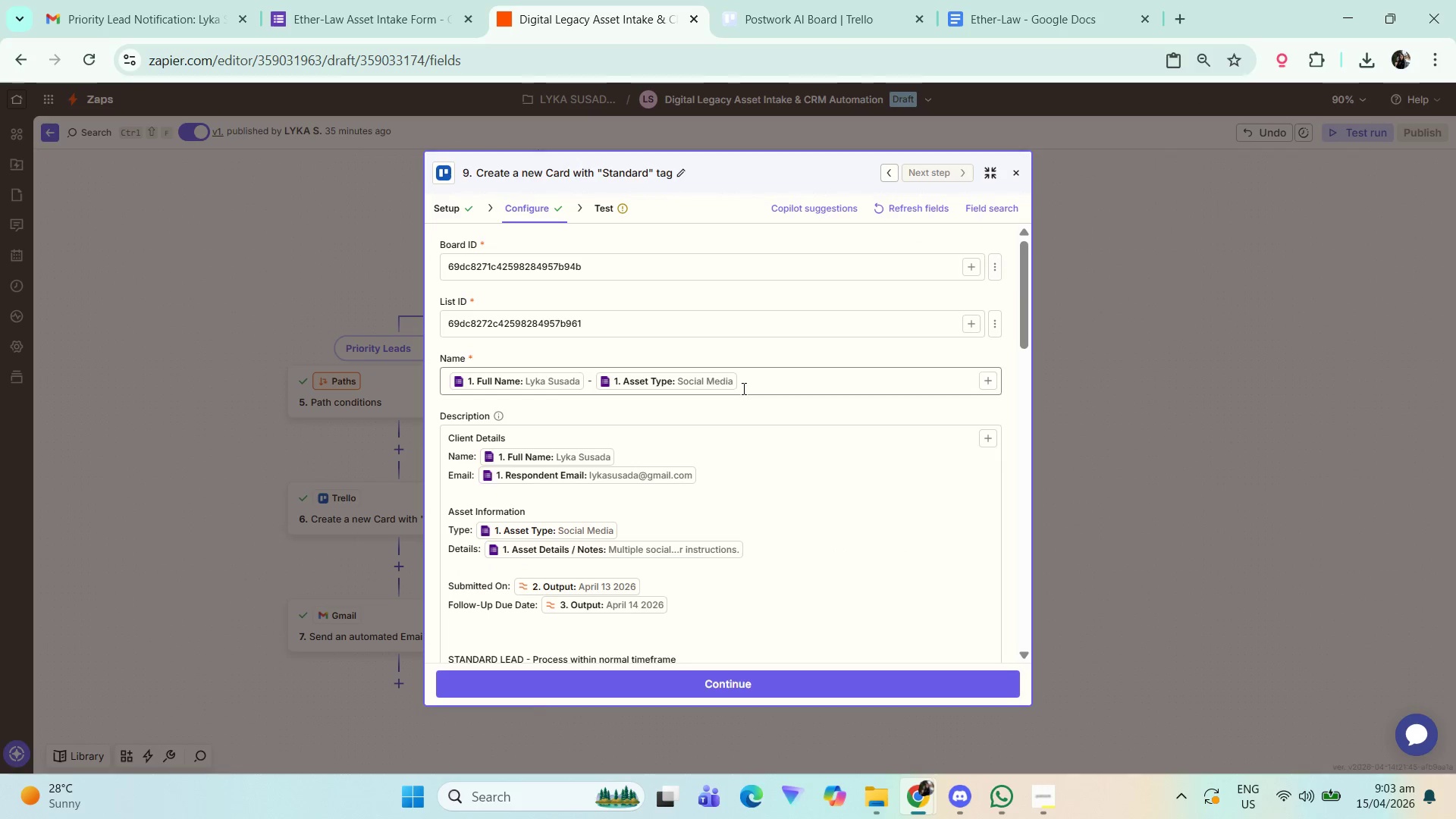 
scroll: coordinate [737, 435], scroll_direction: up, amount: 3.0
 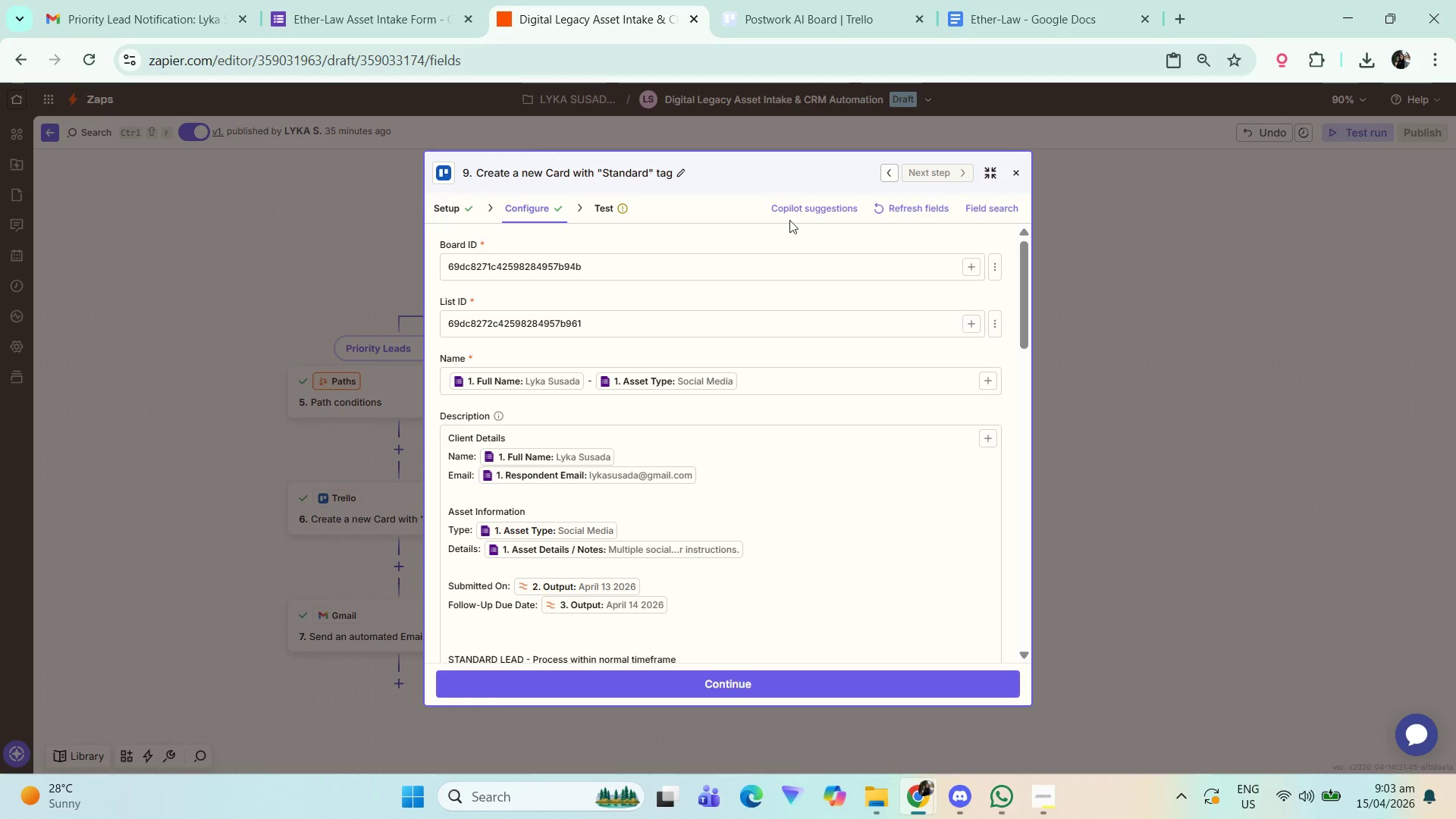 
hold_key(key=ControlLeft, duration=0.34)
scroll: coordinate [1036, 292], scroll_direction: up, amount: 2.0
 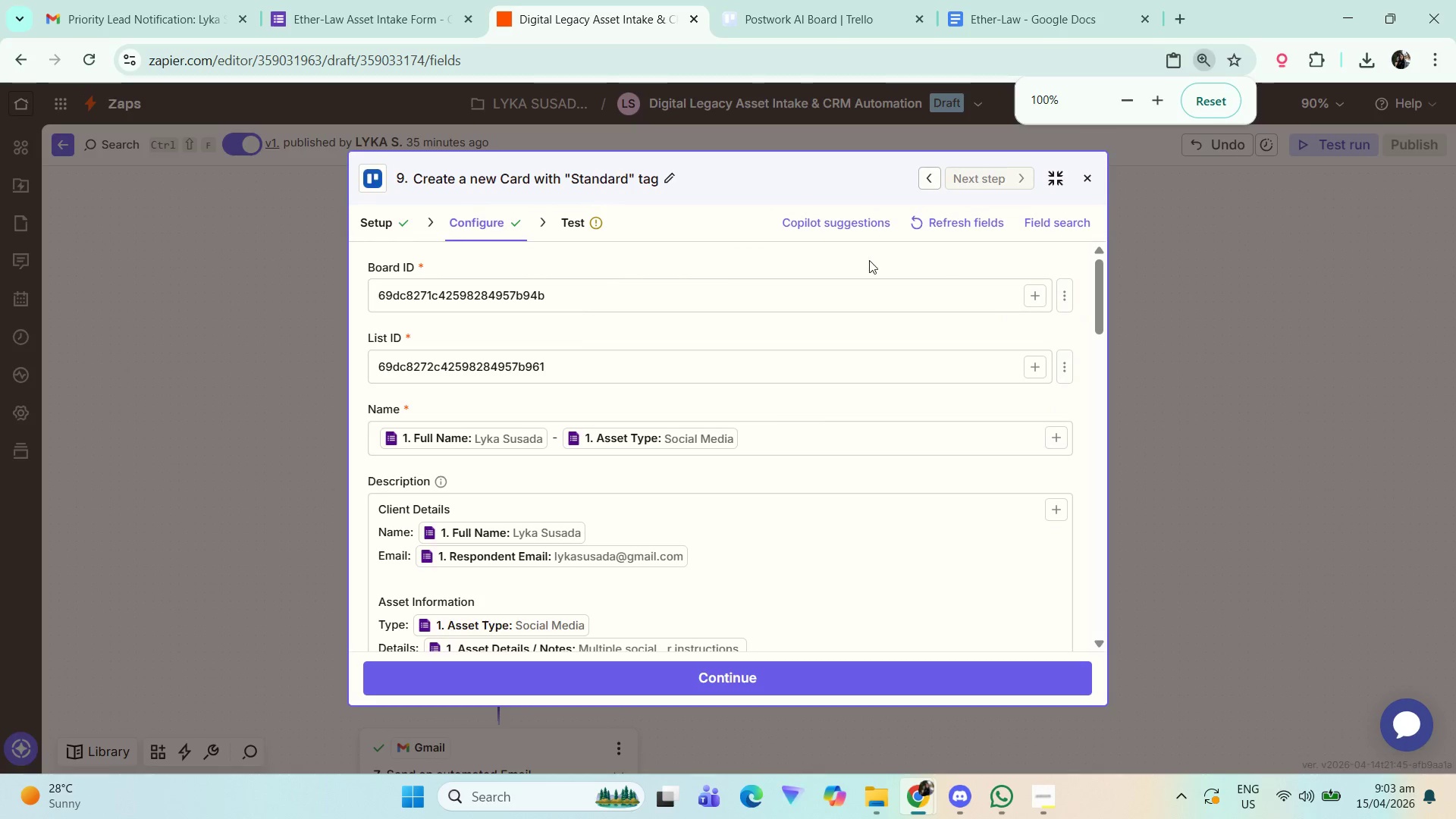 
left_click([609, 284])
 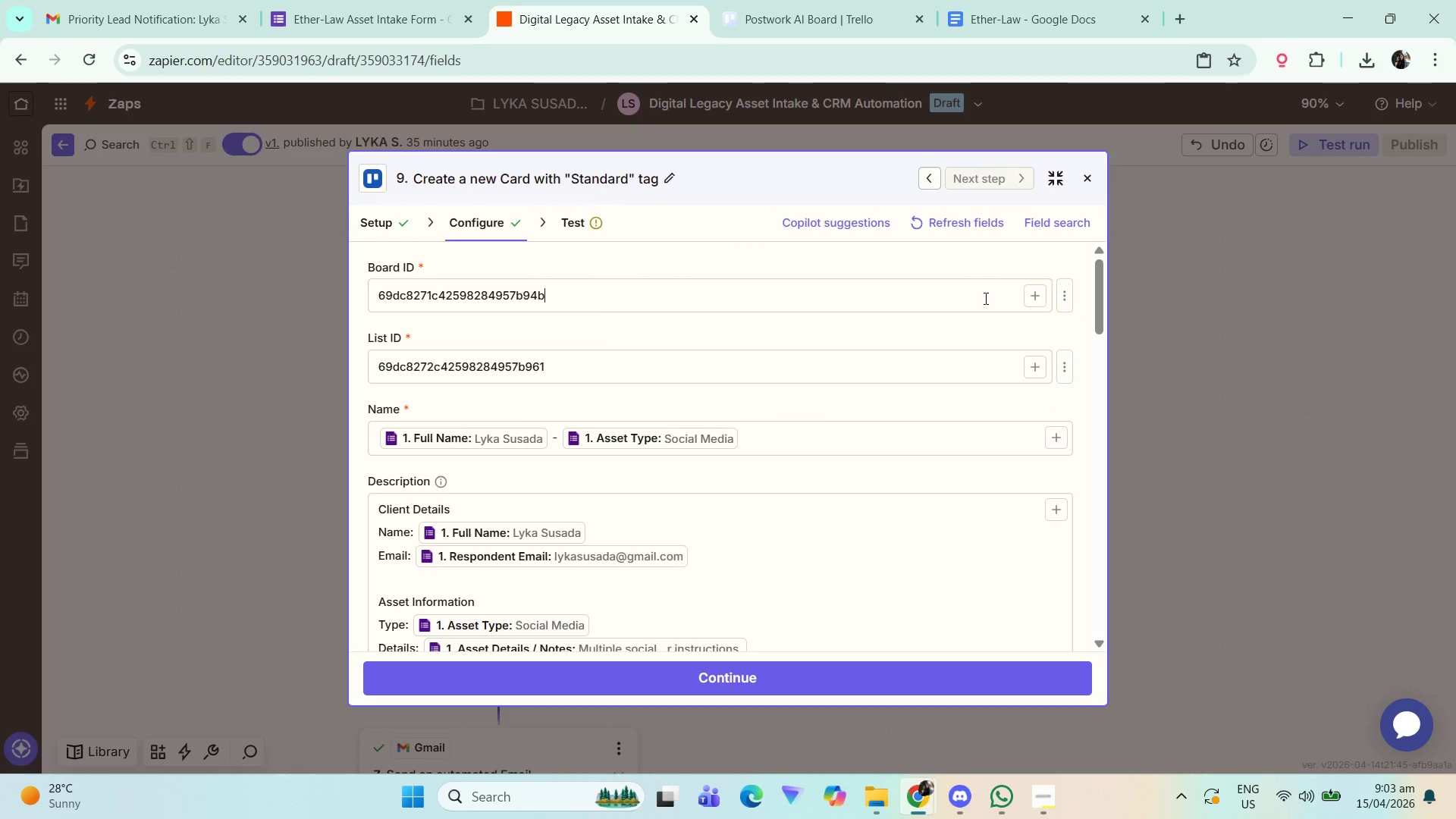 
left_click([406, 218])
 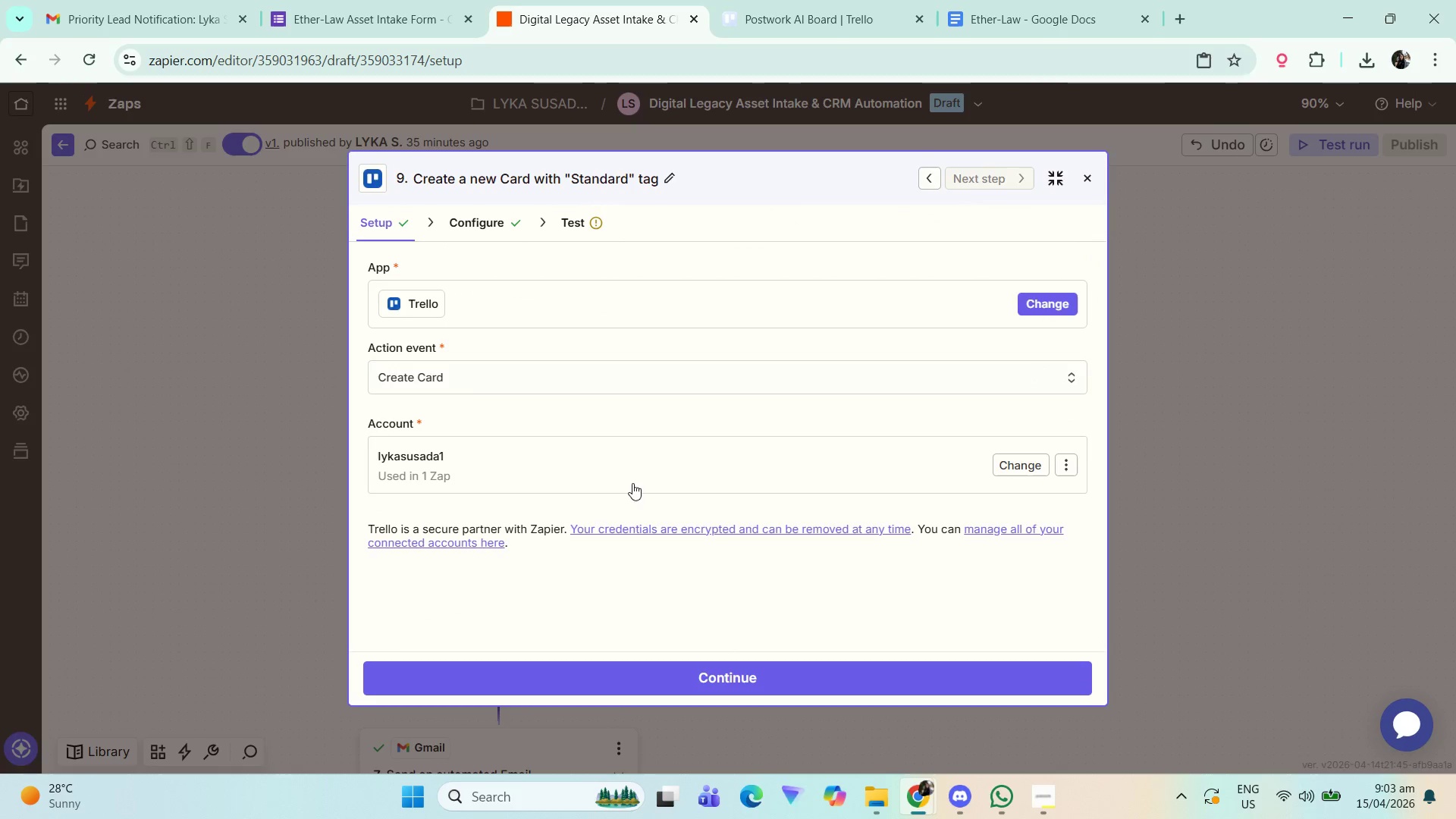 
left_click([1056, 0])
 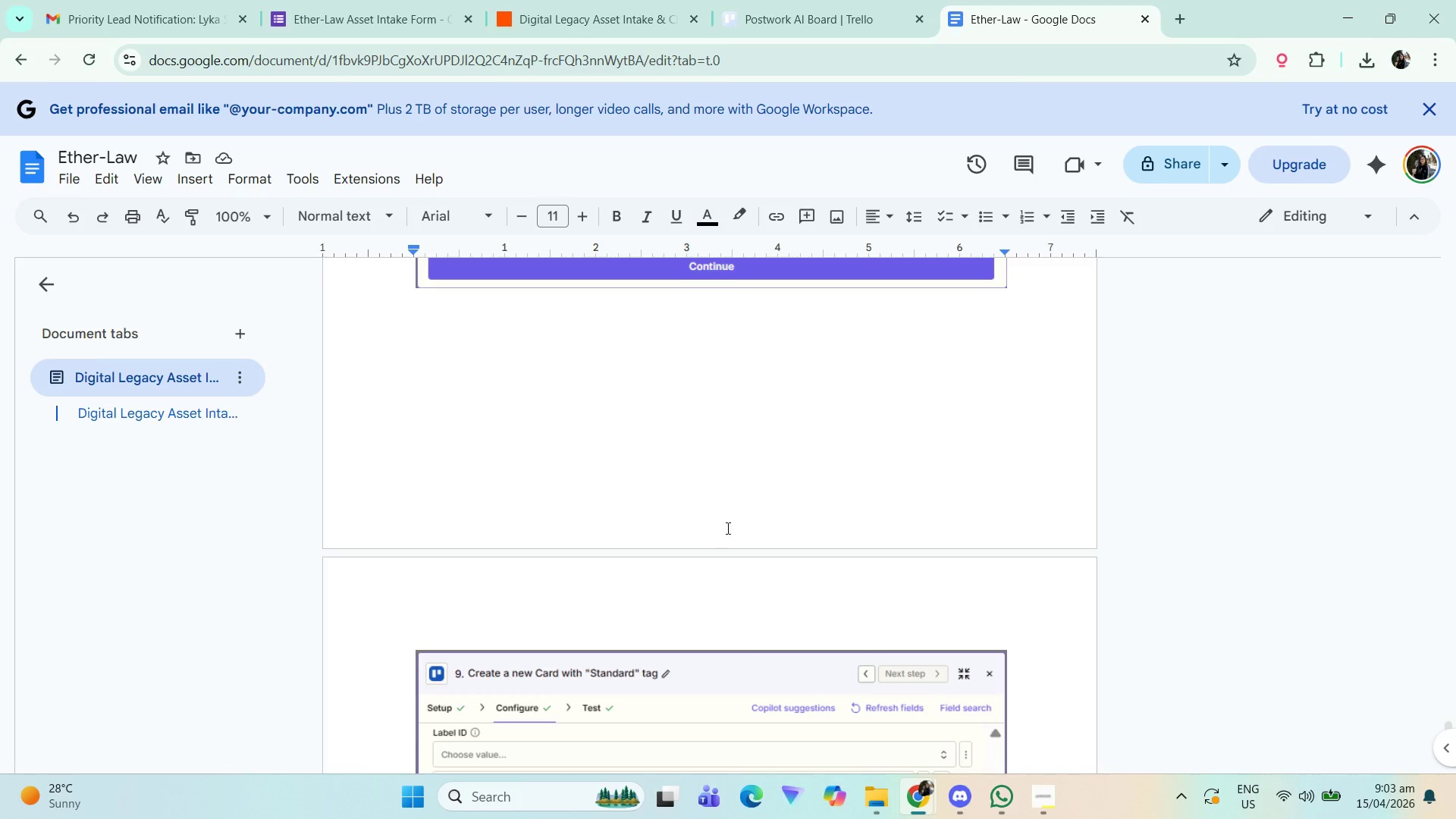 
scroll: coordinate [723, 527], scroll_direction: down, amount: 5.0
 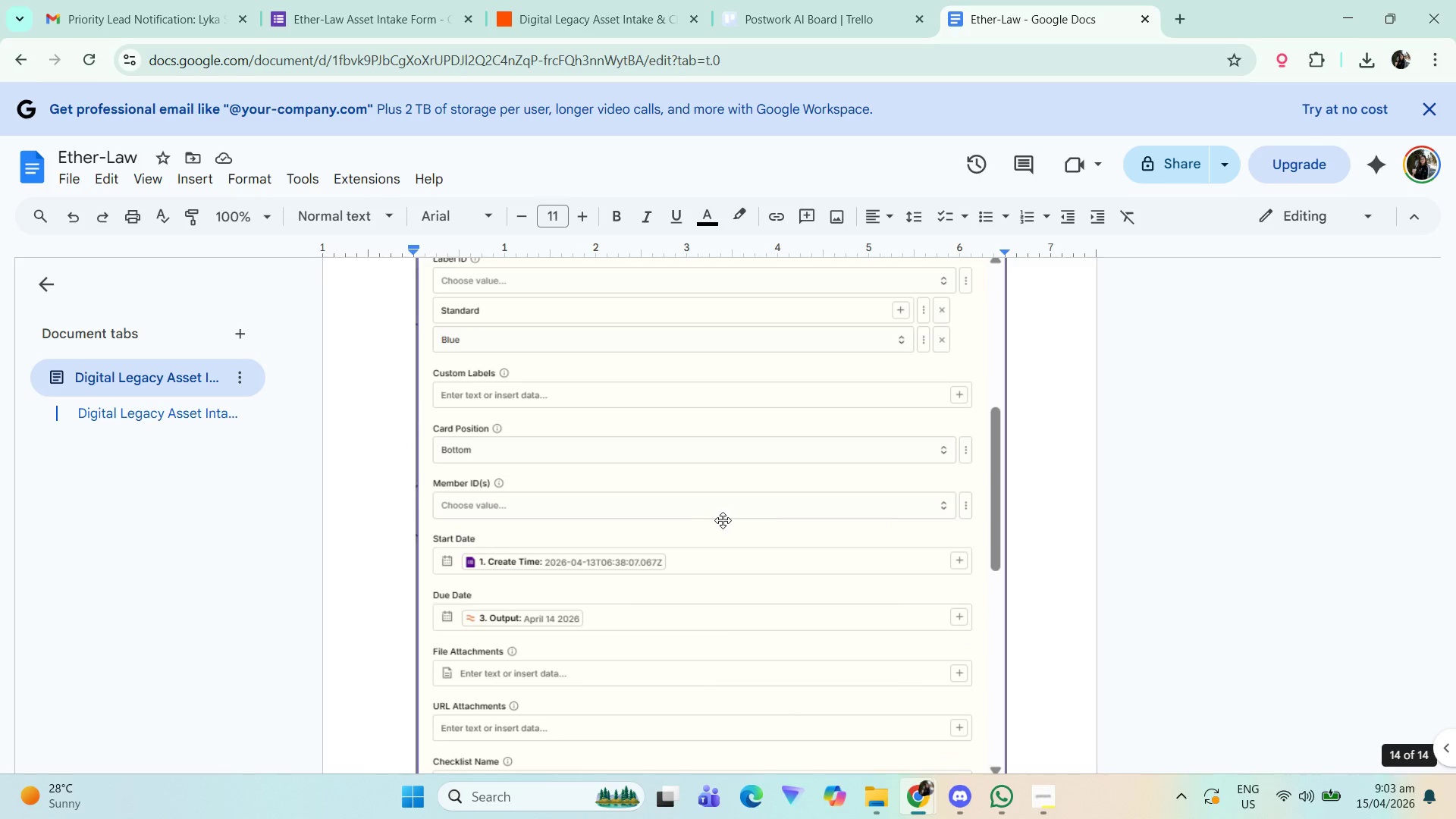 
scroll: coordinate [723, 515], scroll_direction: up, amount: 12.0
 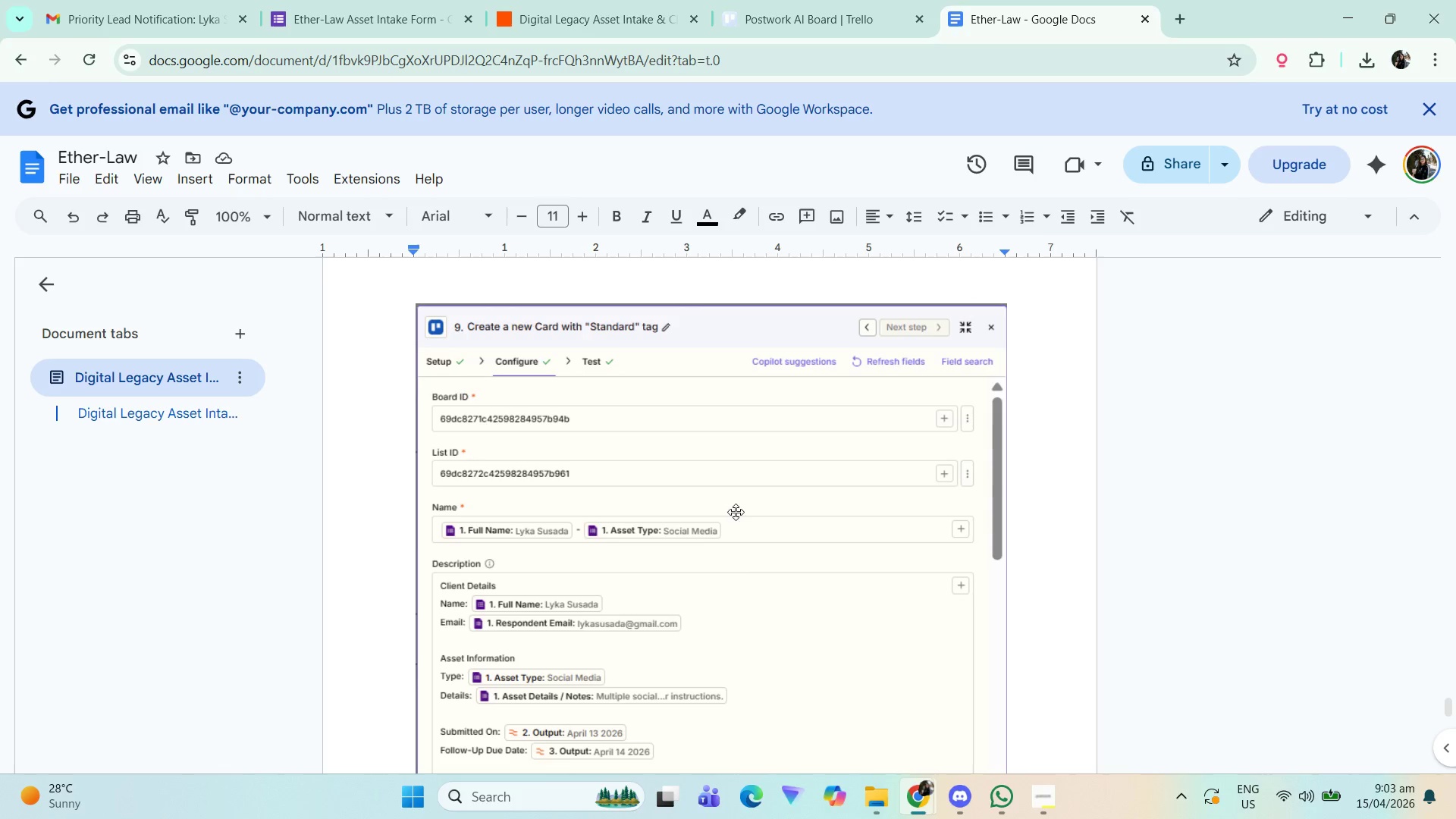 
scroll: coordinate [742, 518], scroll_direction: down, amount: 1.0
 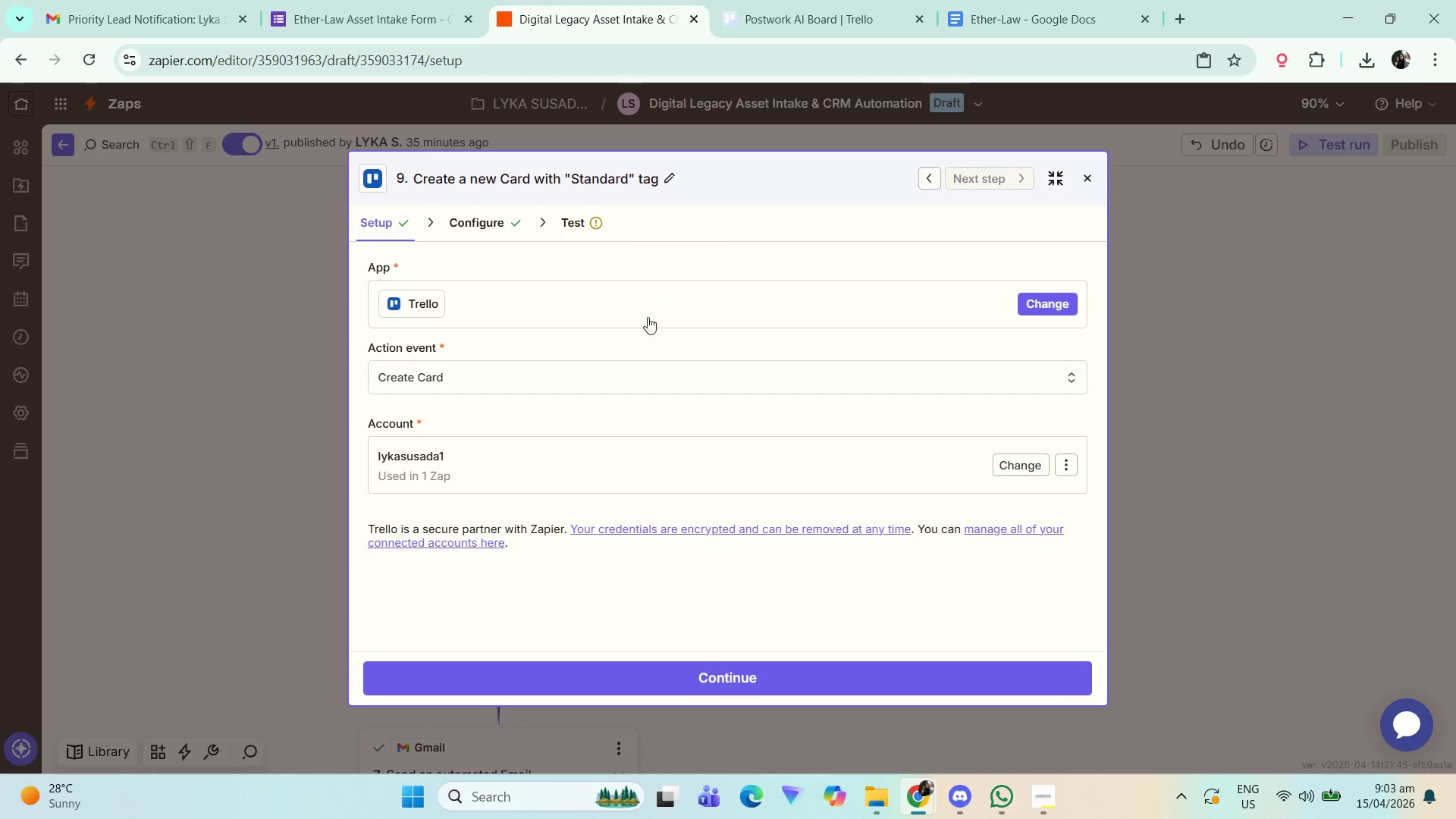 
scroll: coordinate [611, 356], scroll_direction: up, amount: 1.0
 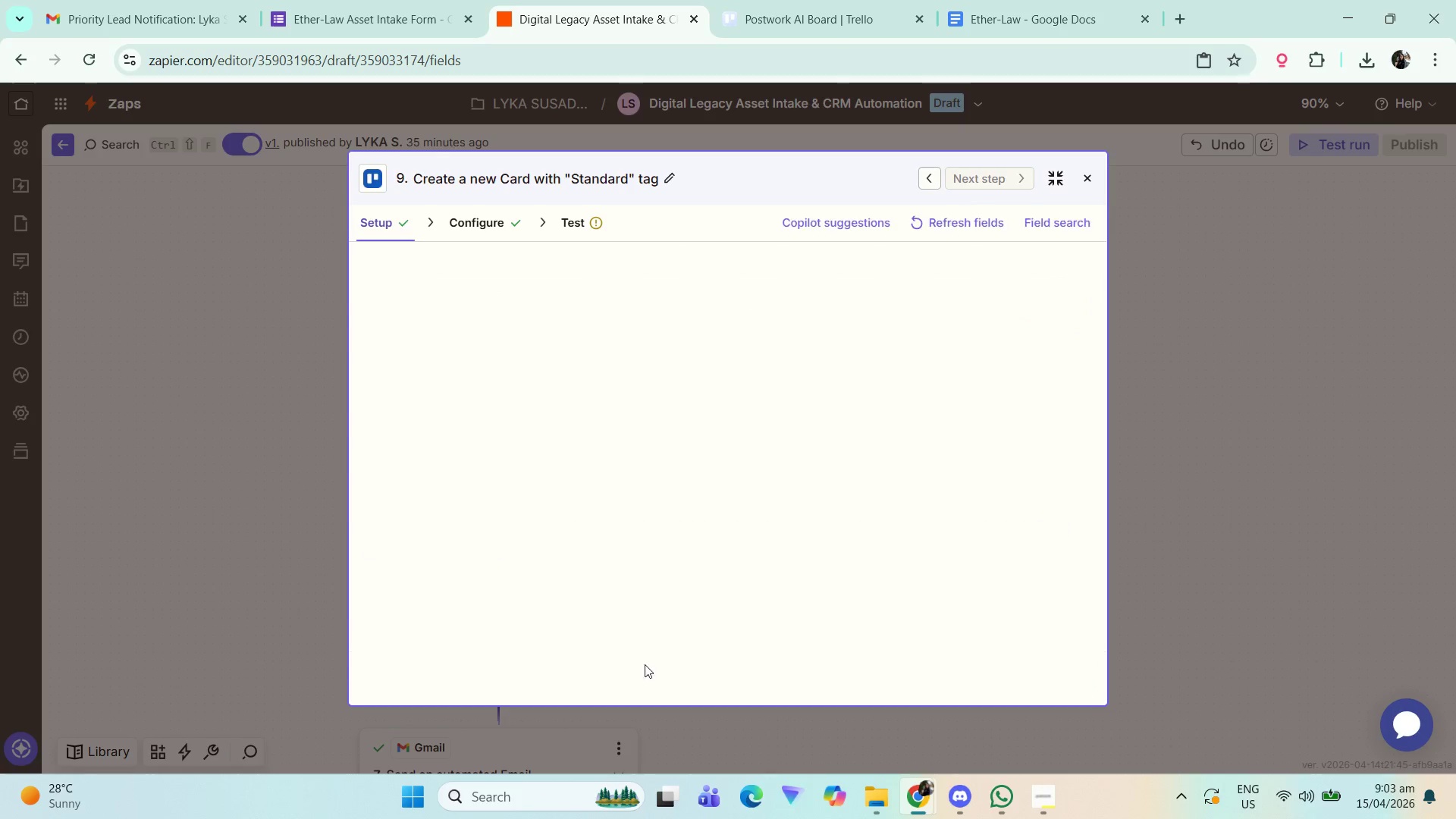 
left_click([629, 308])
 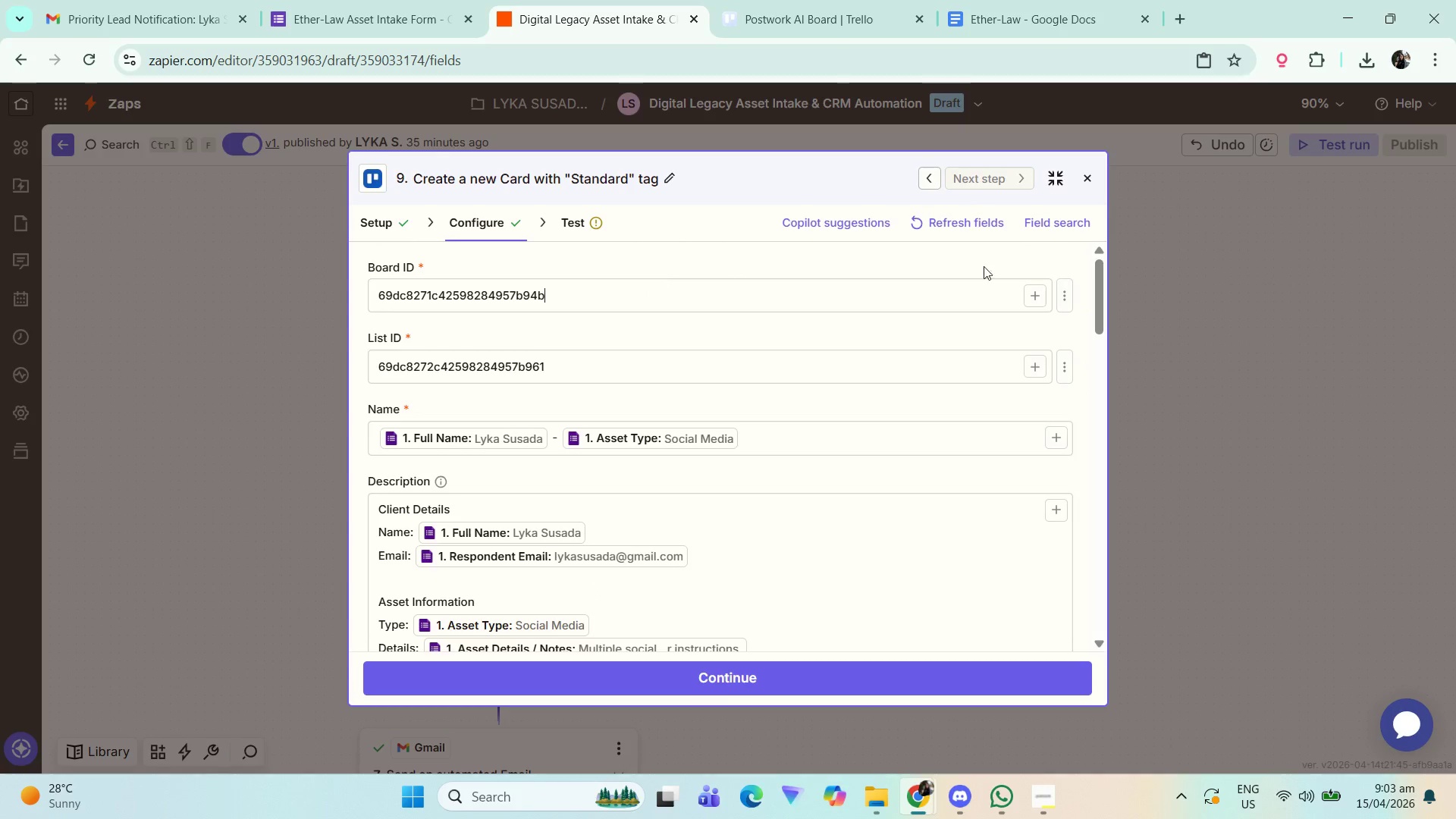 
key(Control+A)
 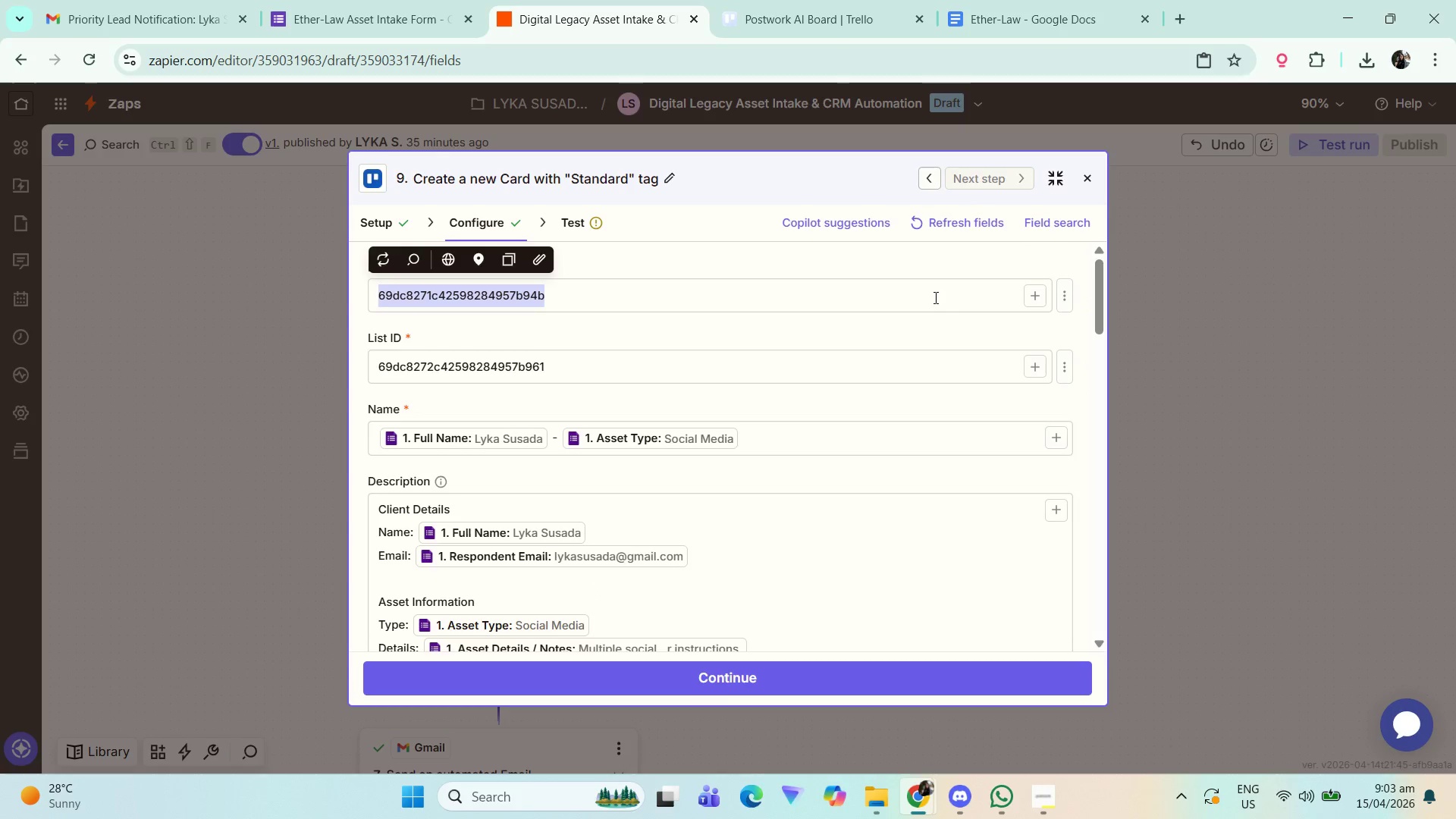 
key(Backspace)
 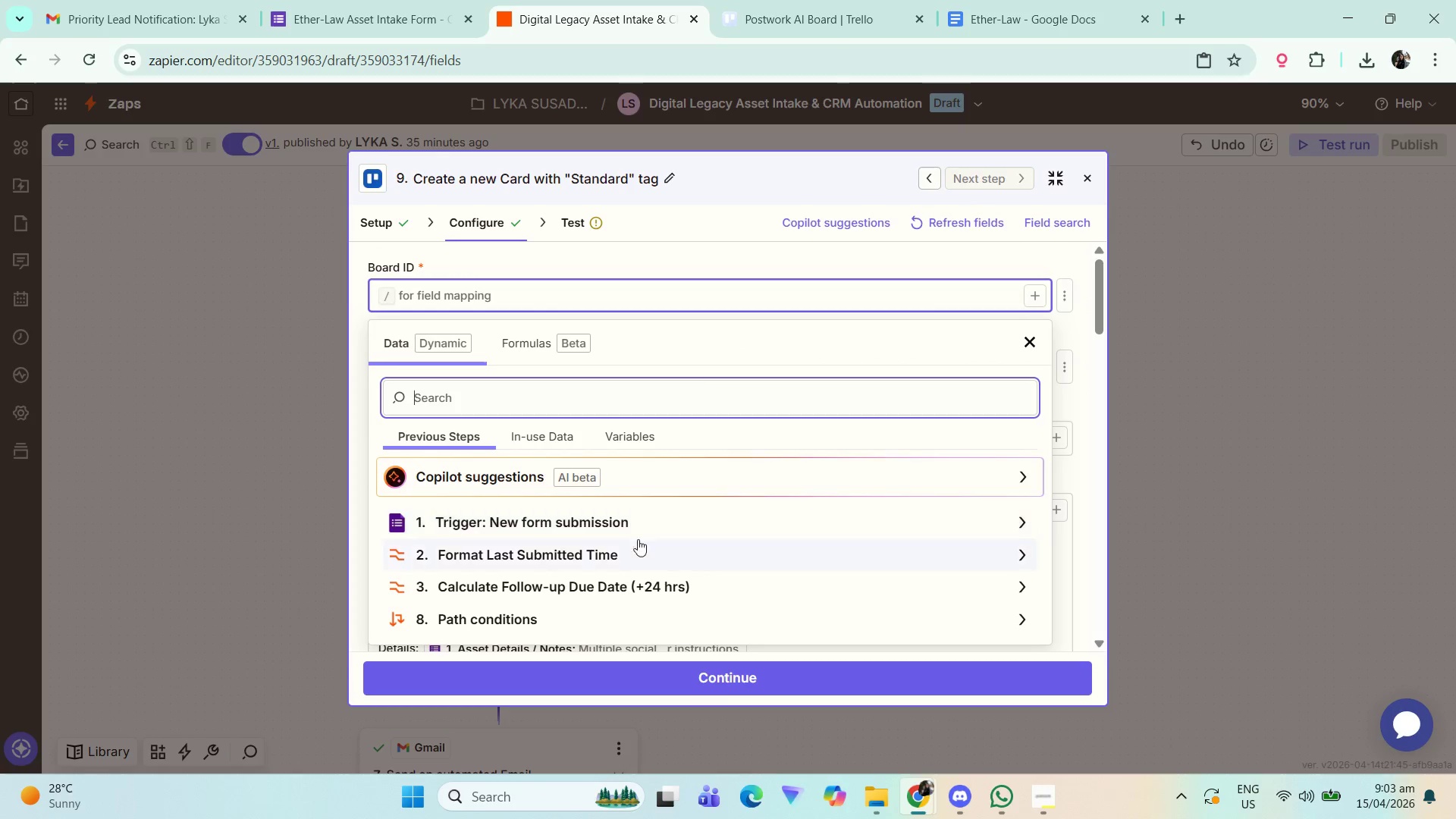 
scroll: coordinate [650, 553], scroll_direction: down, amount: 1.0
 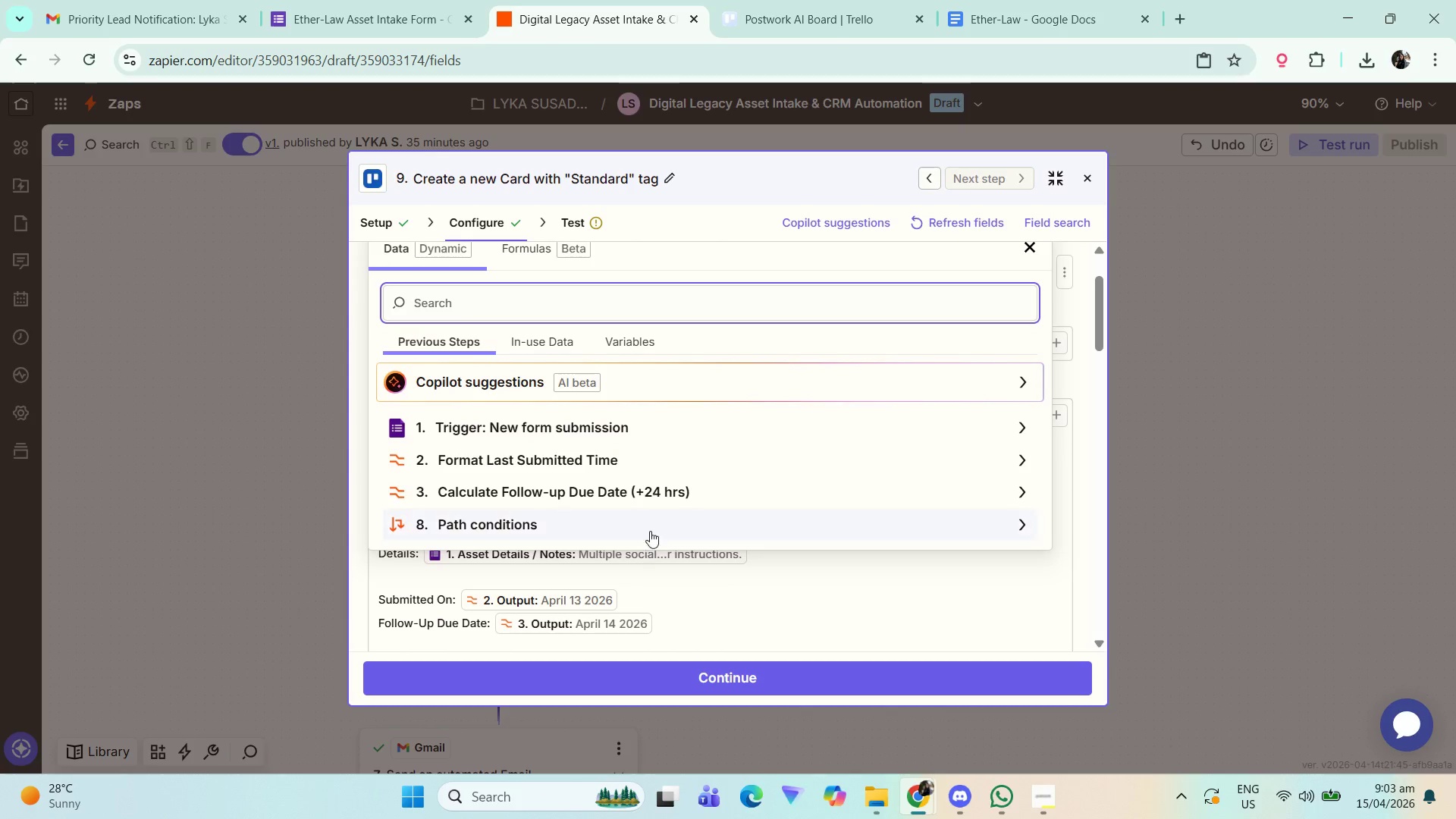 
scroll: coordinate [691, 433], scroll_direction: up, amount: 2.0
 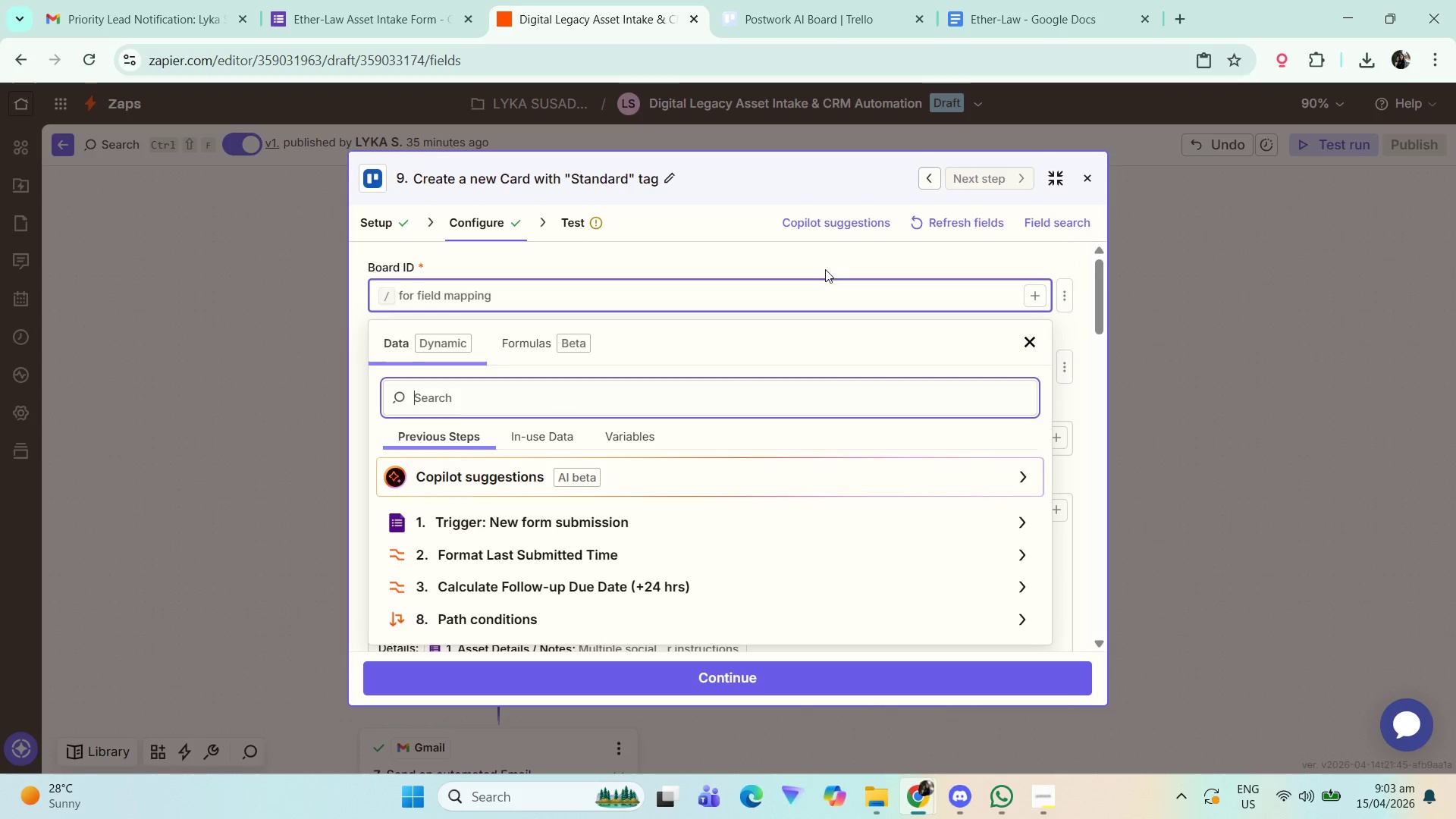 
left_click([830, 257])
 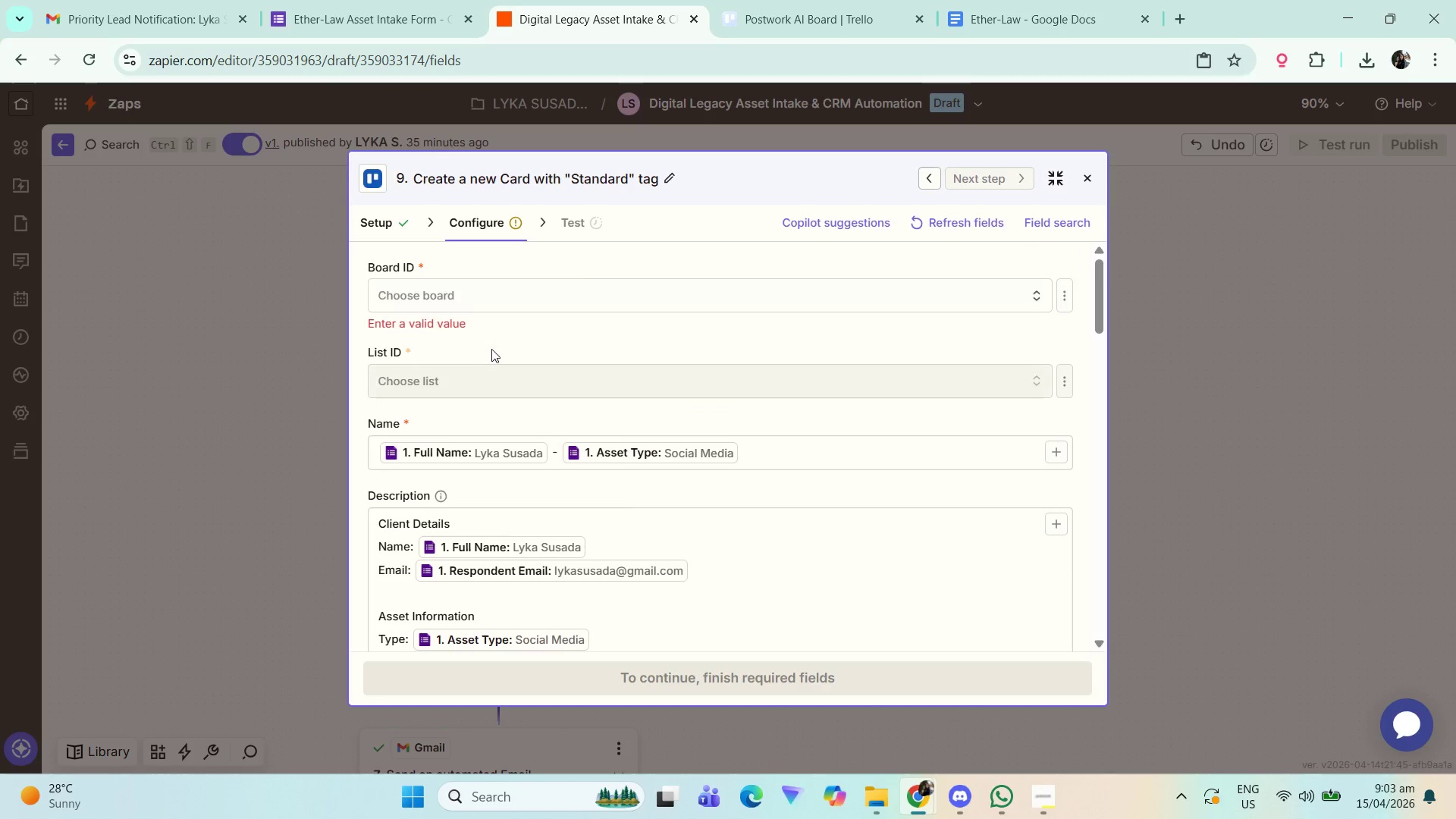 
left_click([489, 301])
 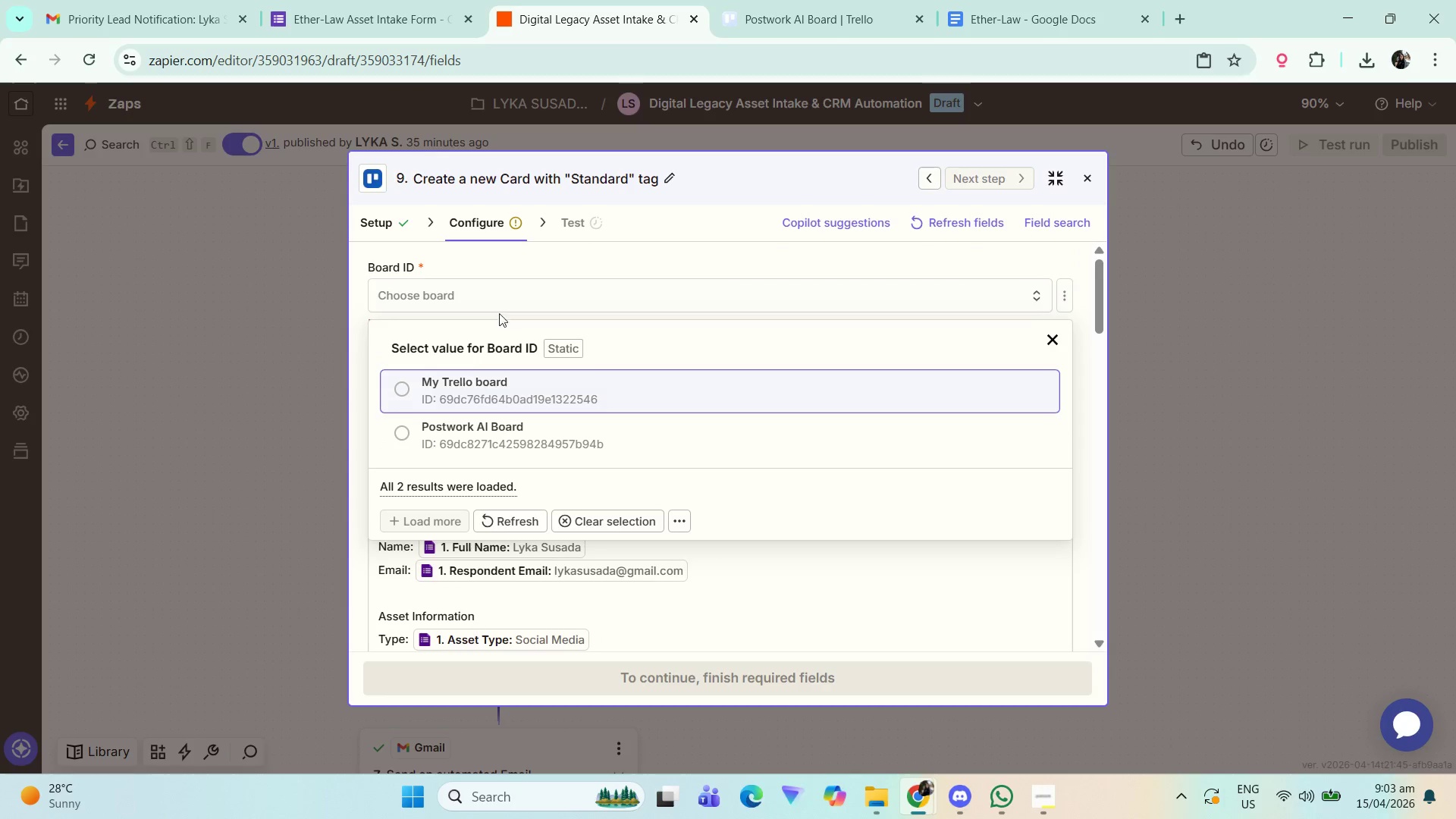 
left_click([430, 438])
 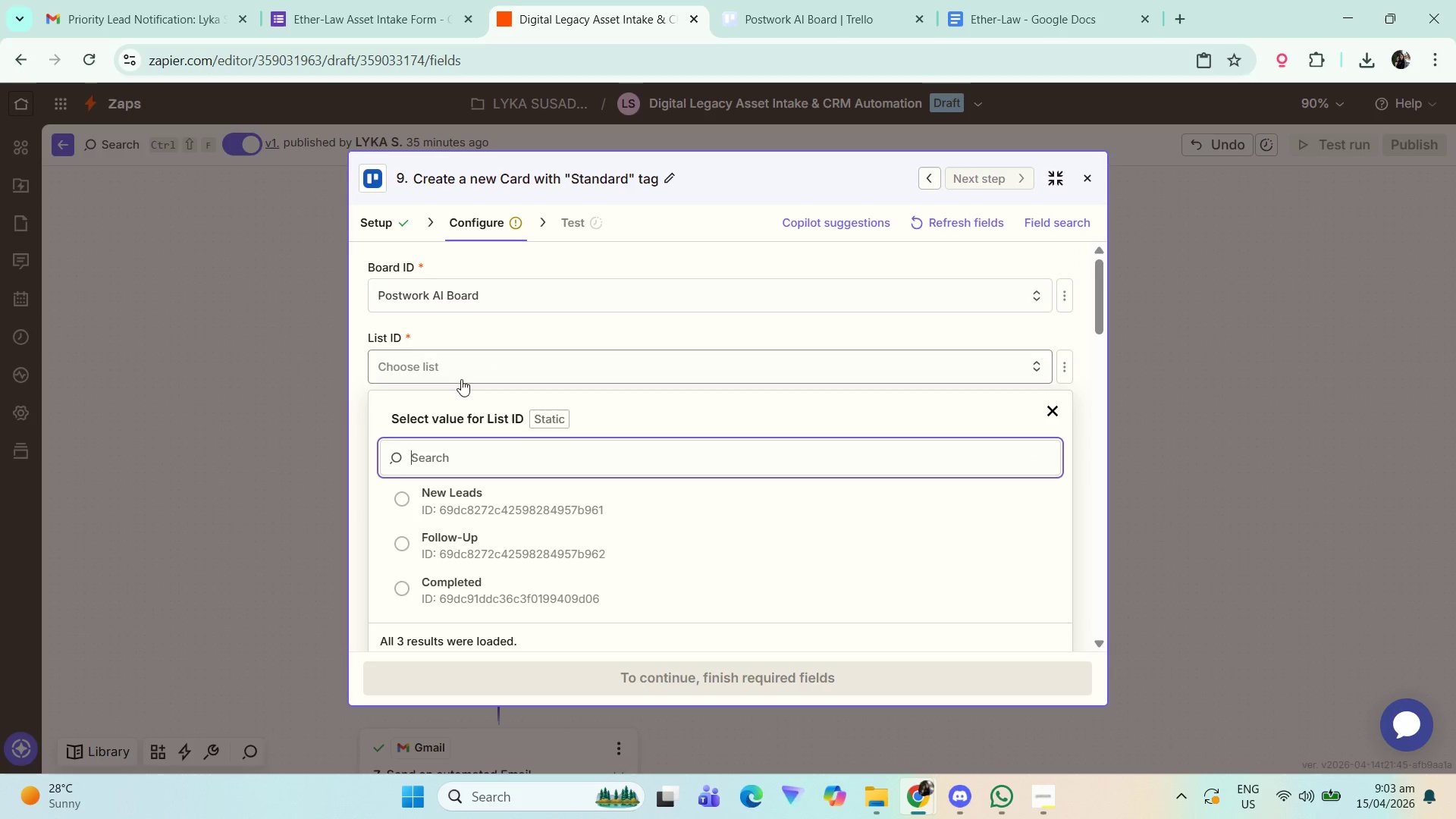 
left_click([438, 510])
 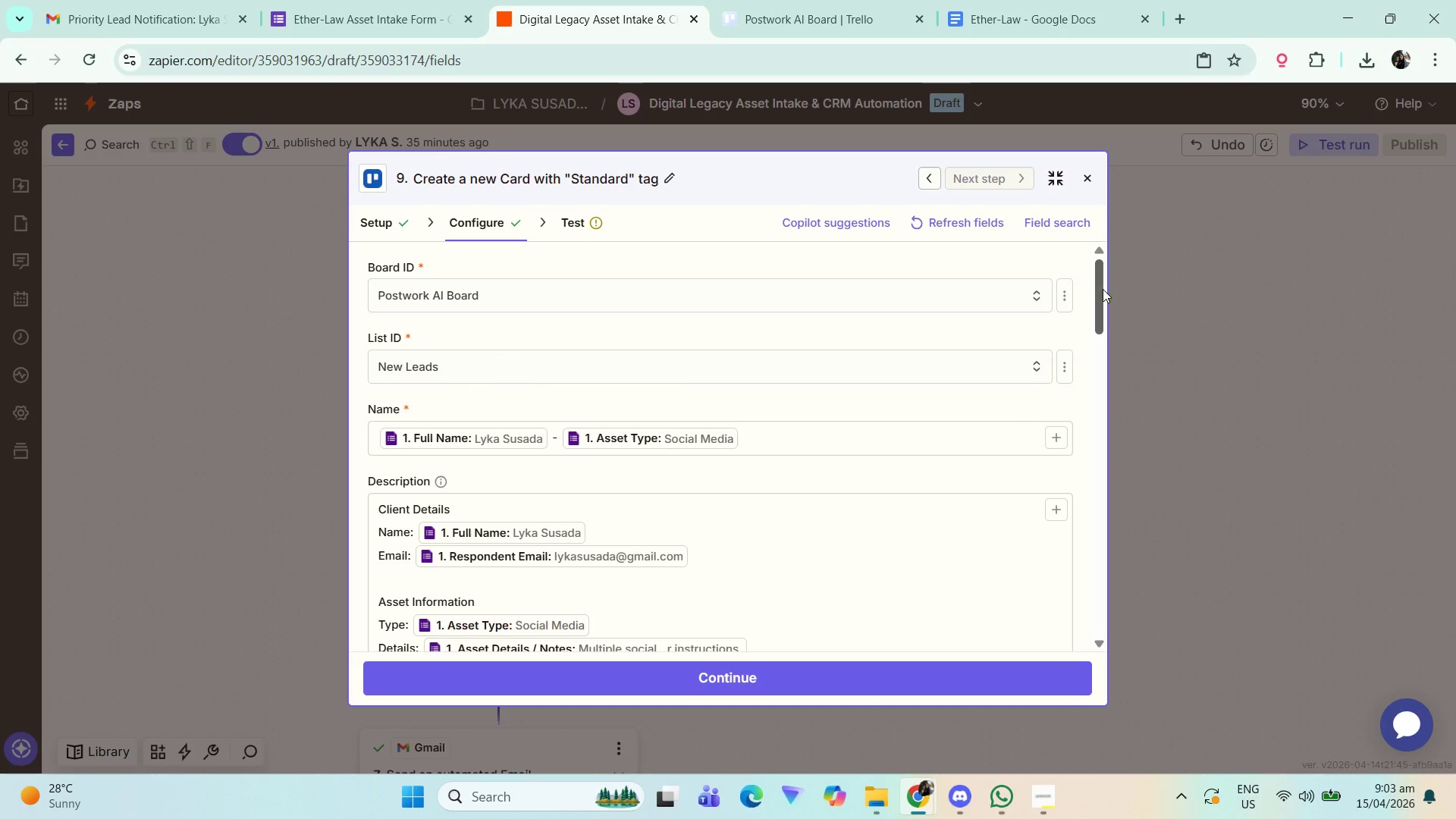 
left_click_drag(start_coordinate=[1102, 293], to_coordinate=[1061, 236])
 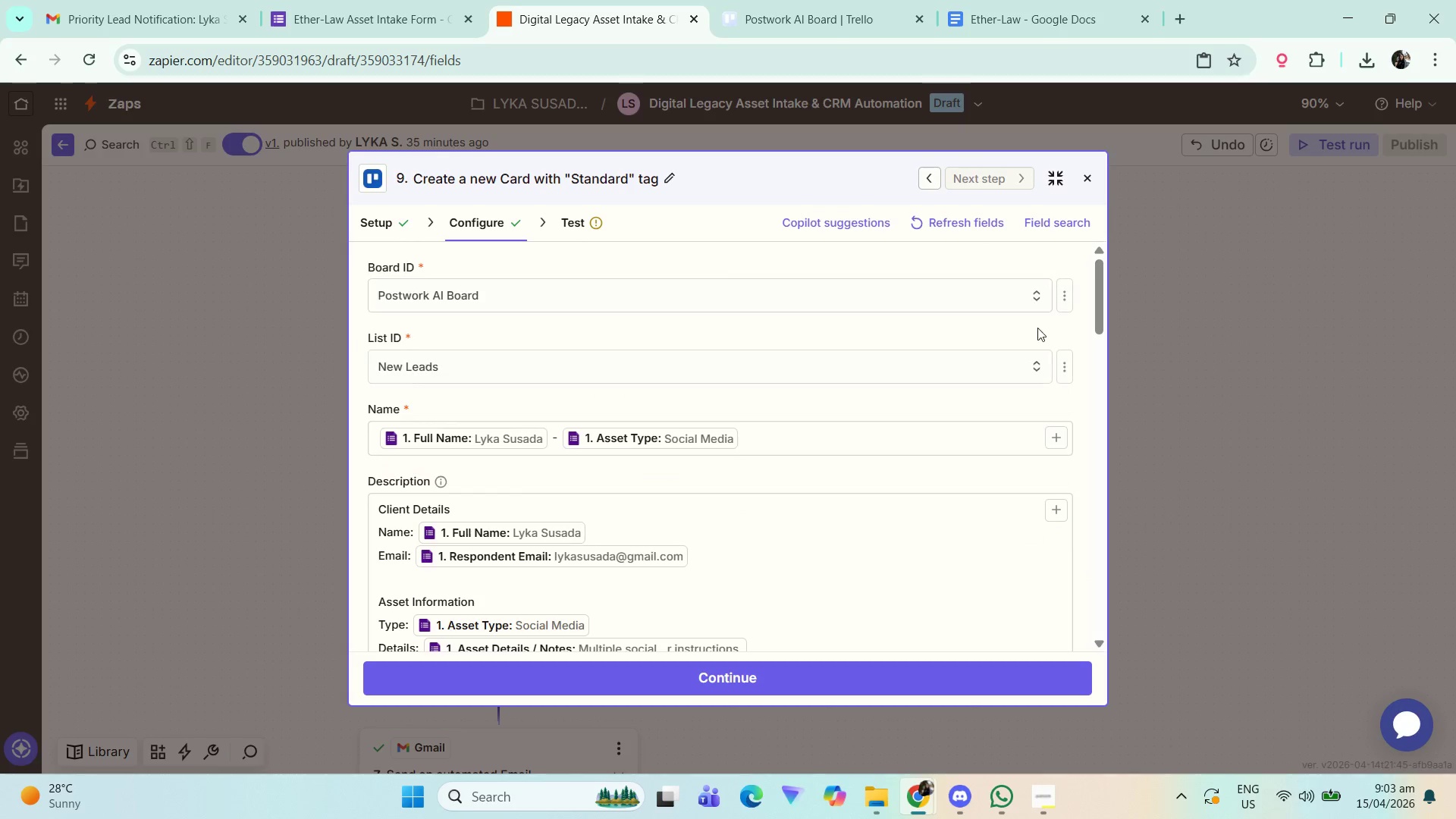 
hold_key(key=ControlLeft, duration=0.56)
scroll: coordinate [1045, 331], scroll_direction: down, amount: 2.0
 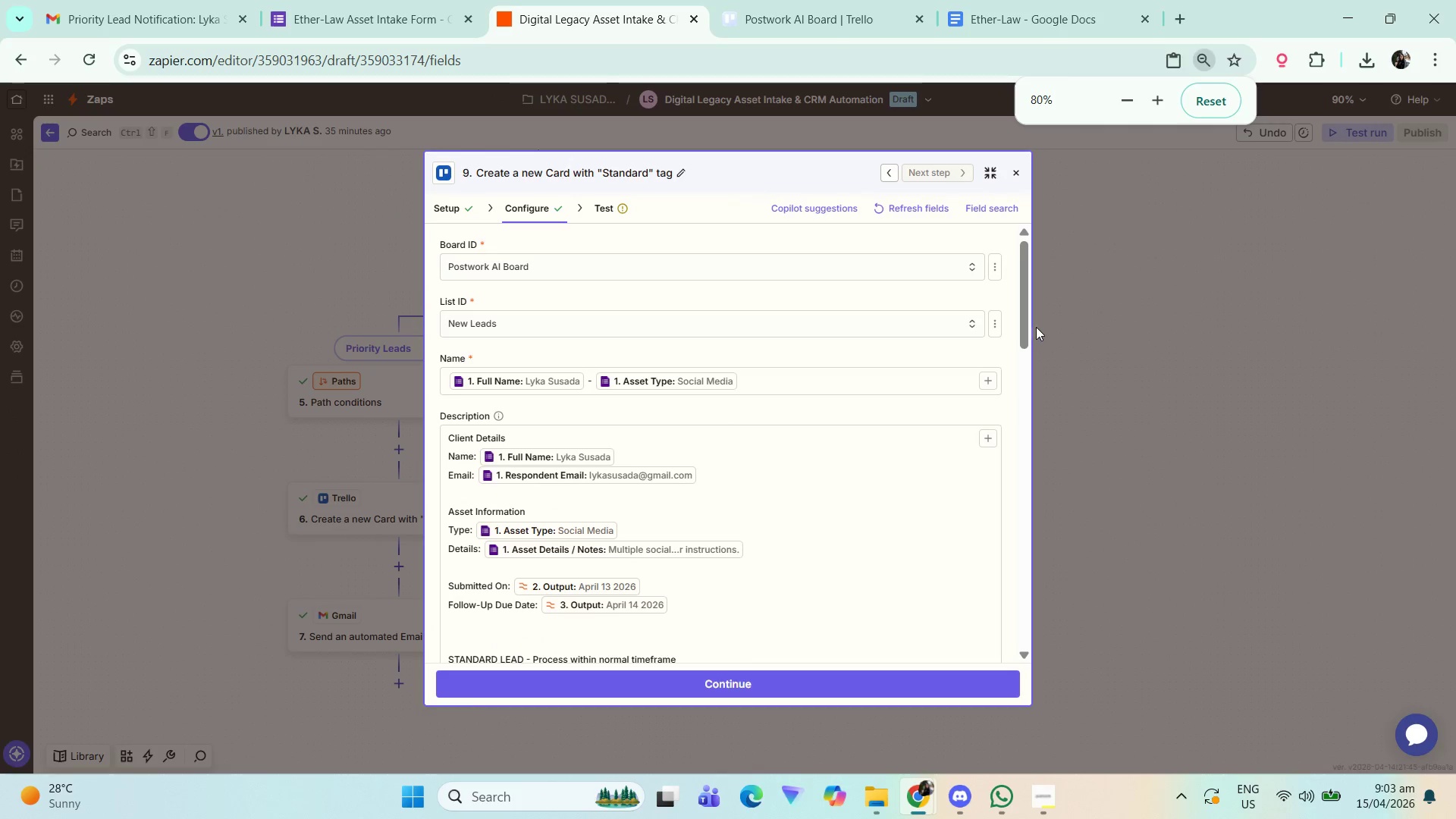 
hold_key(key=ControlLeft, duration=0.83)
scroll: coordinate [918, 350], scroll_direction: down, amount: 1.0
 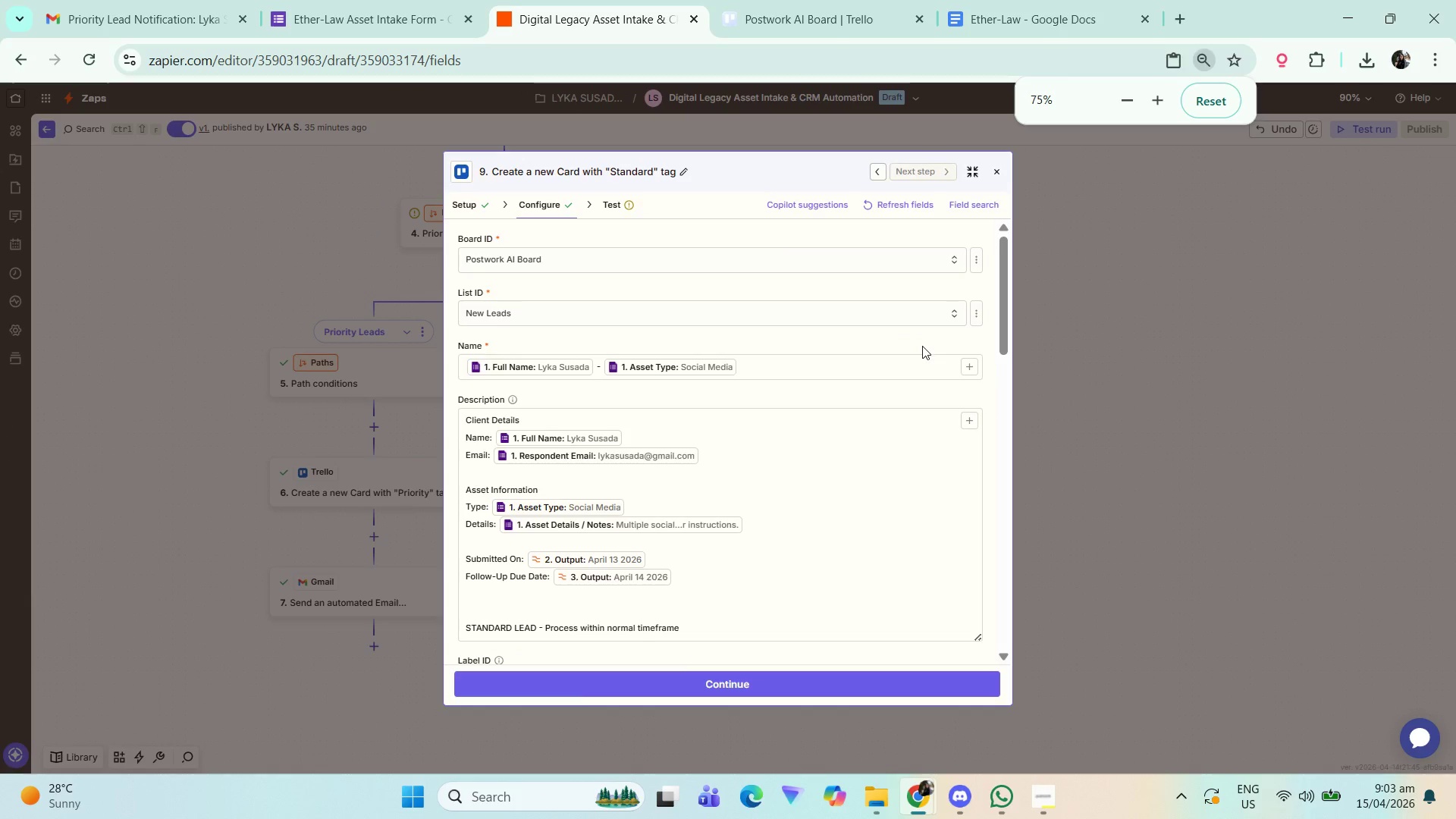 
scroll: coordinate [922, 346], scroll_direction: up, amount: 2.0
 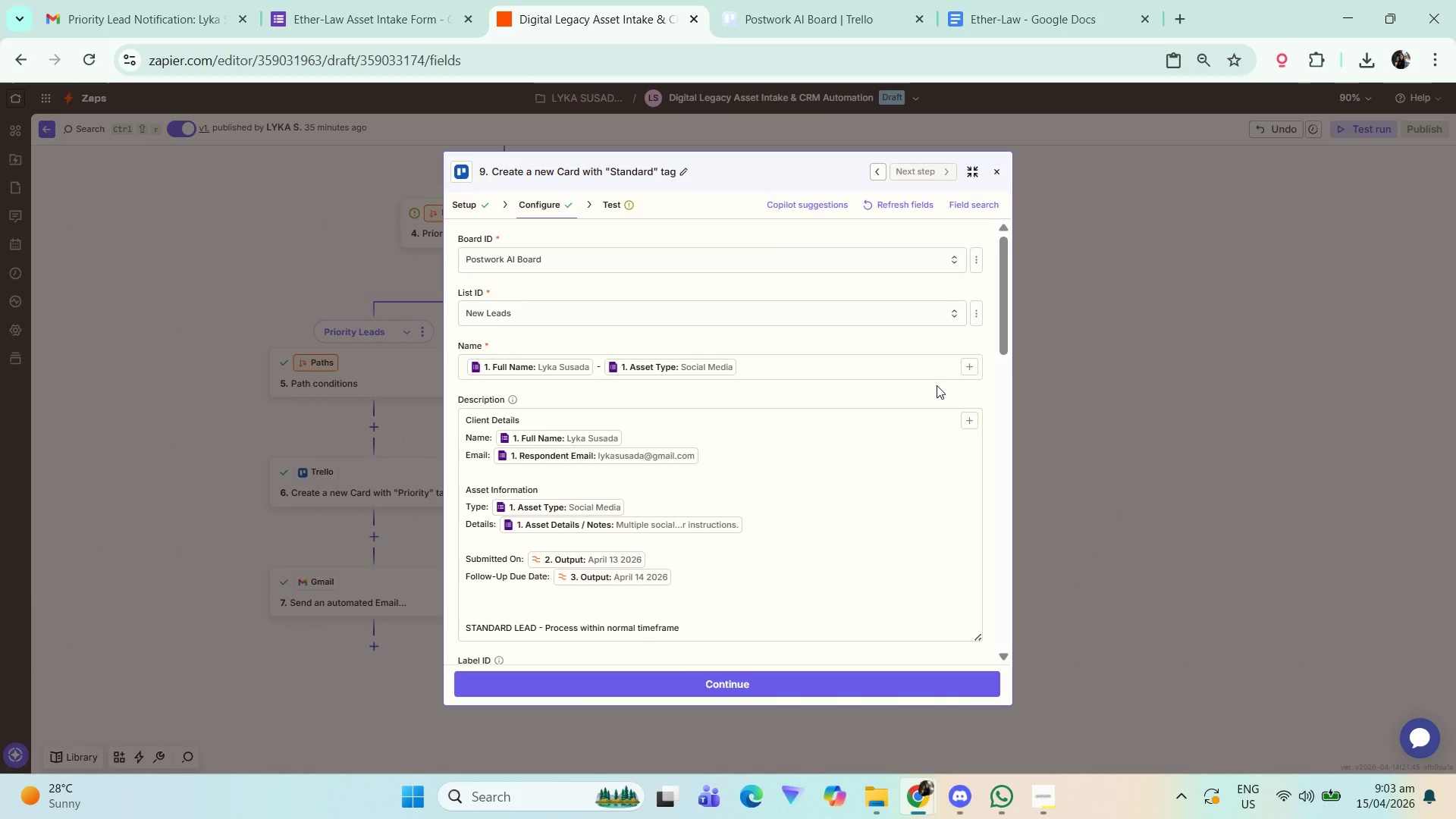 
key(Meta+Shift+ShiftLeft)
 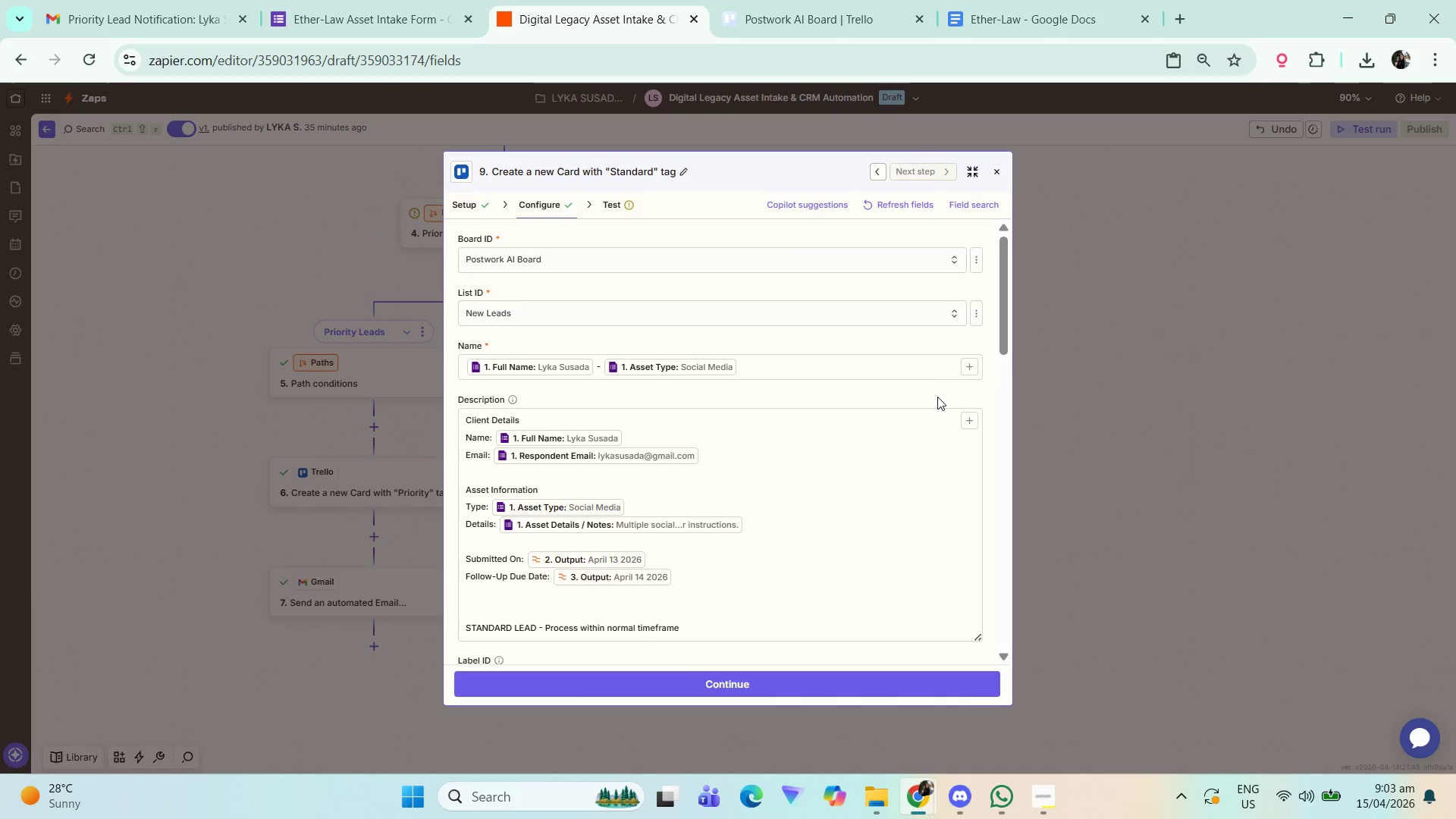 
key(Meta+Shift+S)
 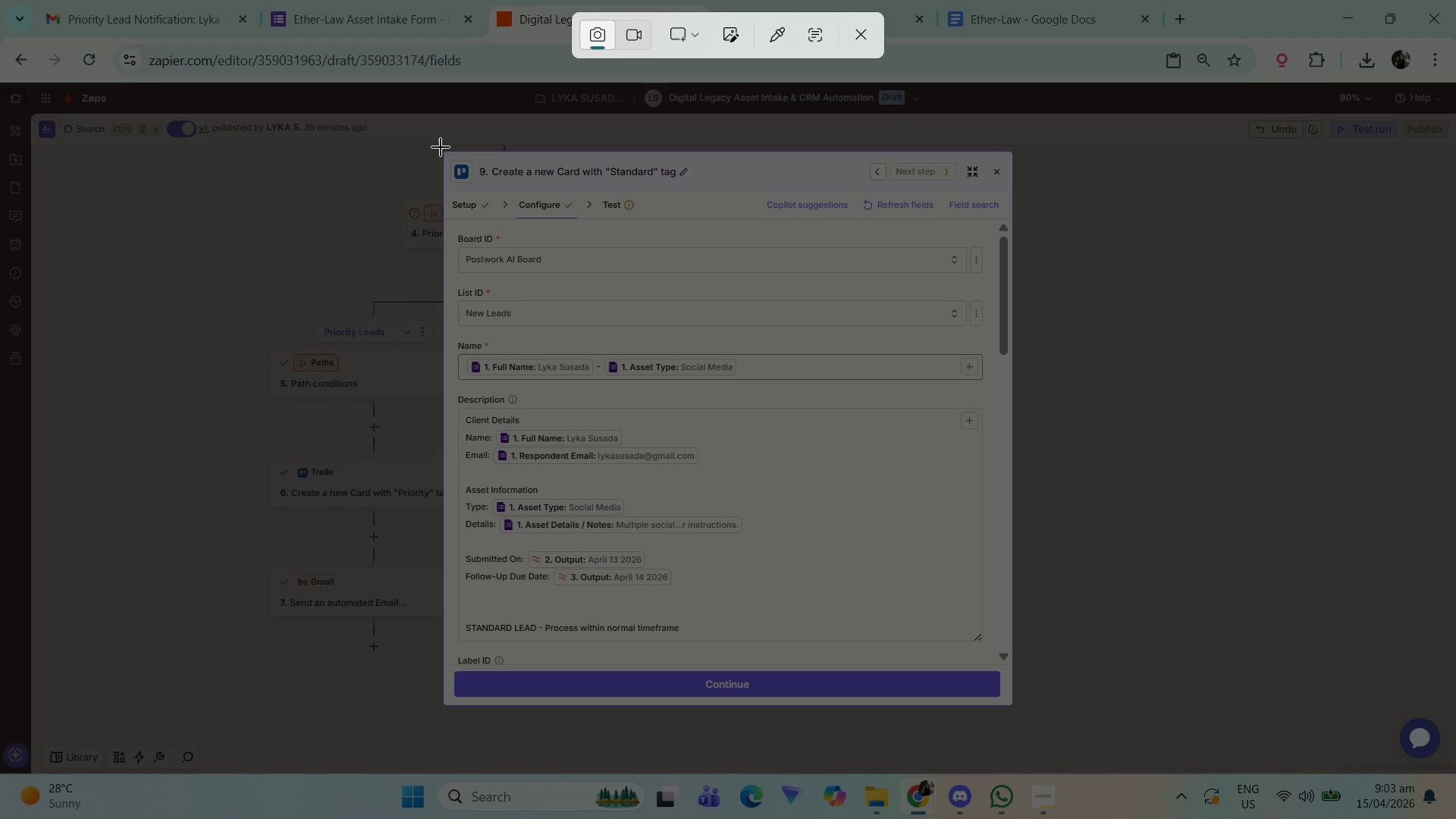 
left_click_drag(start_coordinate=[442, 150], to_coordinate=[1014, 707])
 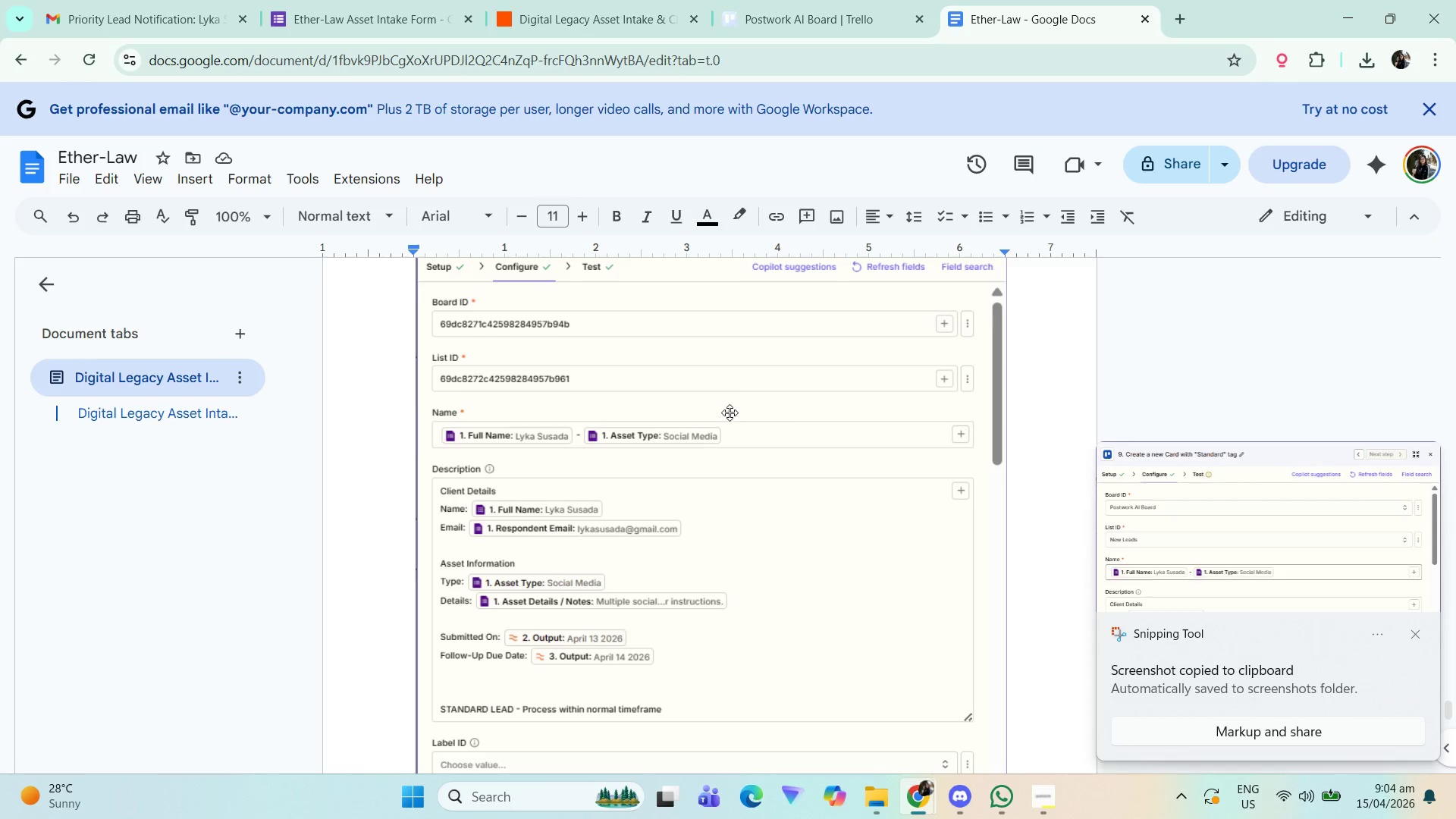 
key(Control+ControlLeft)
 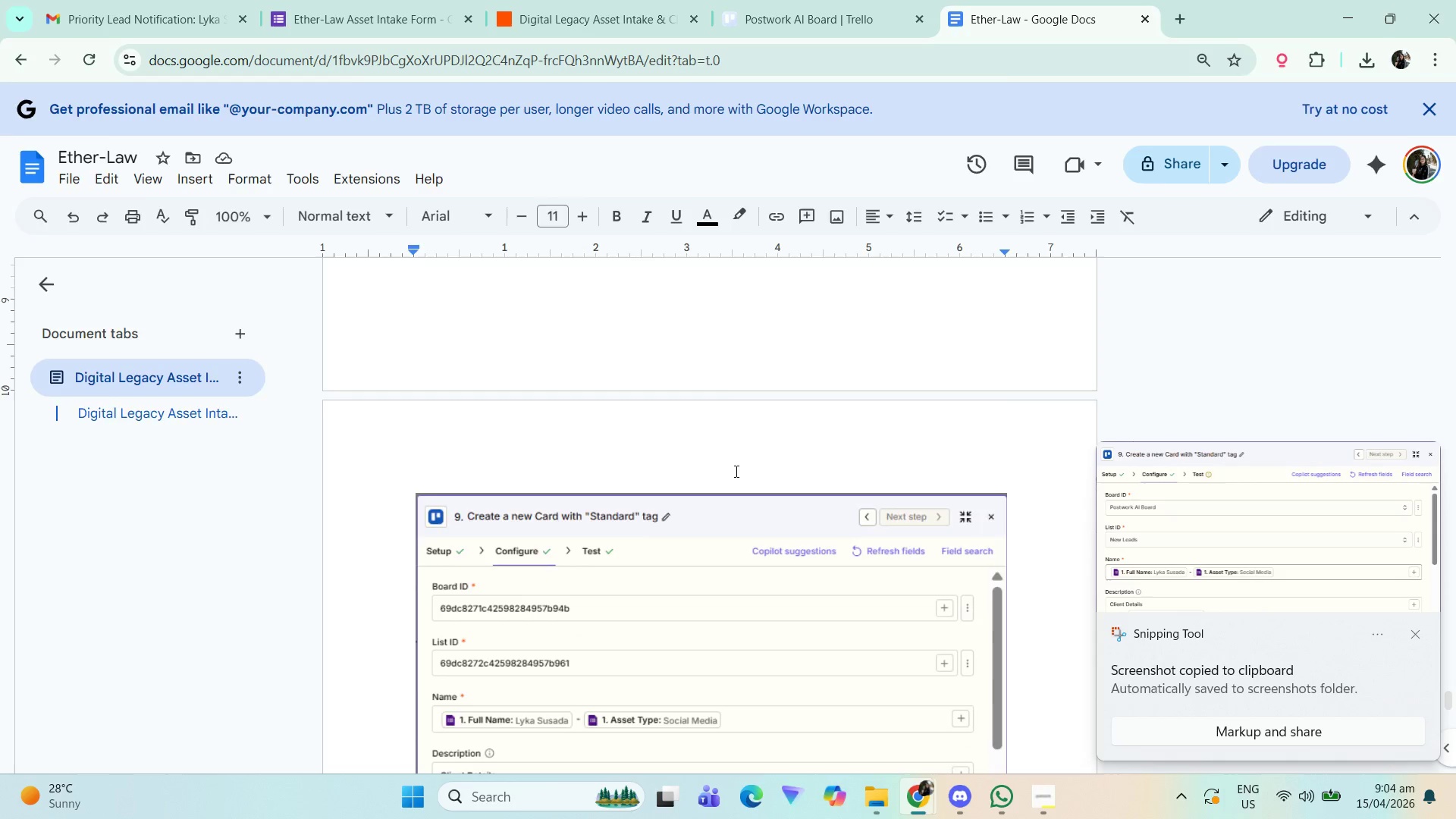 
scroll: coordinate [742, 466], scroll_direction: up, amount: 3.0
 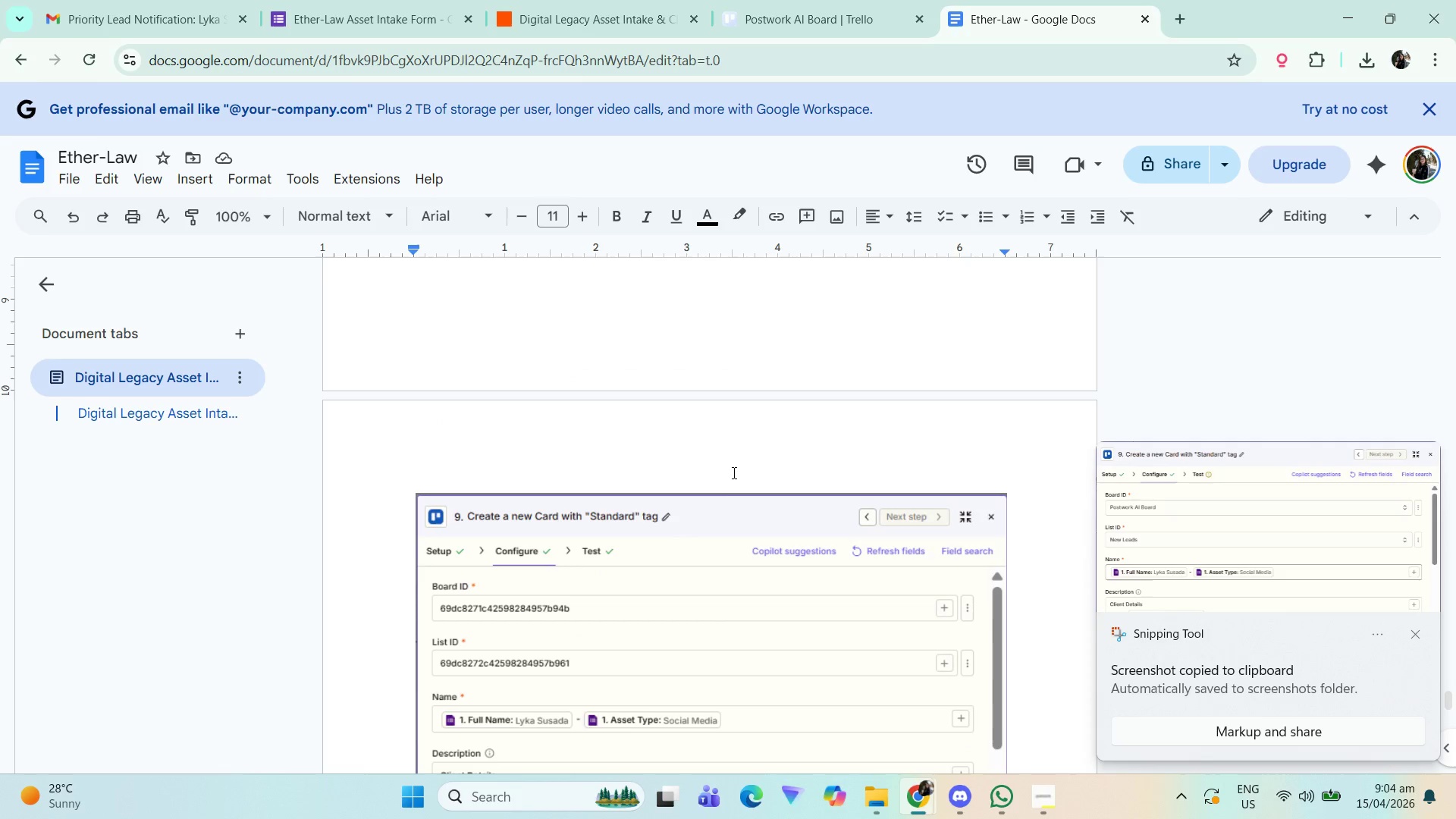 
scroll: coordinate [733, 472], scroll_direction: down, amount: 1.0
 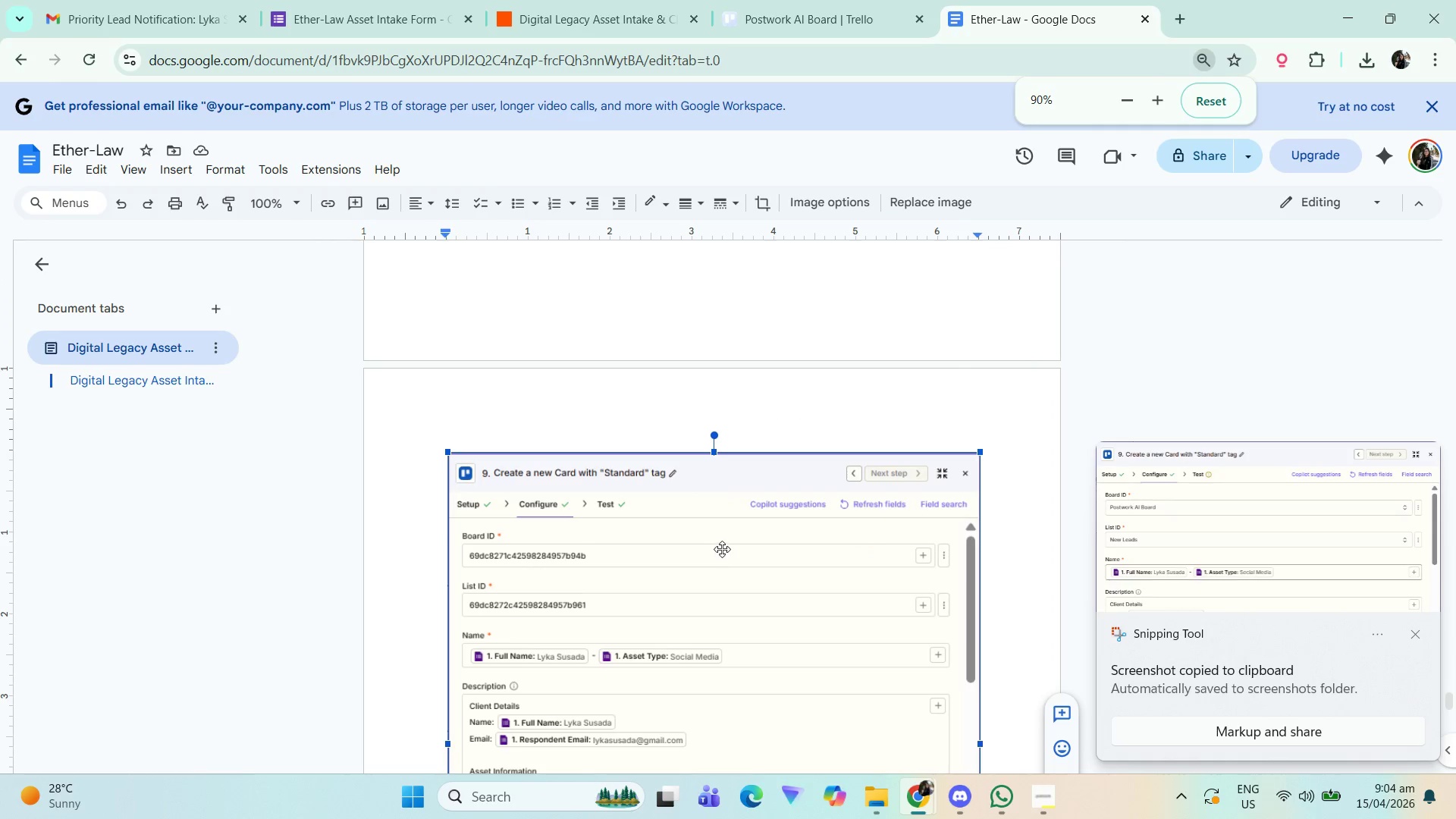 
key(Delete)
 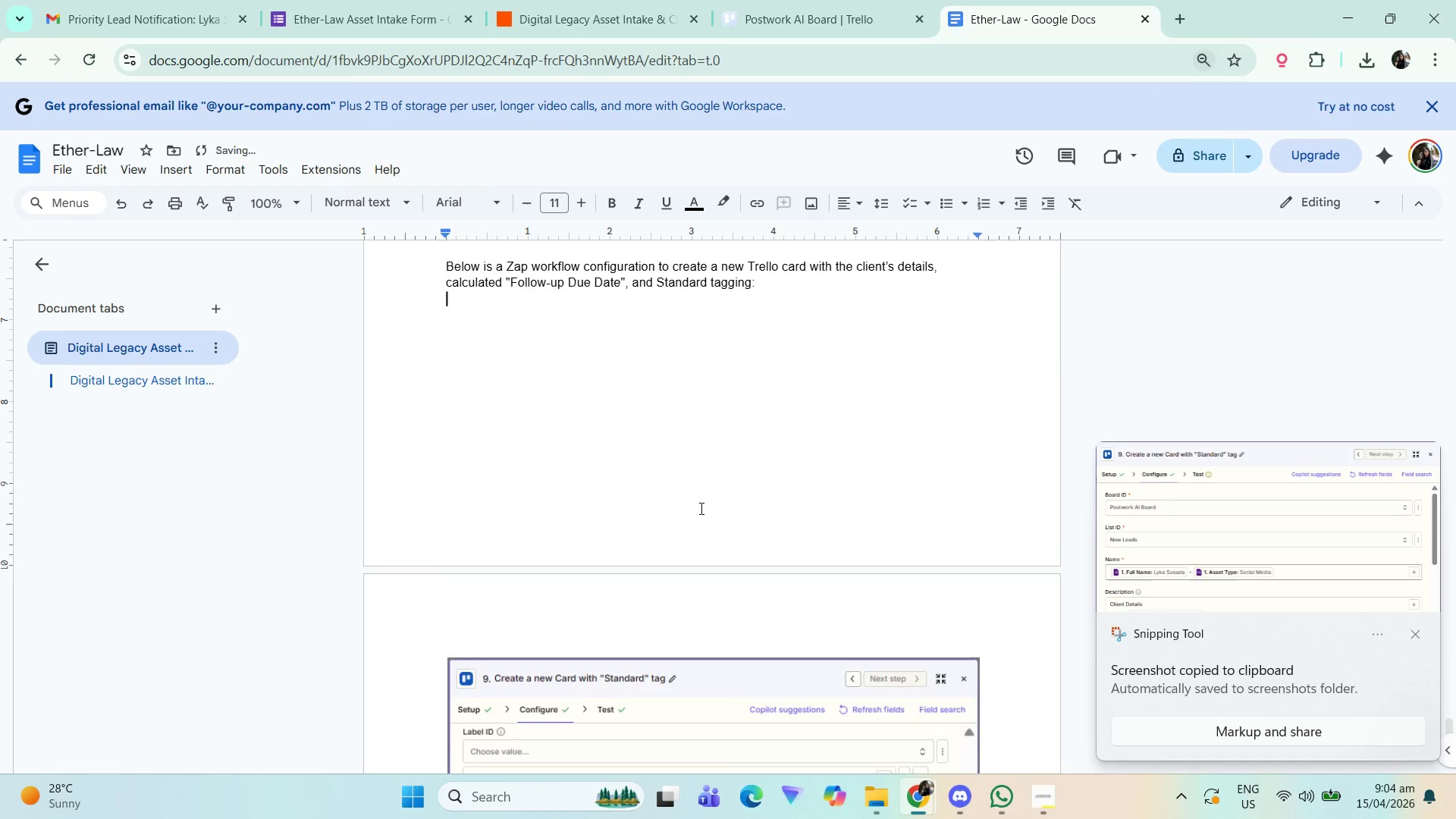 
scroll: coordinate [698, 508], scroll_direction: up, amount: 1.0
 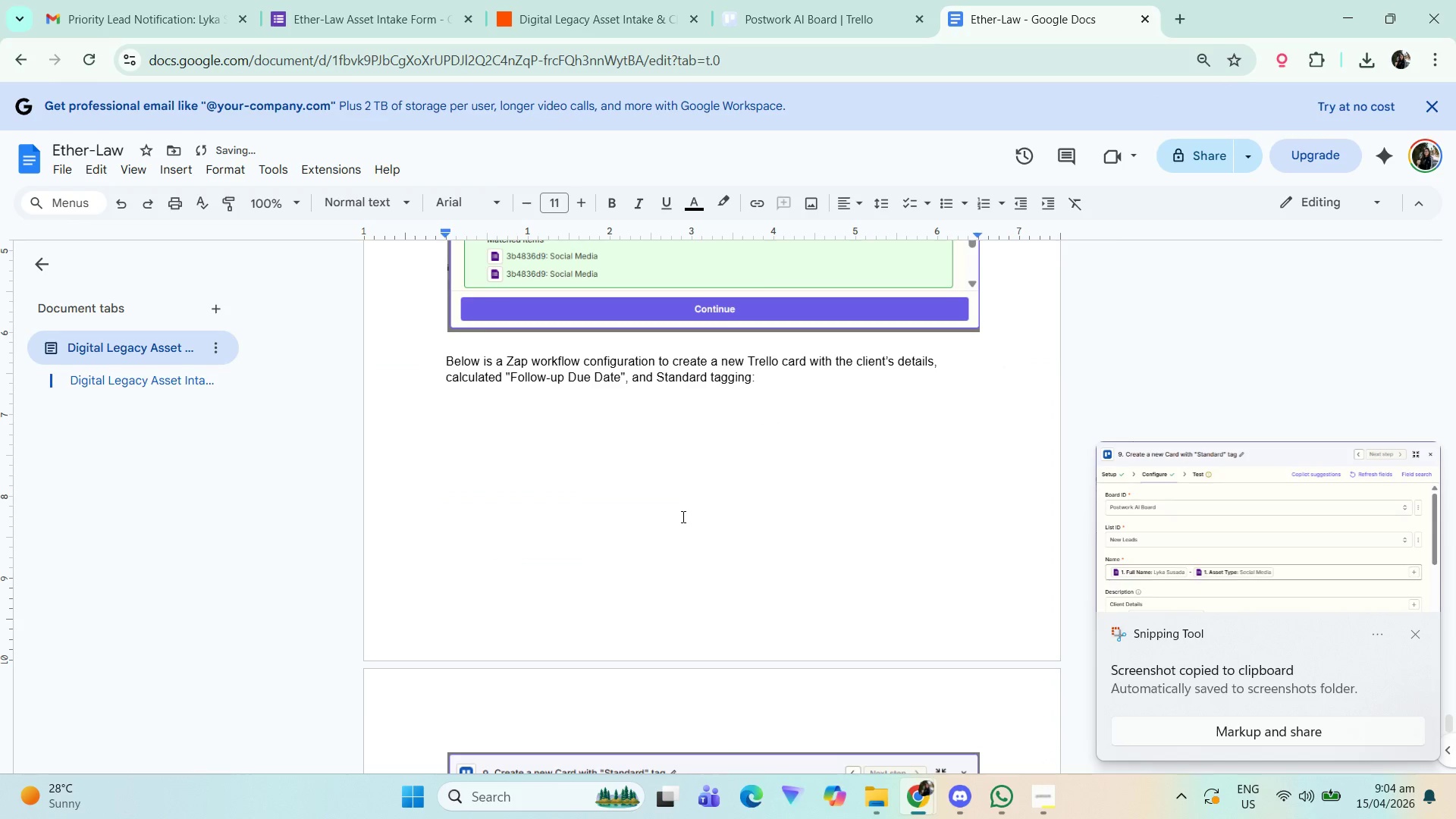 
key(Control+V)
 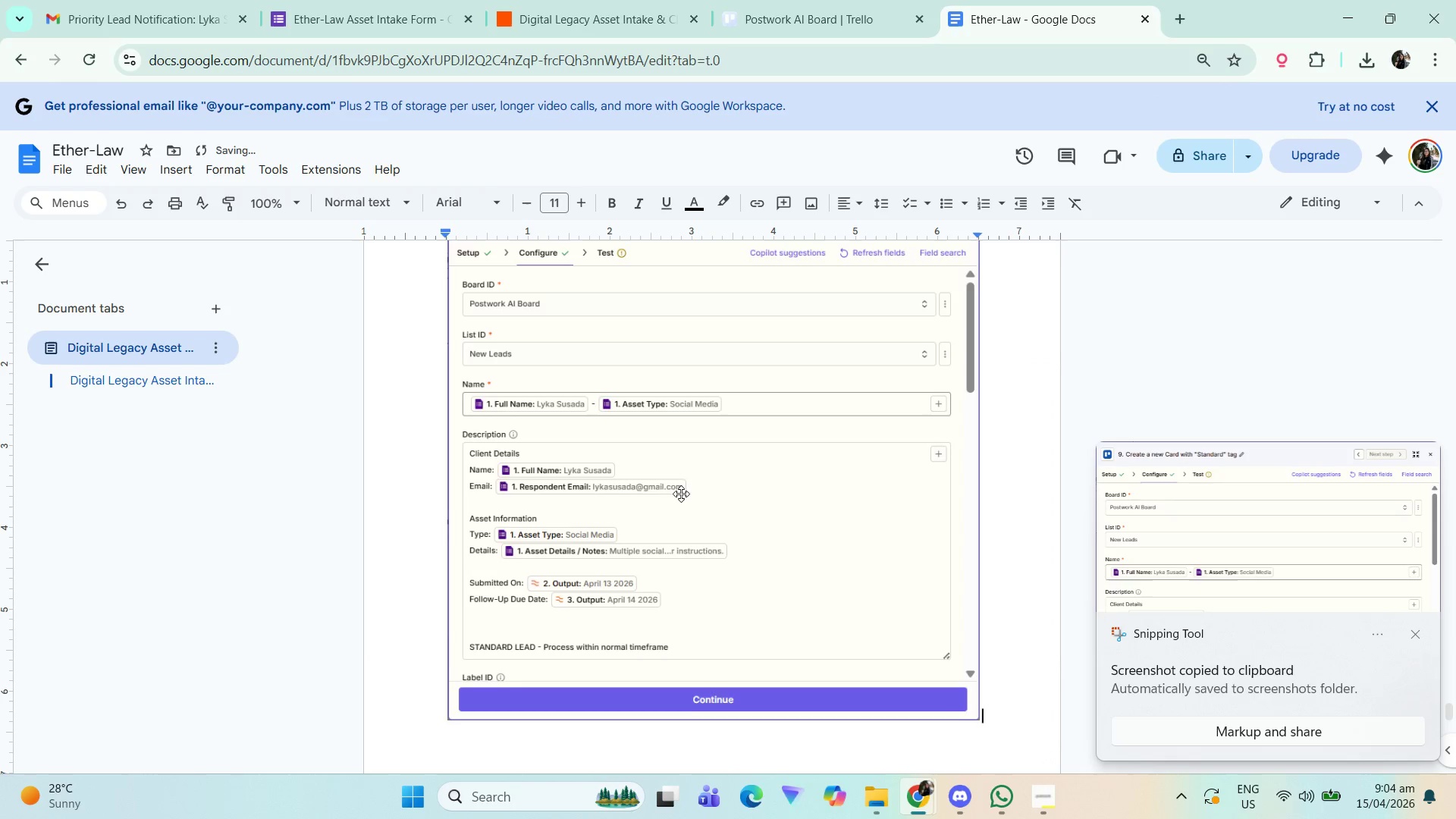 
scroll: coordinate [717, 476], scroll_direction: down, amount: 11.0
 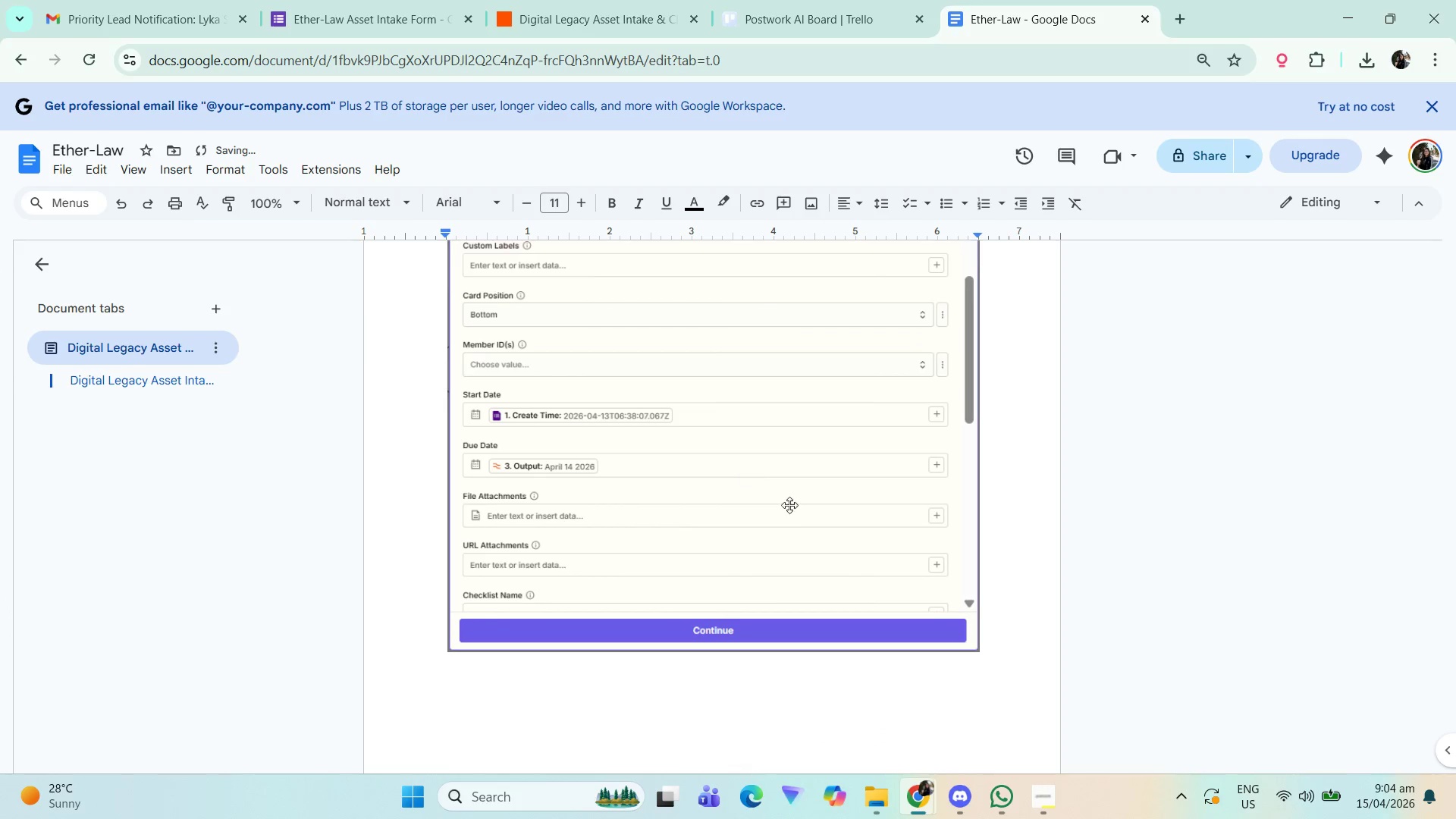 
hold_key(key=ControlLeft, duration=0.66)
scroll: coordinate [794, 520], scroll_direction: up, amount: 1.0
 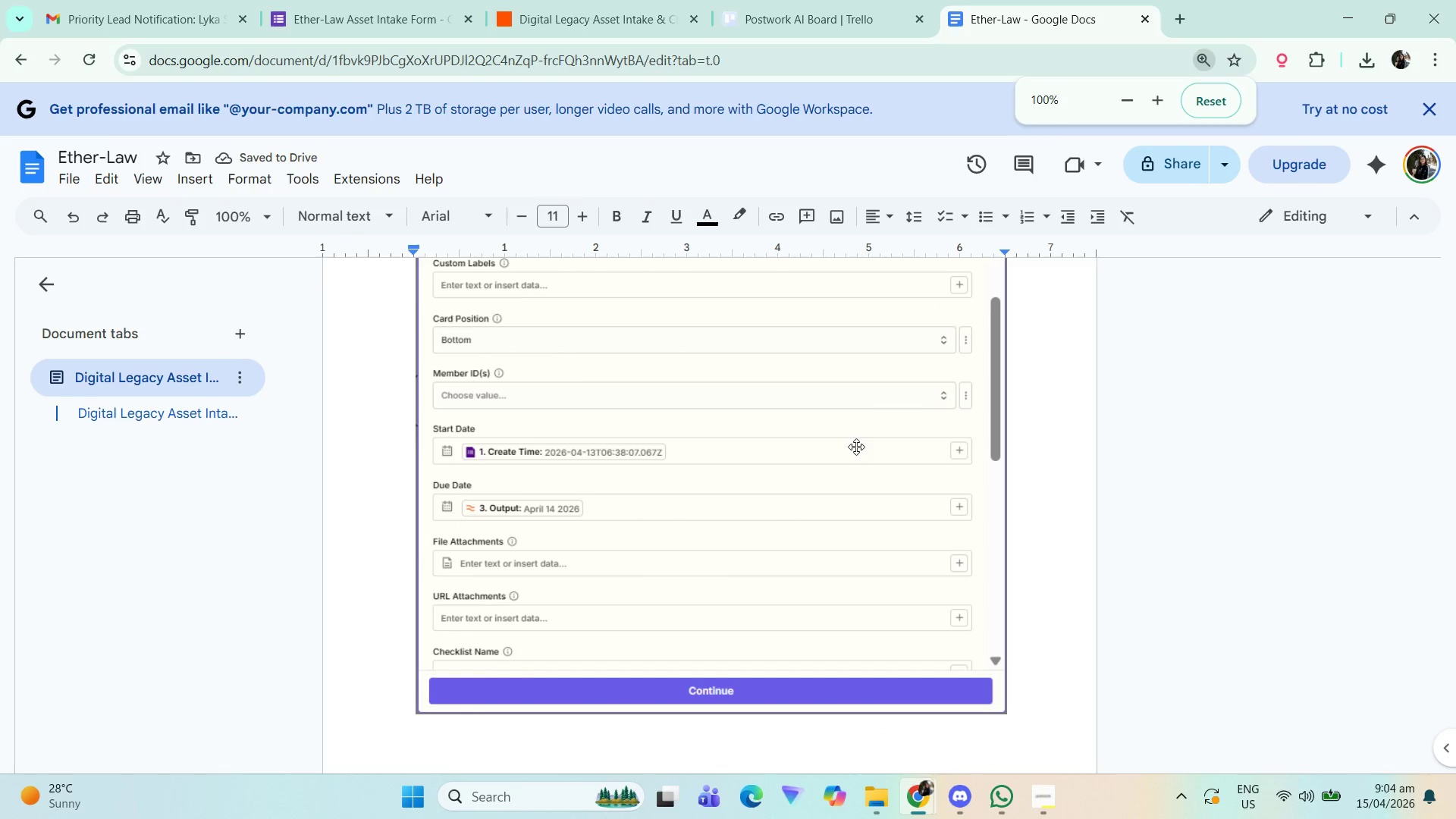 
left_click([794, 0])
 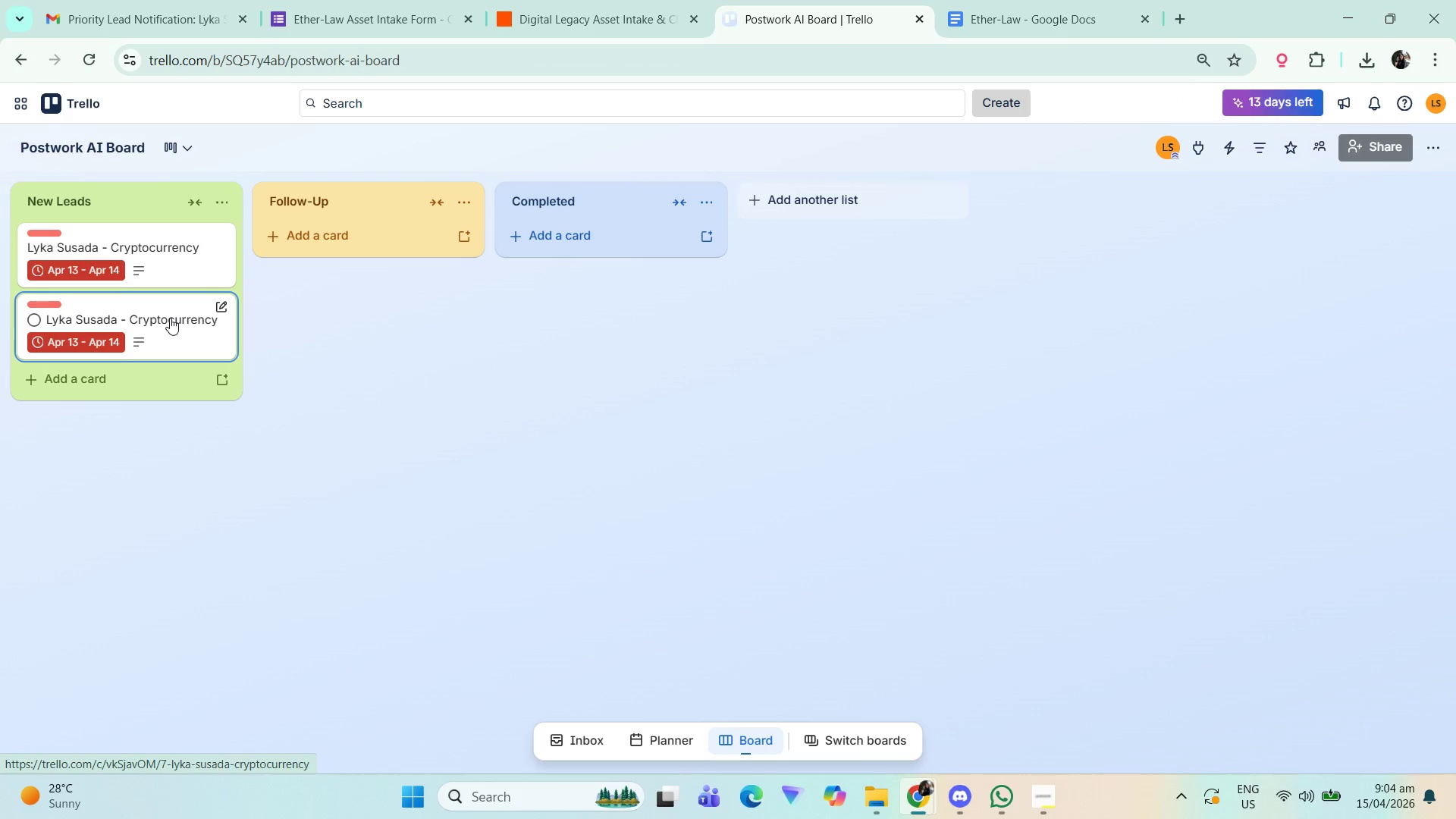 
wait(5.58)
 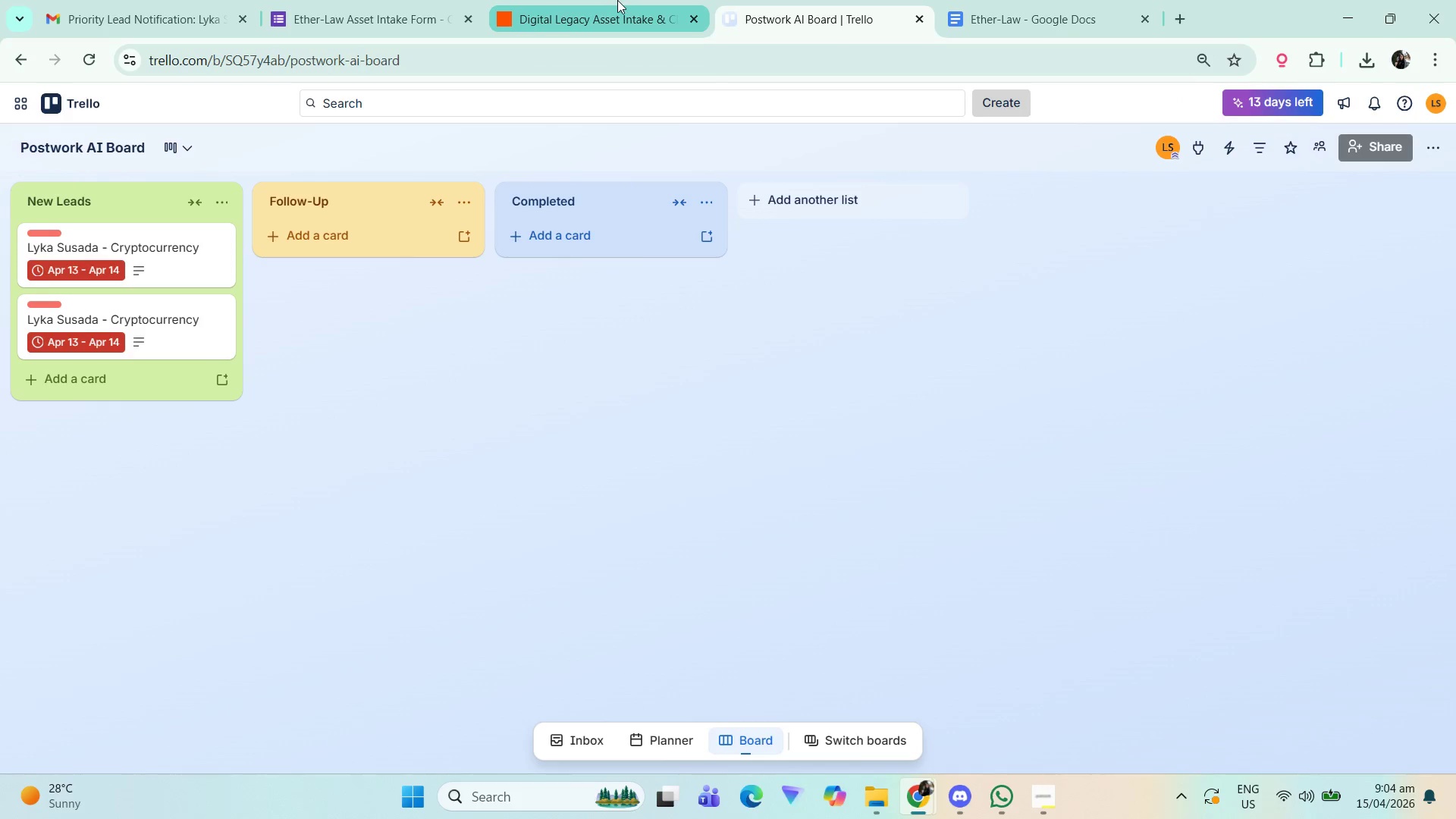 
left_click([184, 318])
 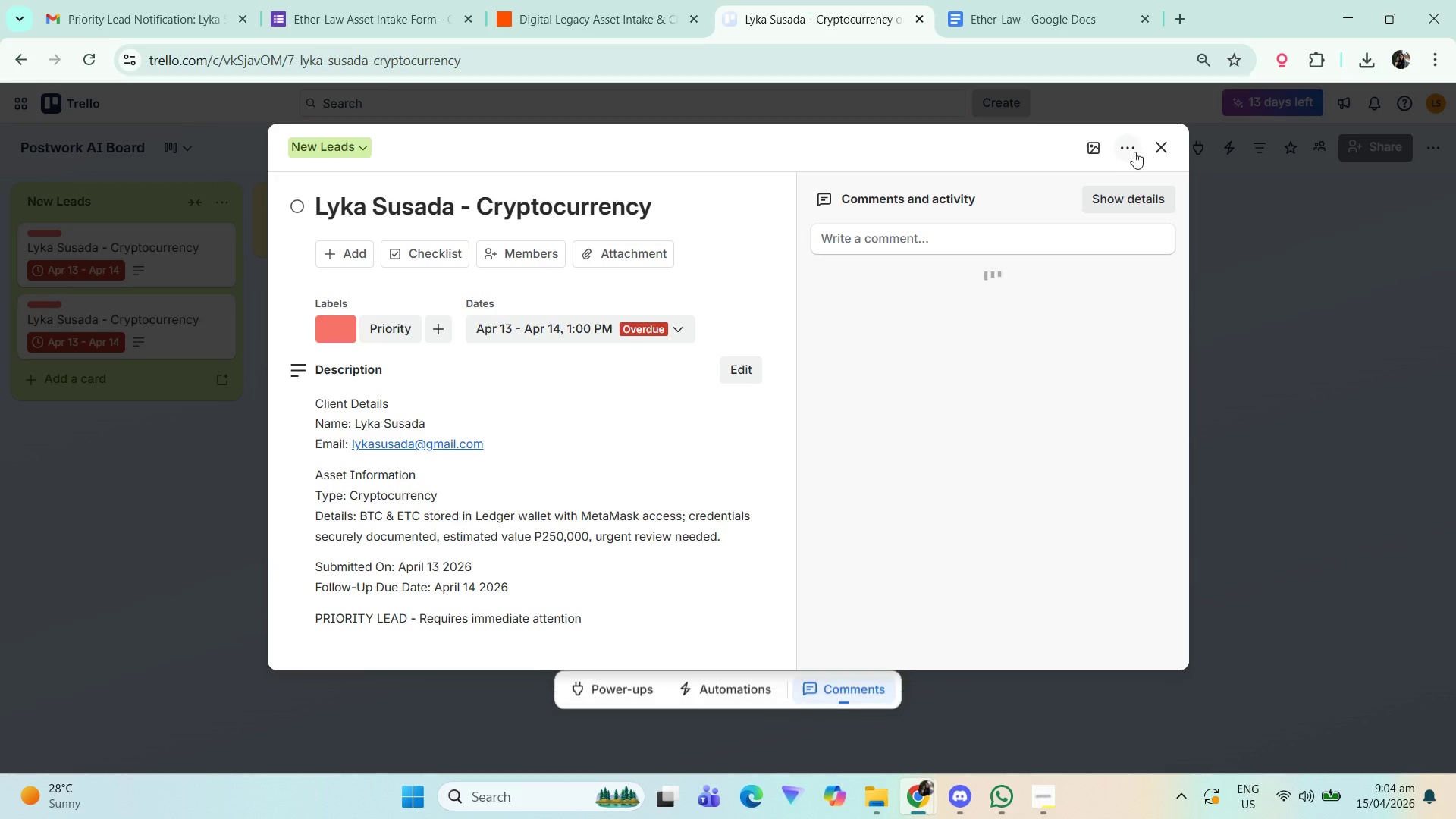 
left_click([1124, 143])
 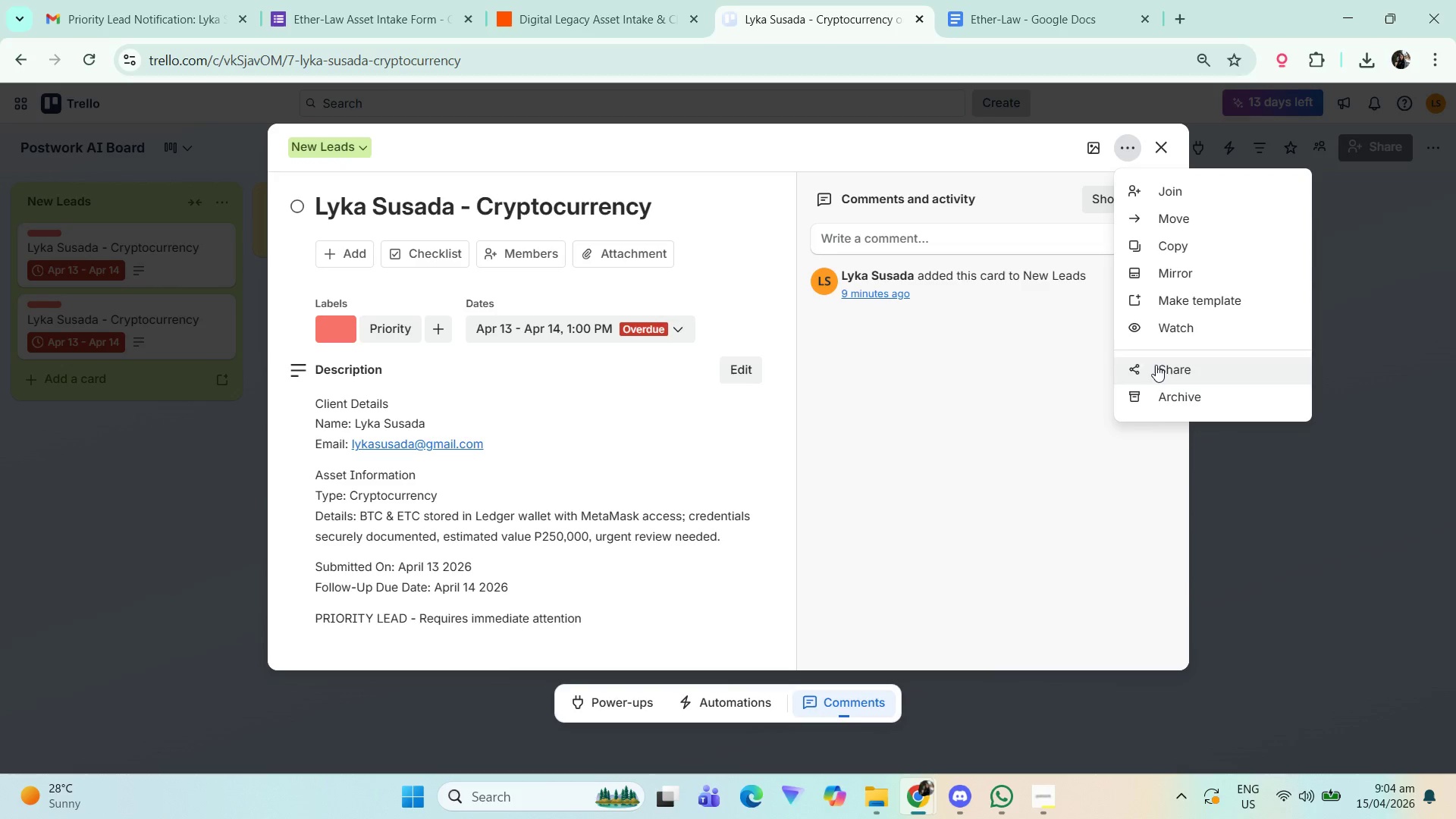 
left_click([1165, 403])
 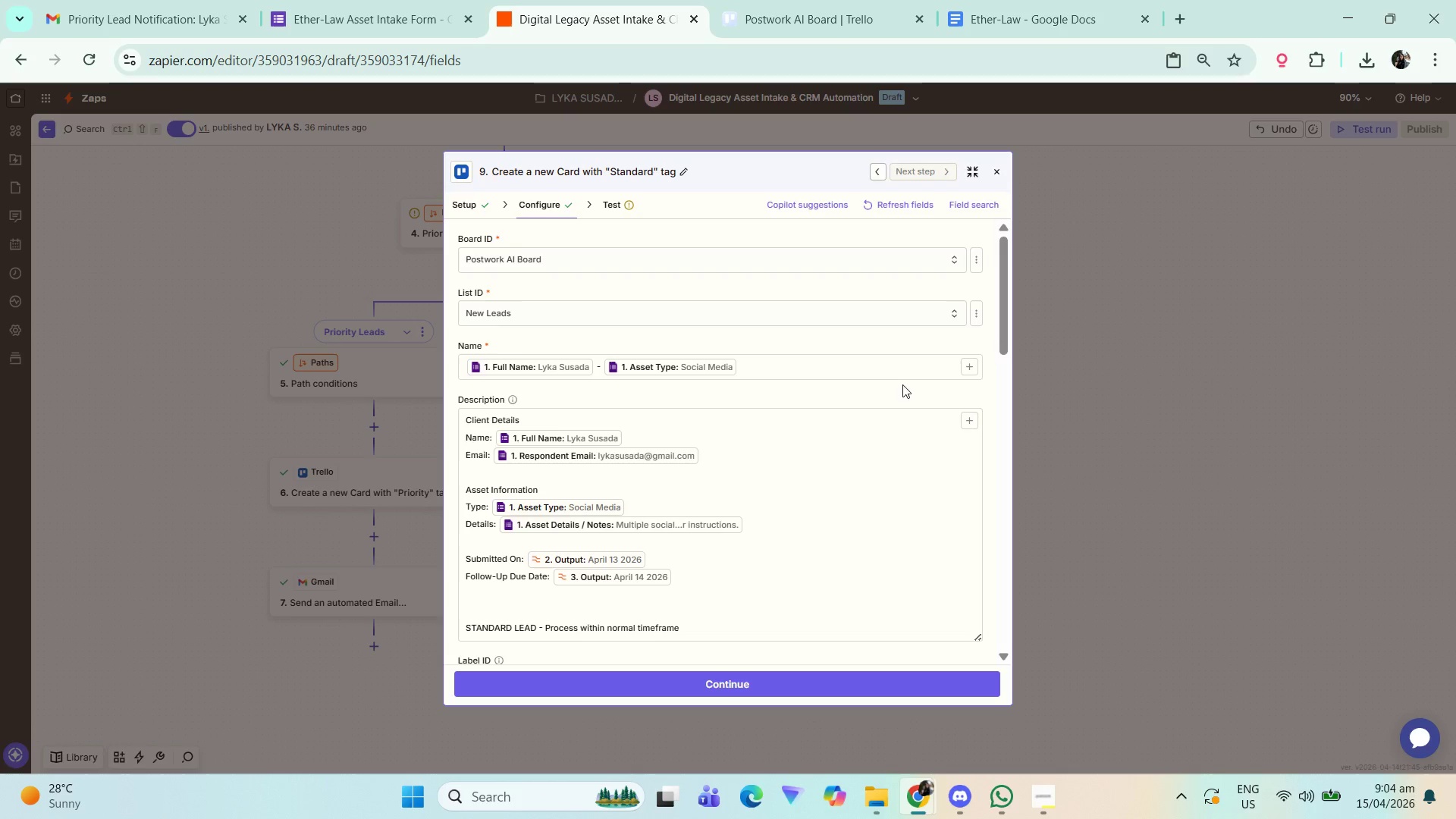 
left_click([821, 682])
 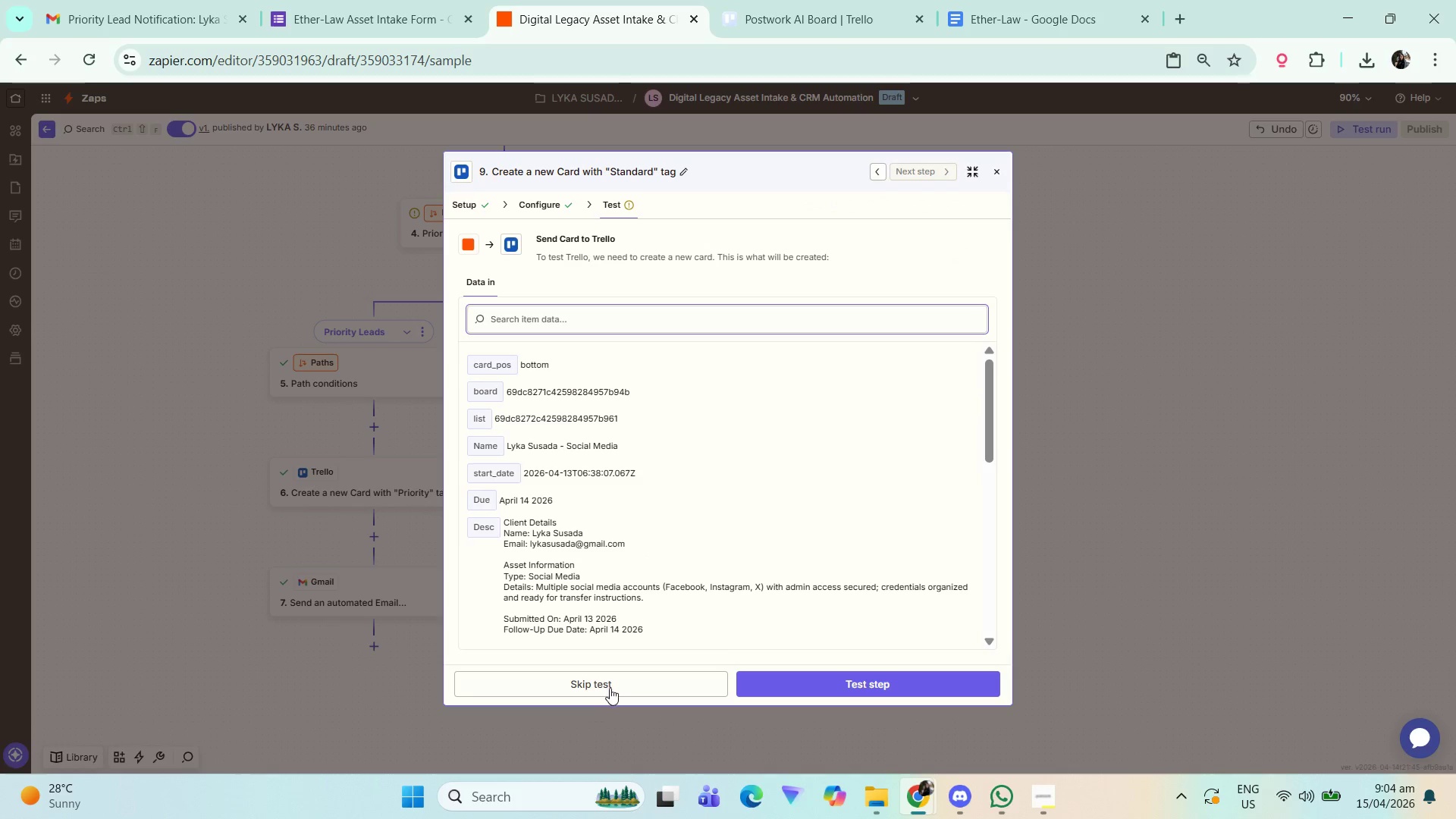 
left_click([814, 686])
 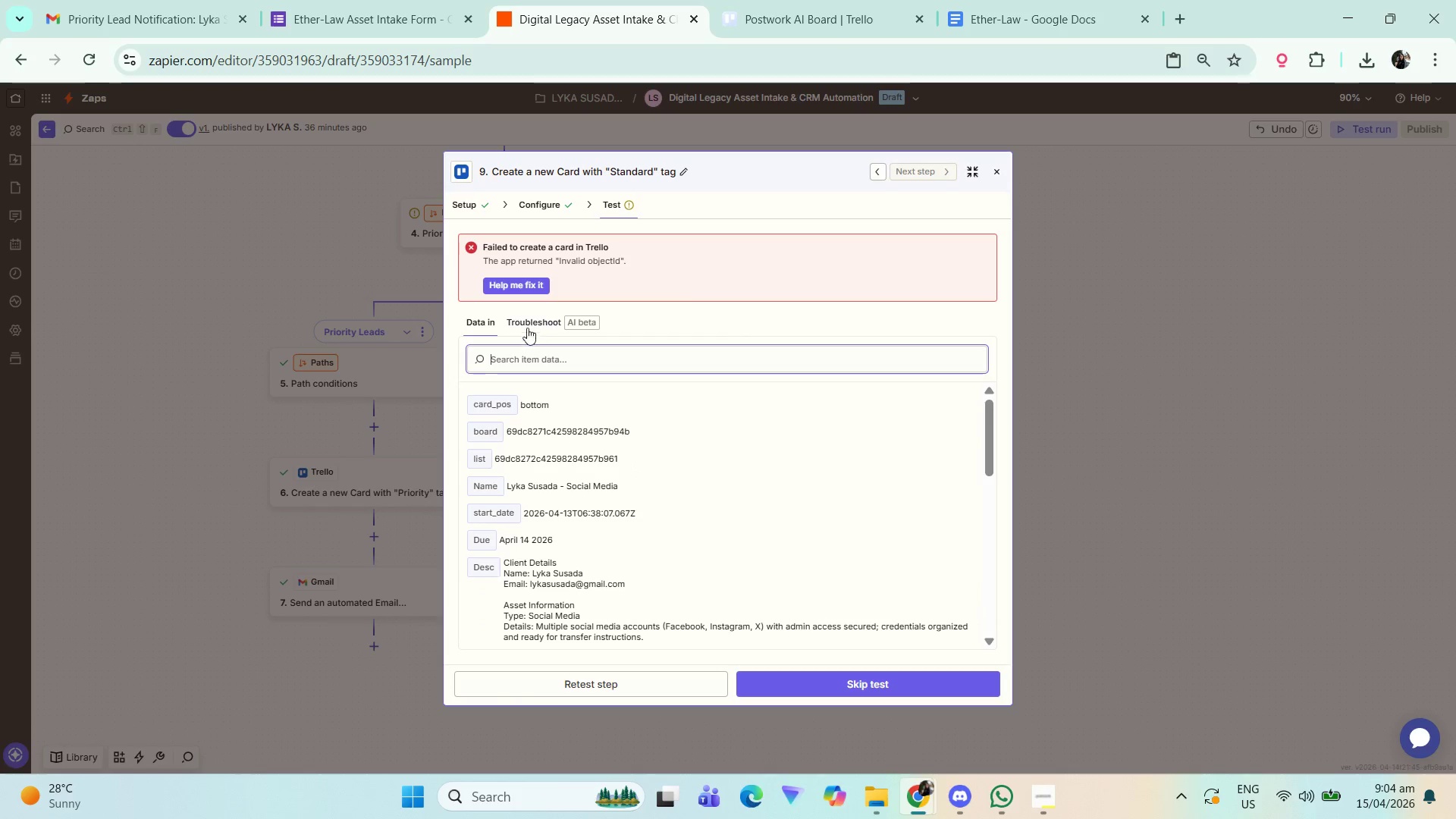 
wait(5.06)
 